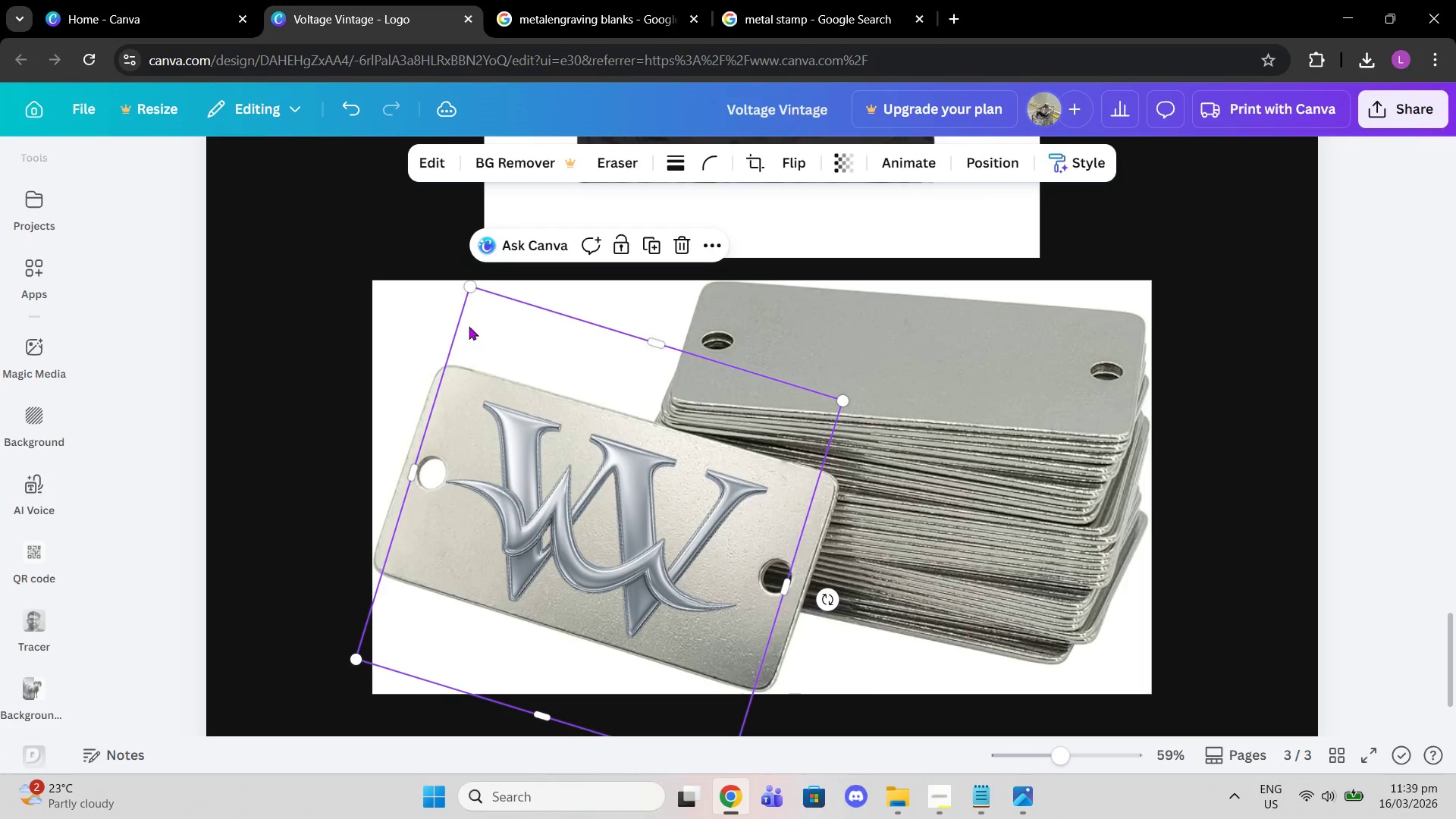 
left_click_drag(start_coordinate=[465, 295], to_coordinate=[497, 344])
 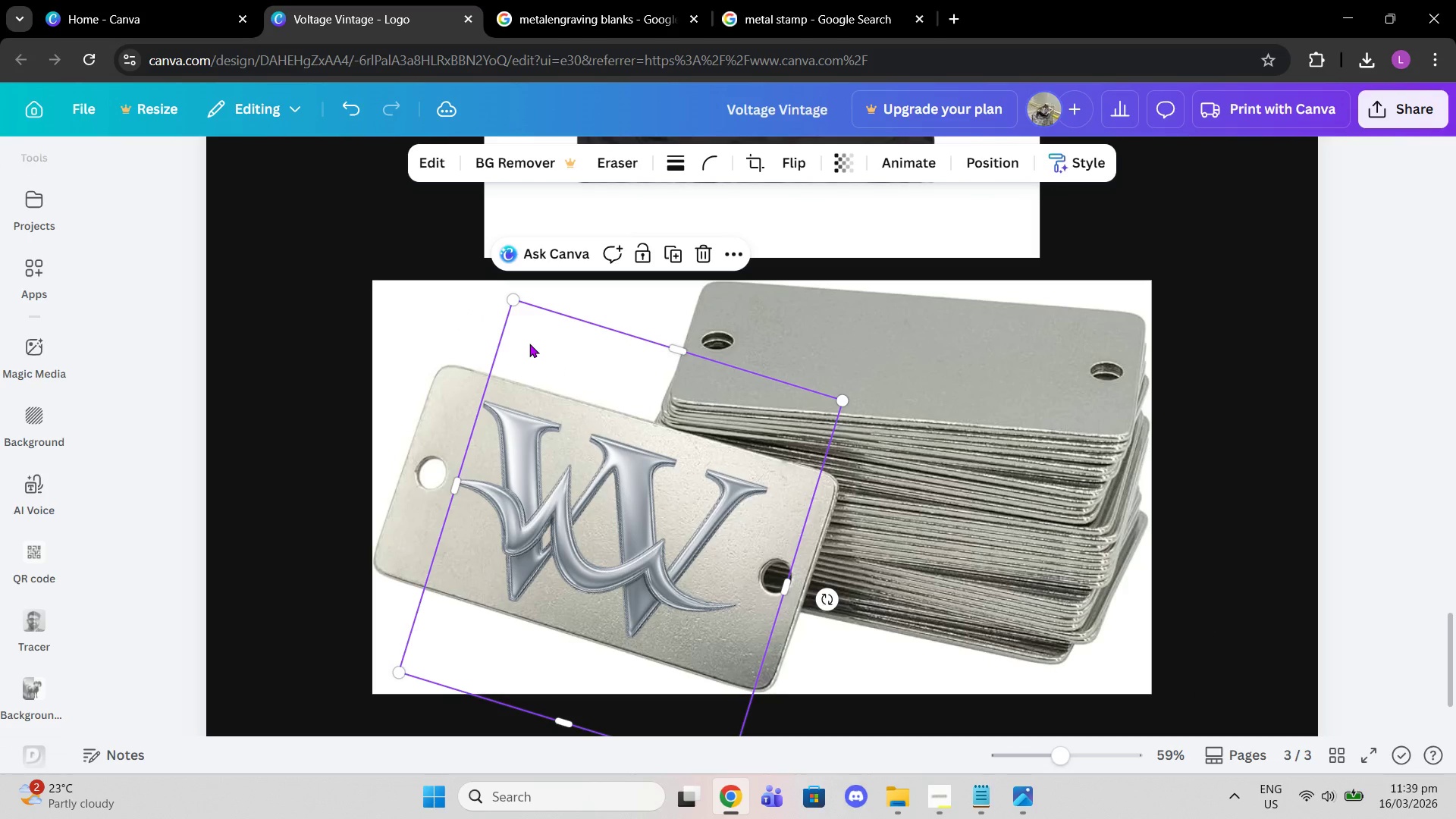 
key(Control+Z)
 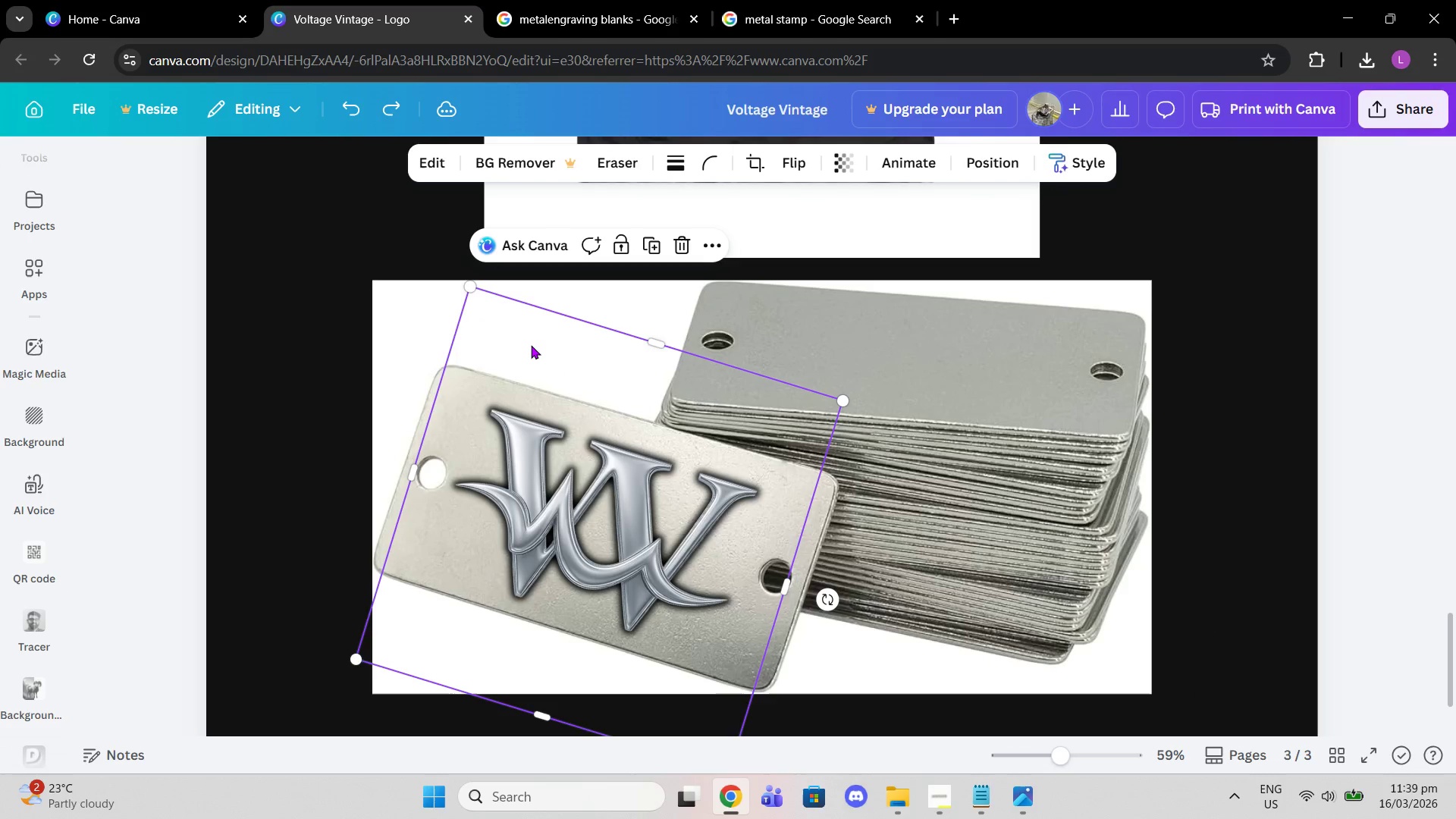 
key(Control+Z)
 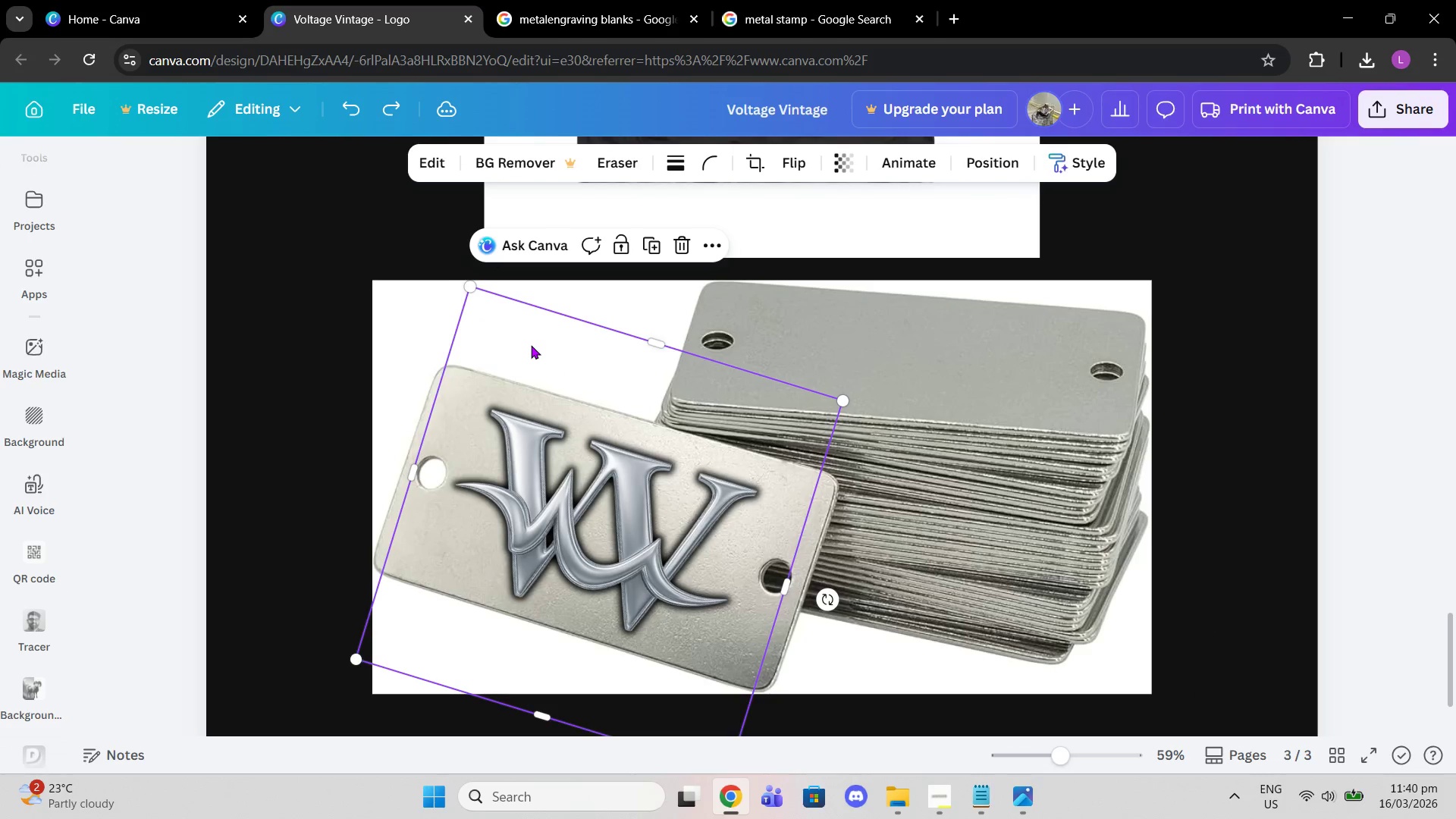 
key(Control+Z)
 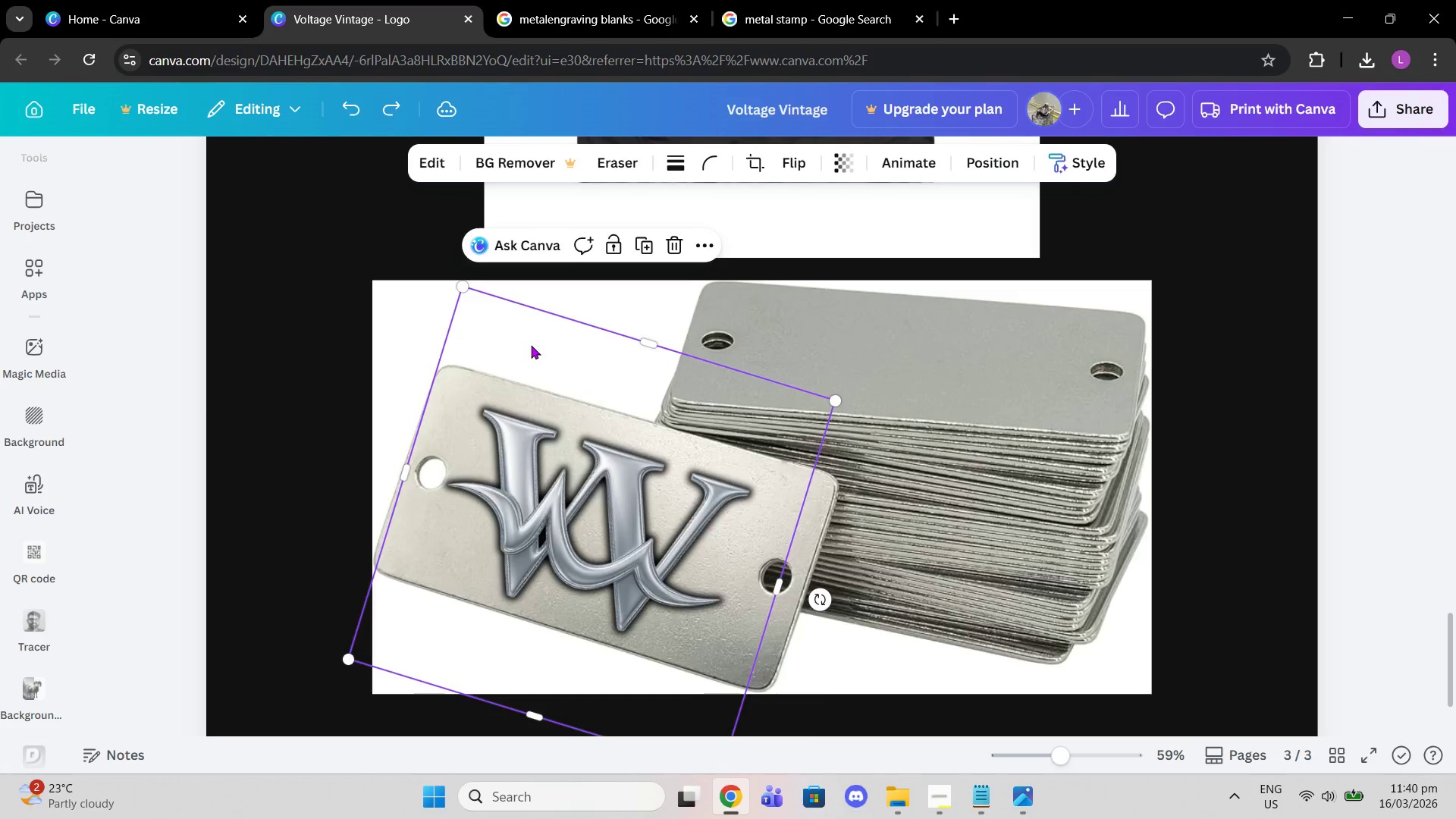 
key(Control+Z)
 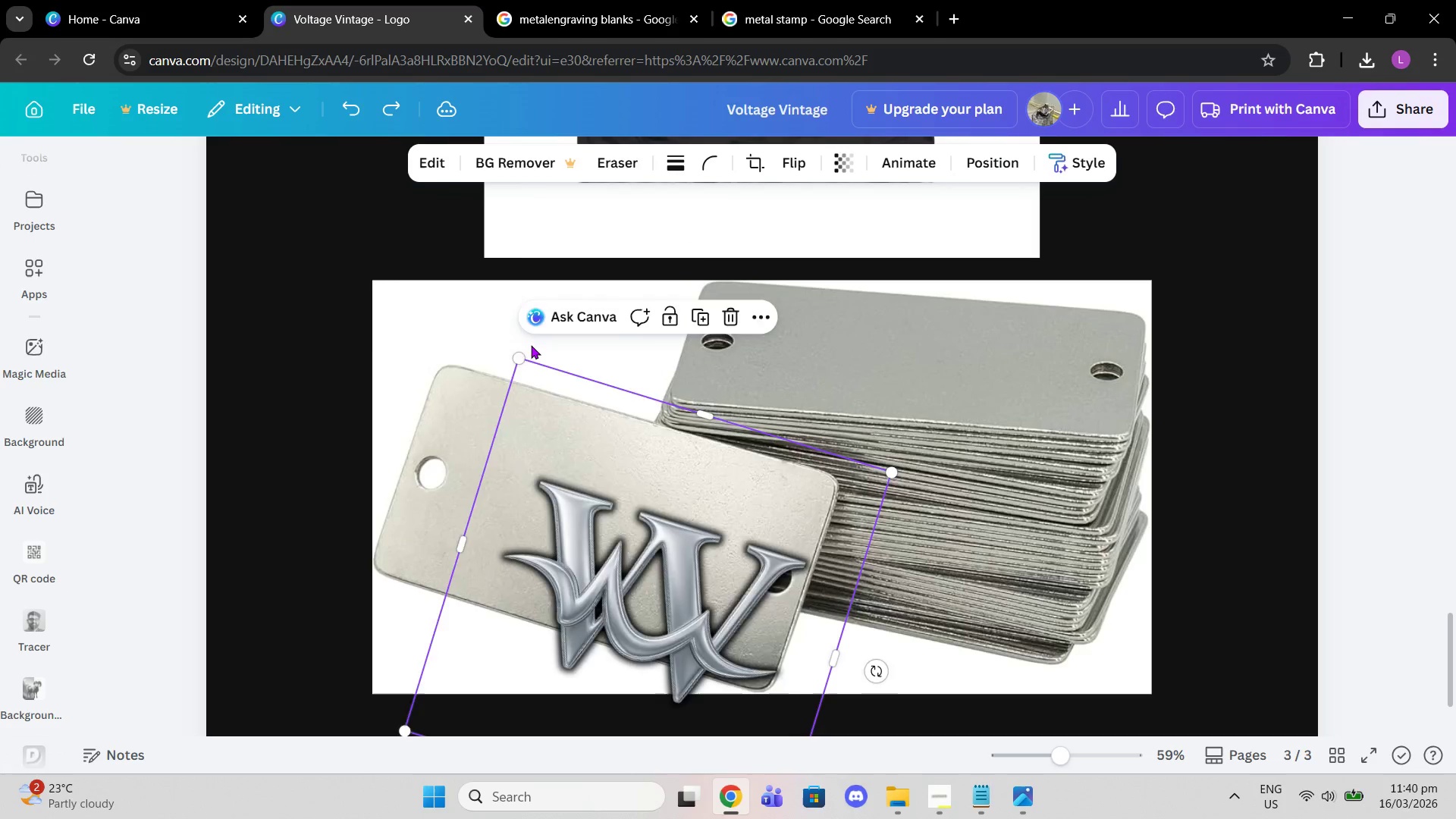 
key(Control+Z)
 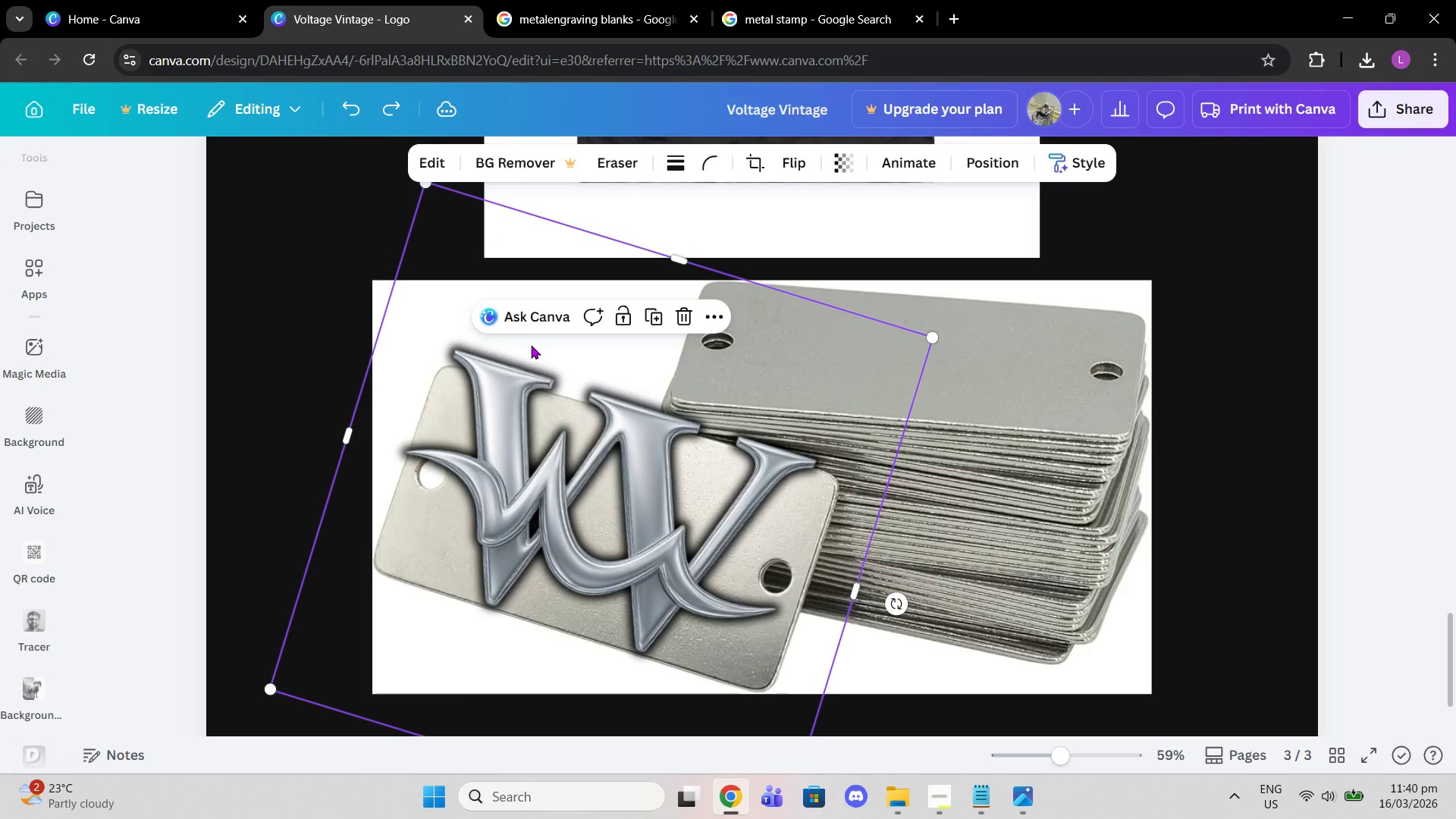 
key(Control+Z)
 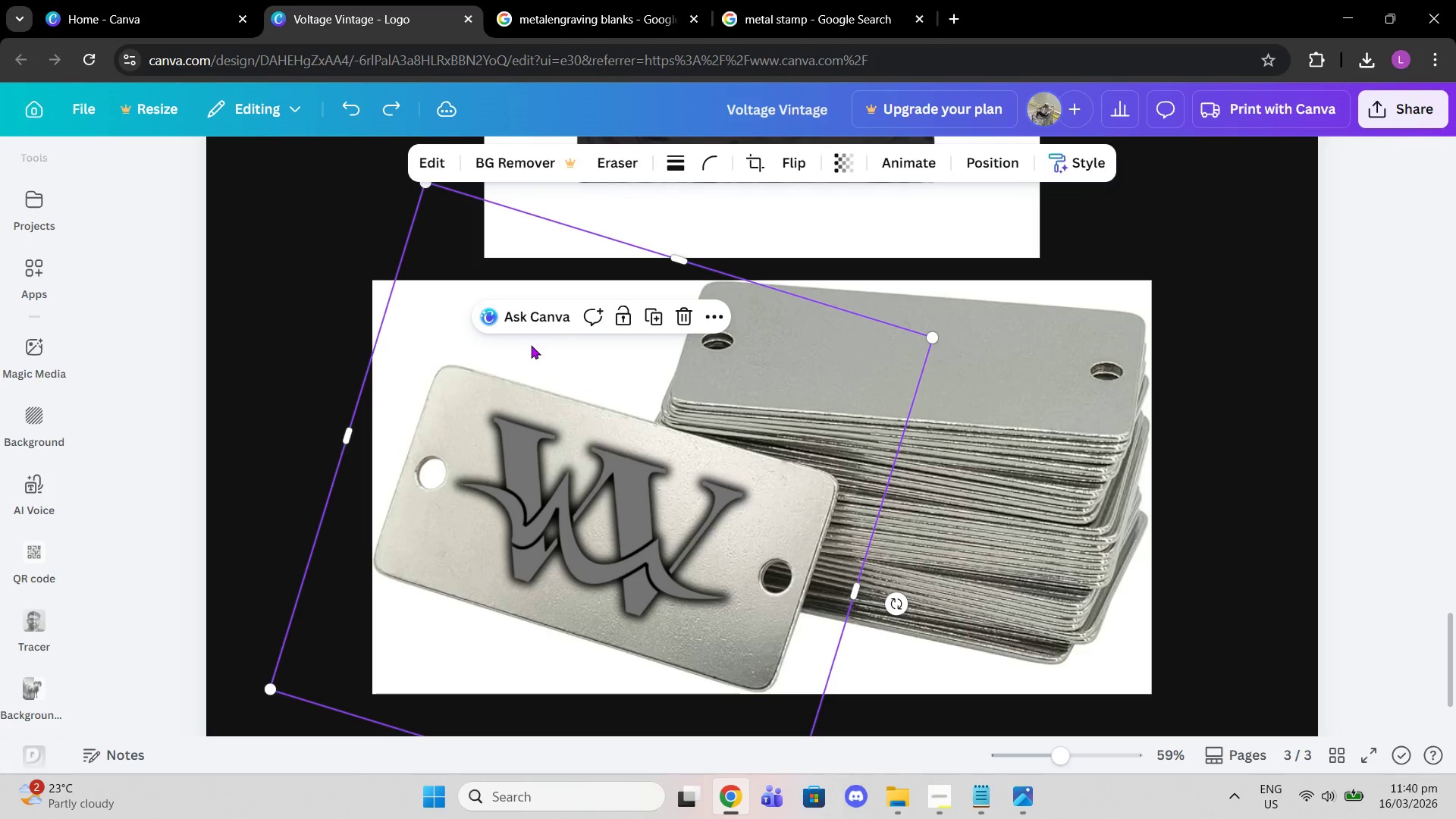 
key(Control+Z)
 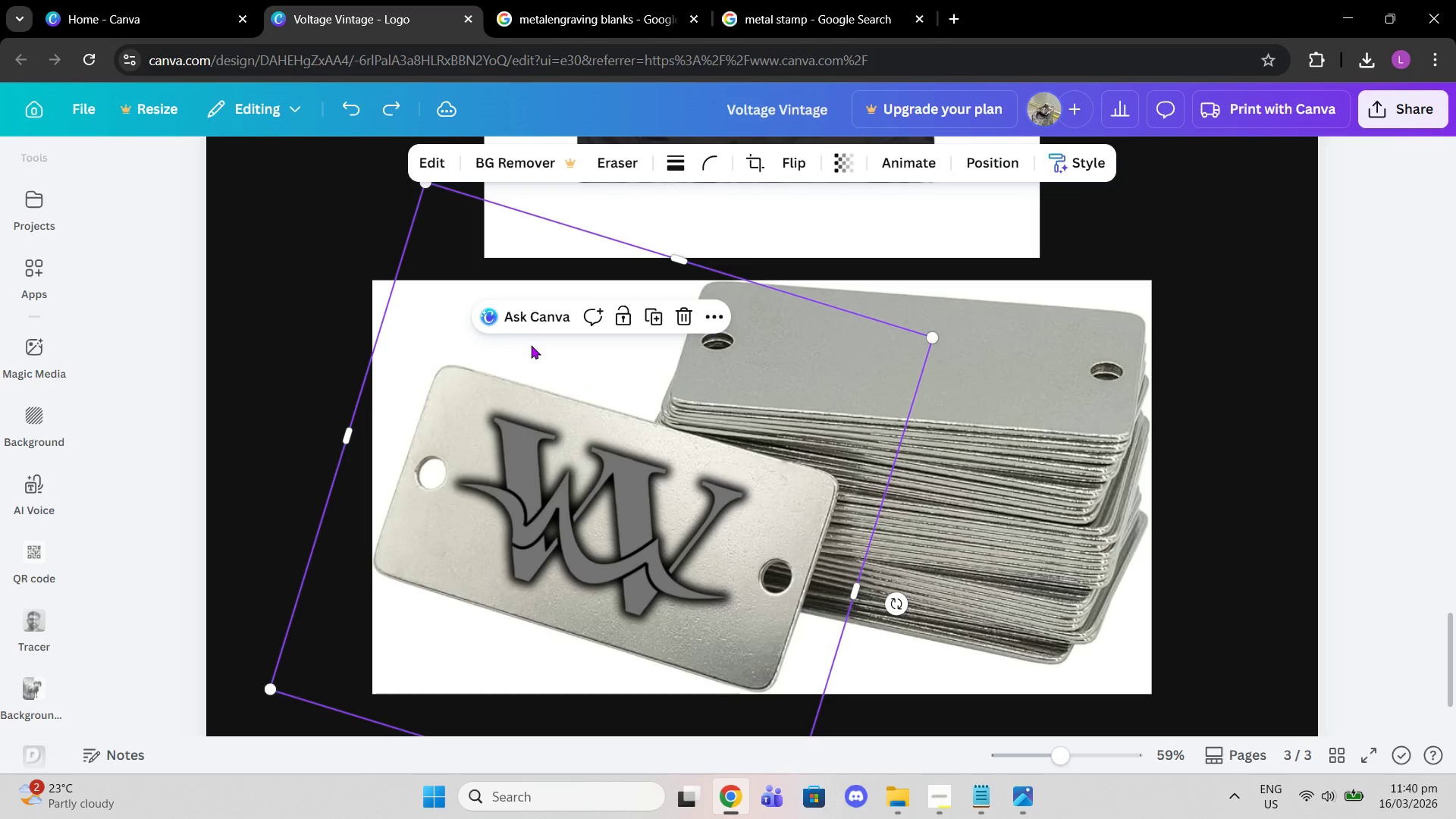 
key(Control+Z)
 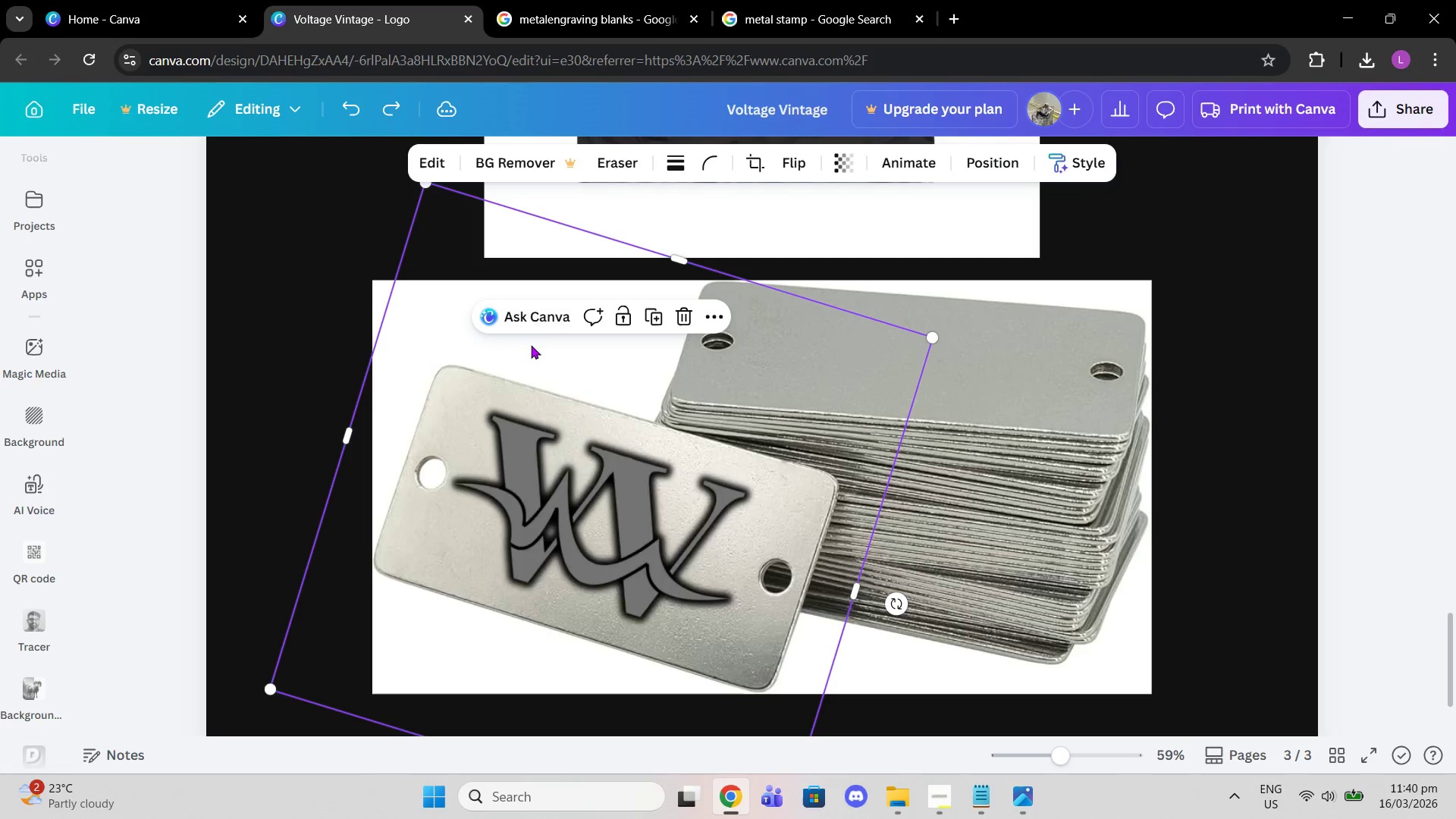 
key(Control+Z)
 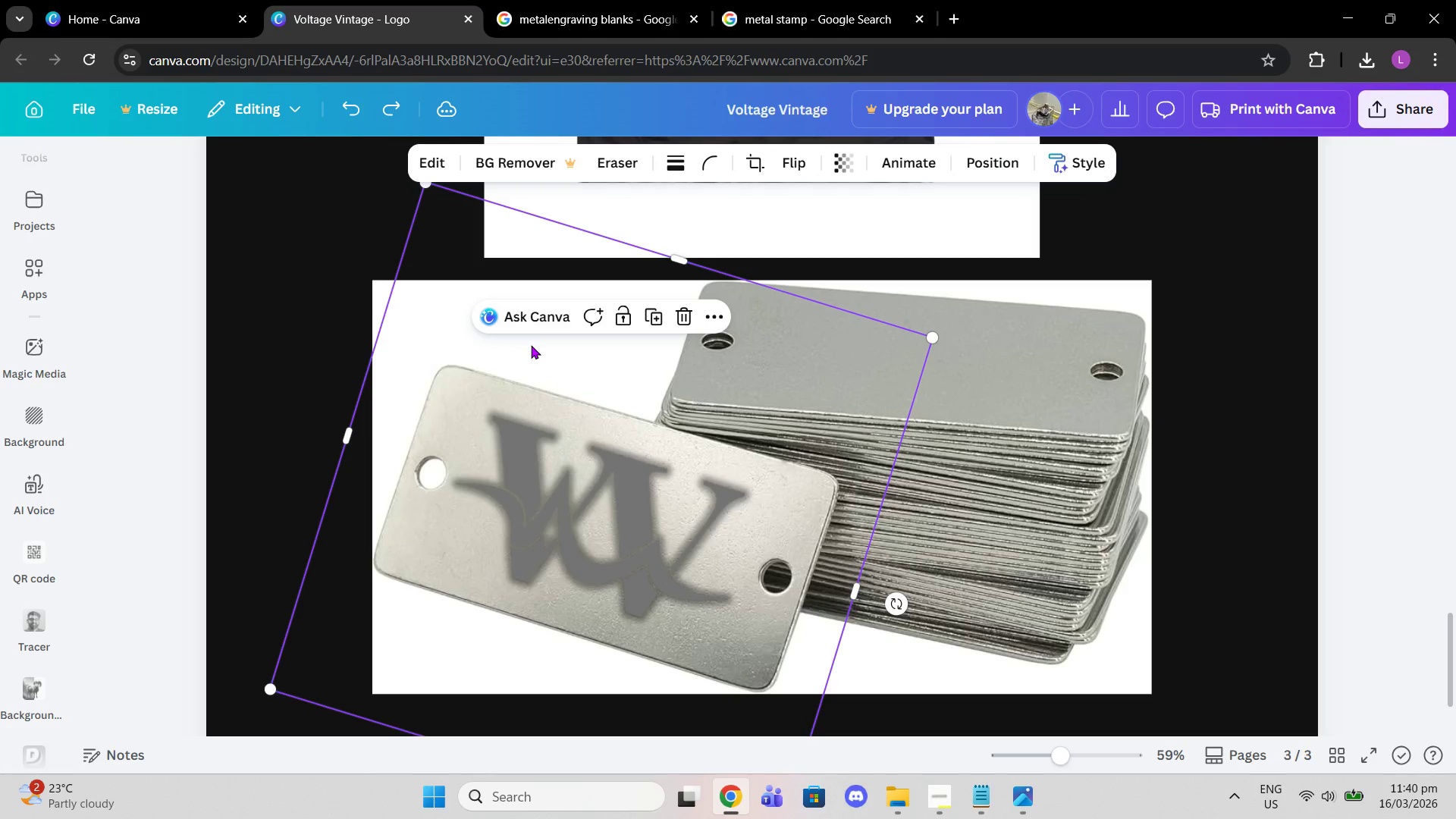 
key(Control+Z)
 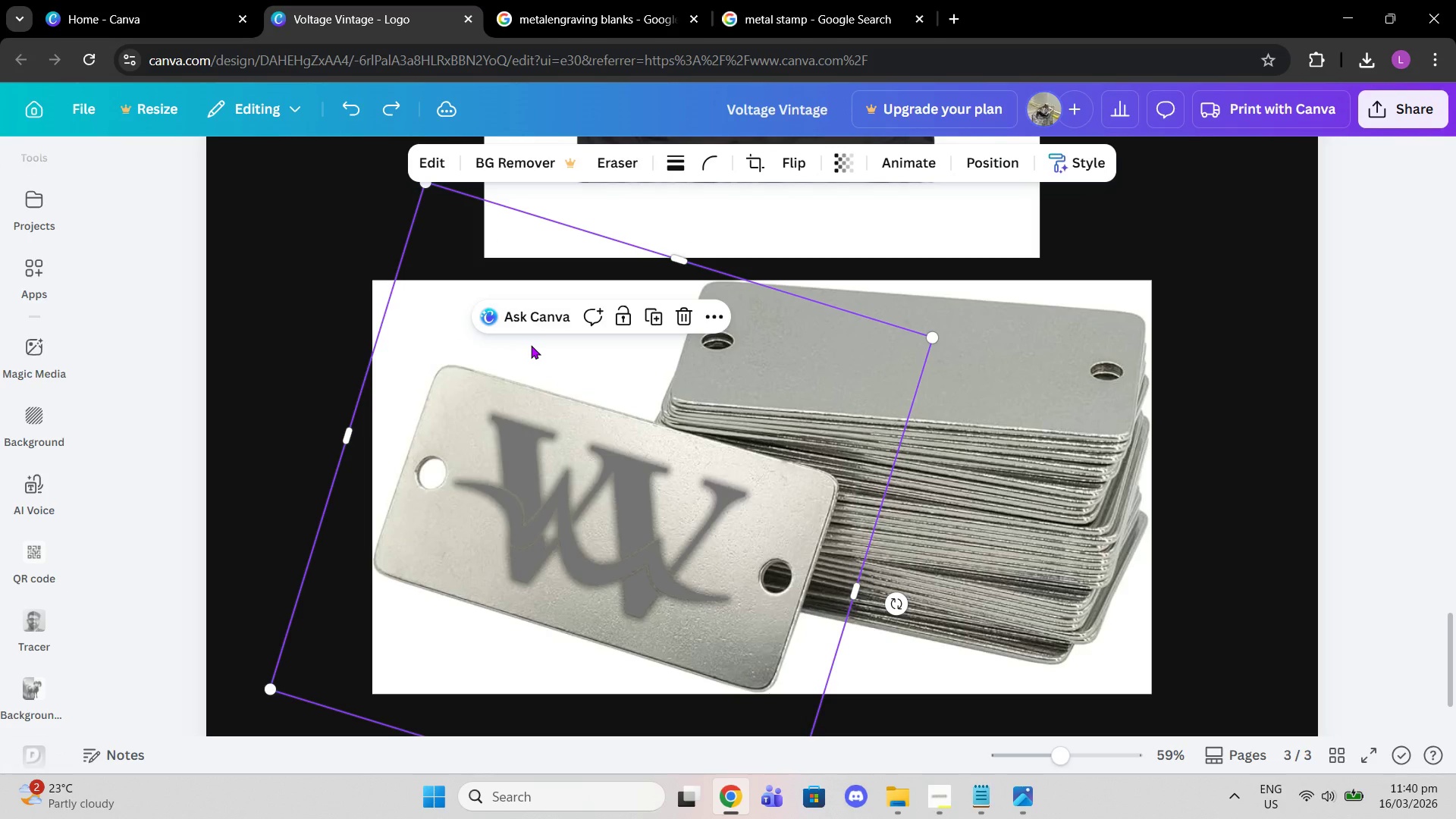 
key(Control+Z)
 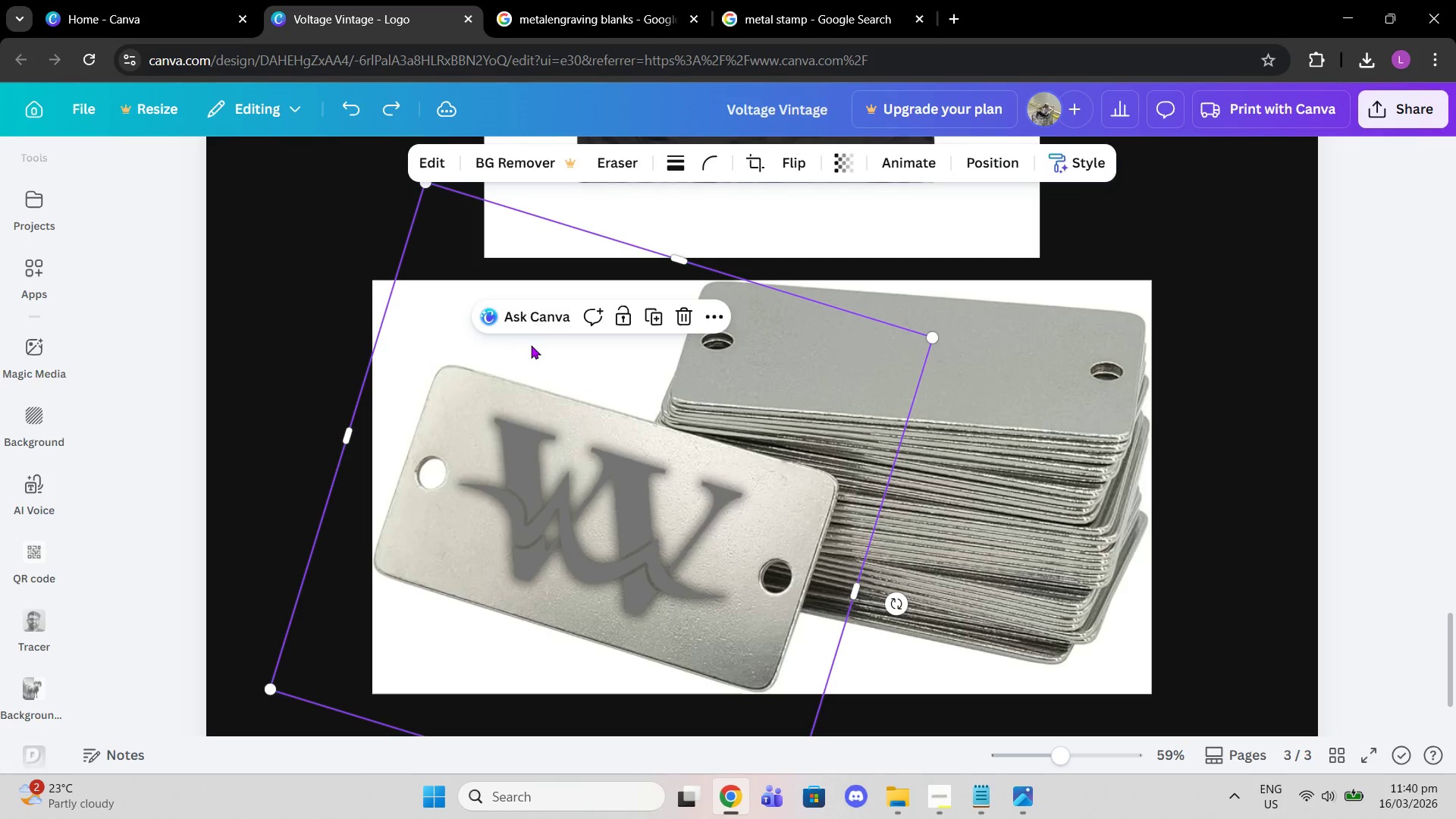 
key(Control+Z)
 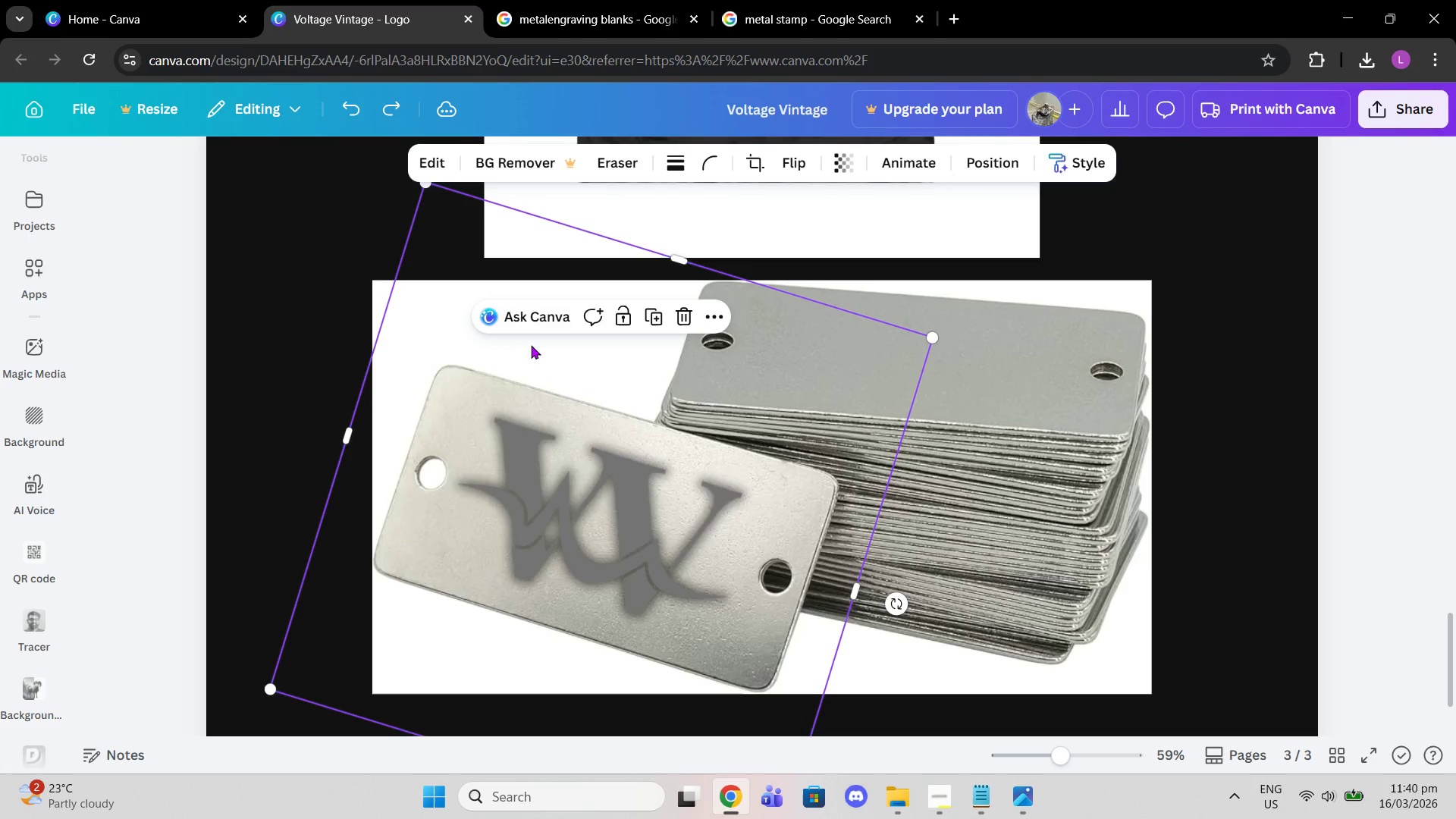 
key(Control+Z)
 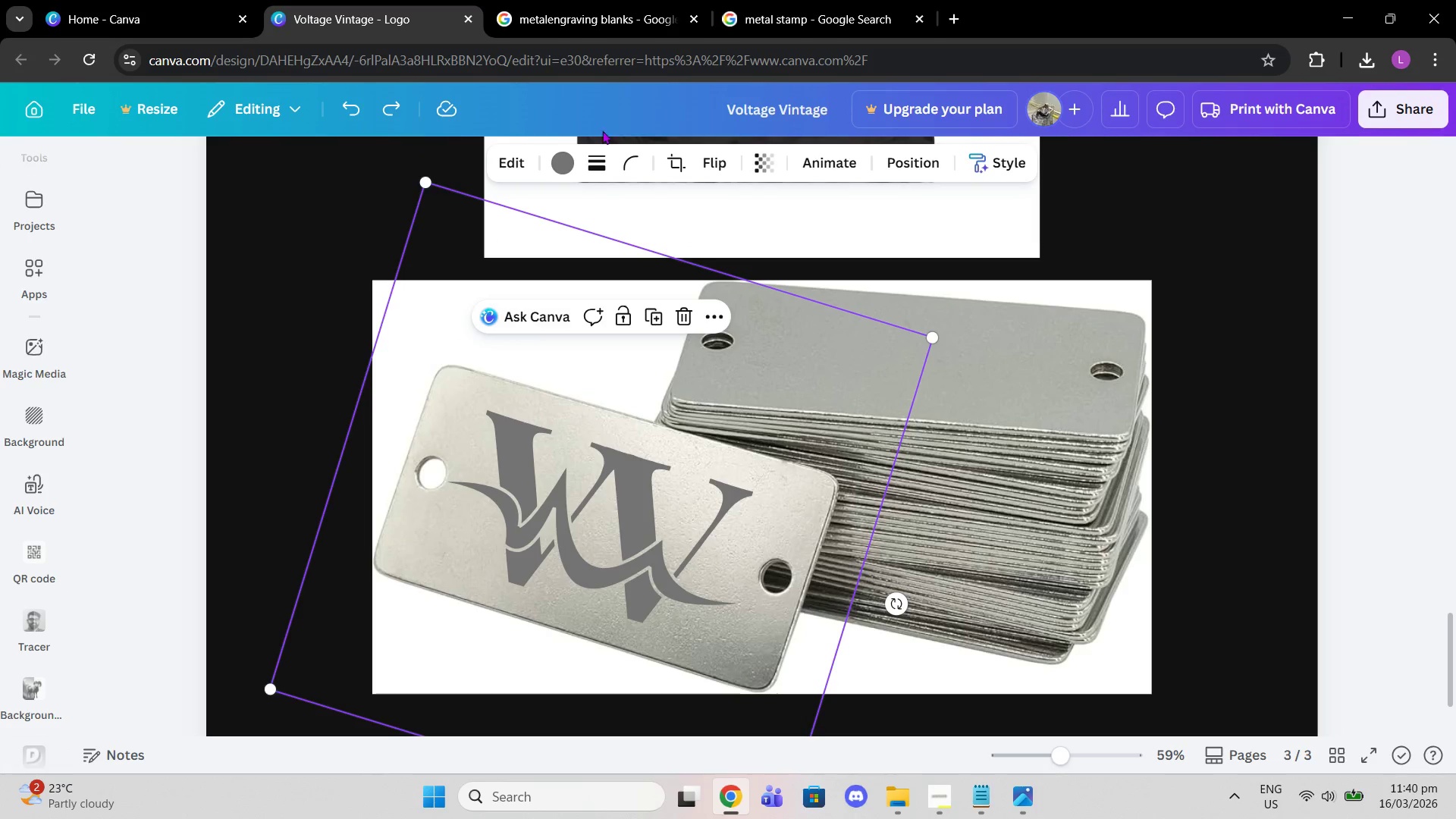 
left_click([568, 165])
 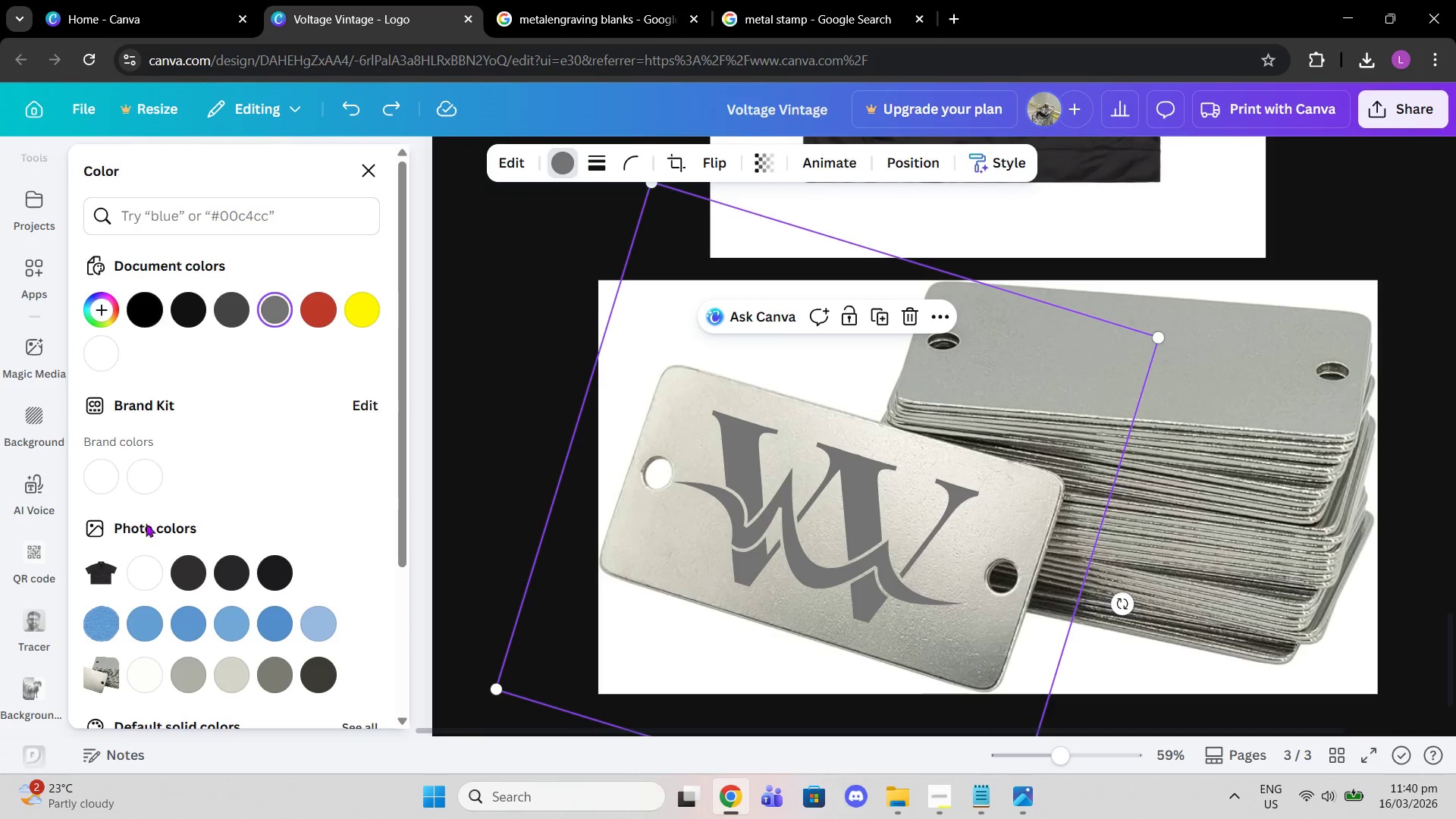 
scroll: coordinate [200, 625], scroll_direction: down, amount: 1.0
 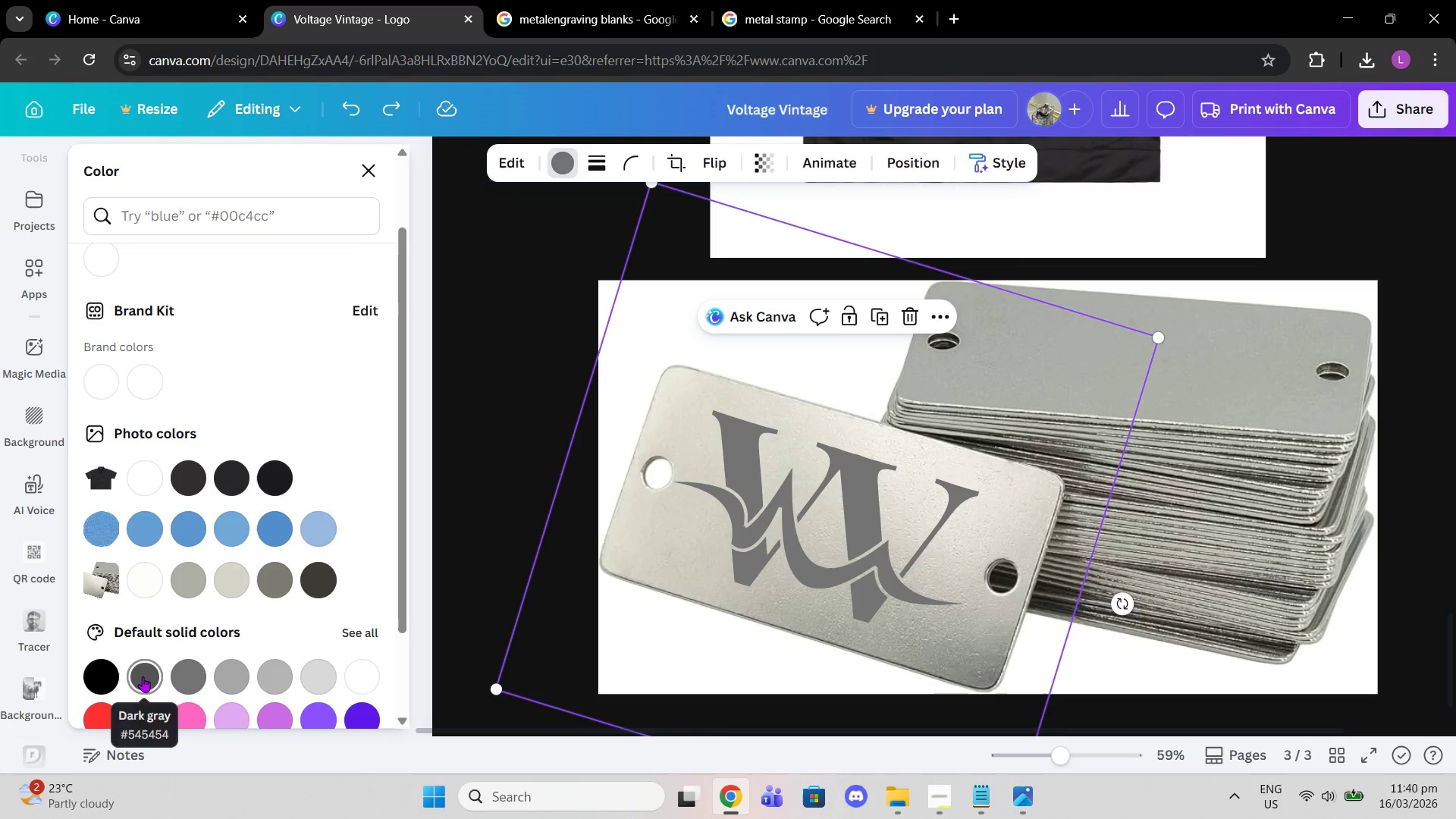 
double_click([110, 669])
 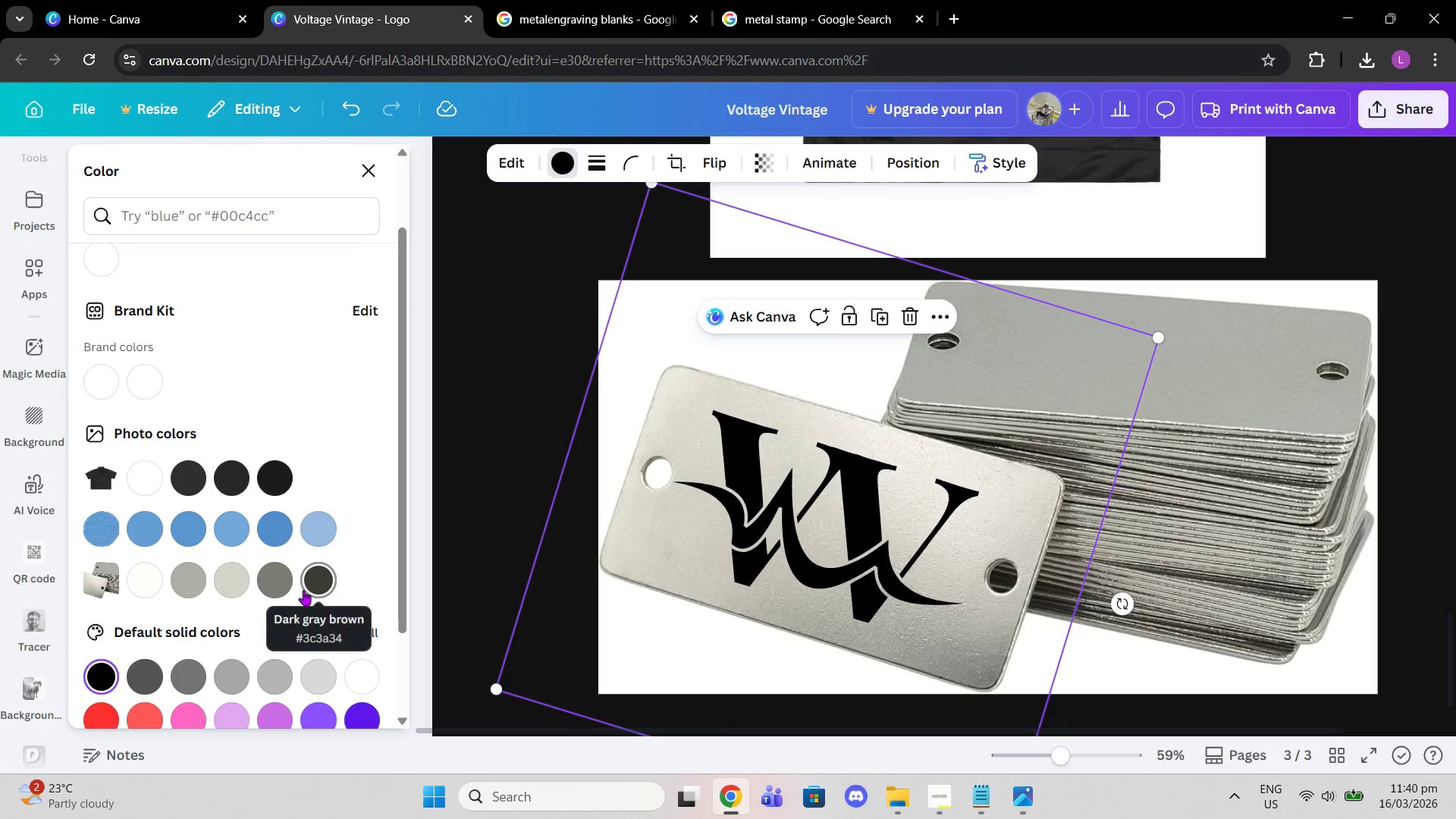 
scroll: coordinate [295, 587], scroll_direction: down, amount: 1.0
 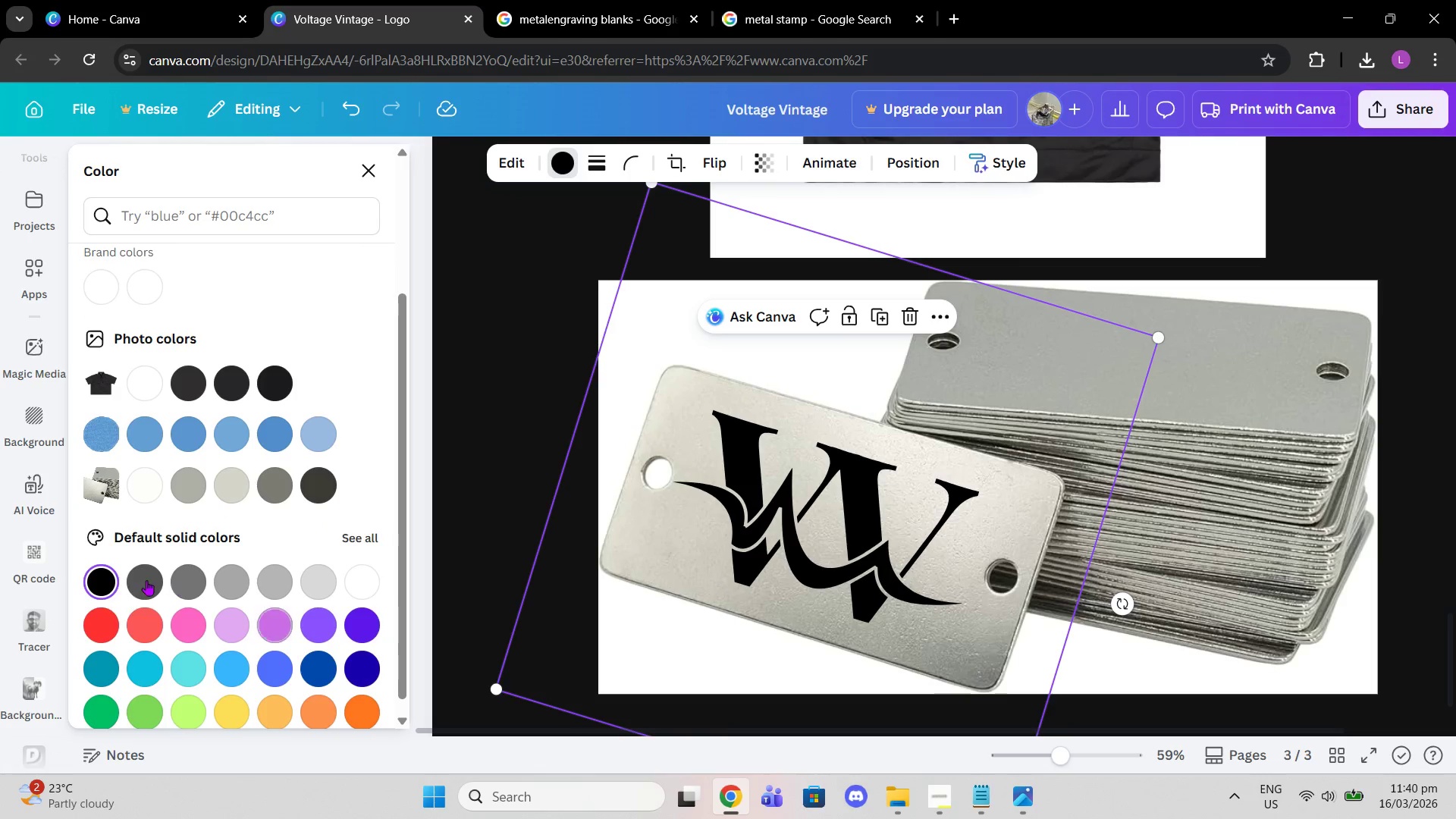 
left_click([143, 580])
 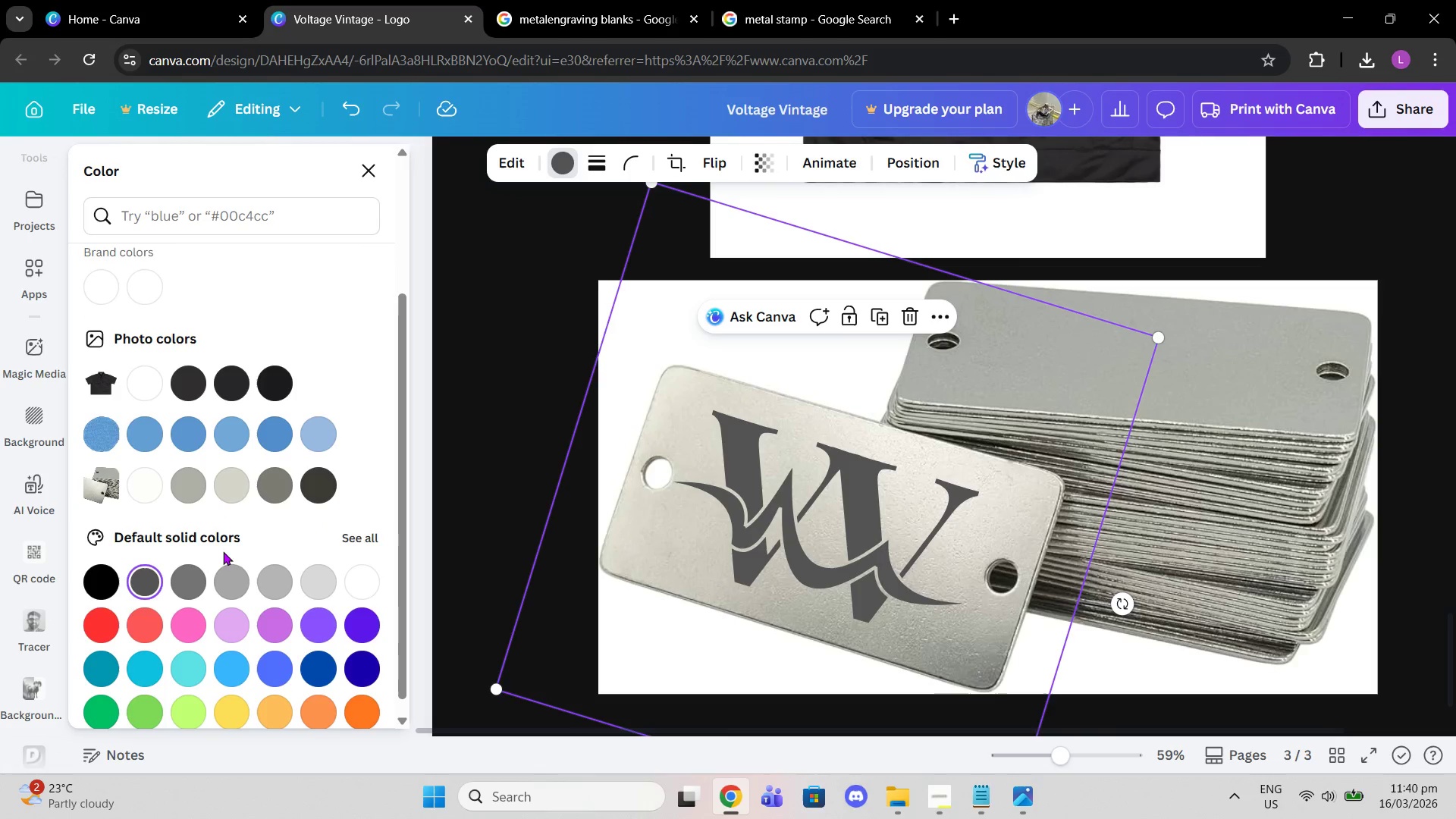 
scroll: coordinate [228, 538], scroll_direction: down, amount: 2.0
 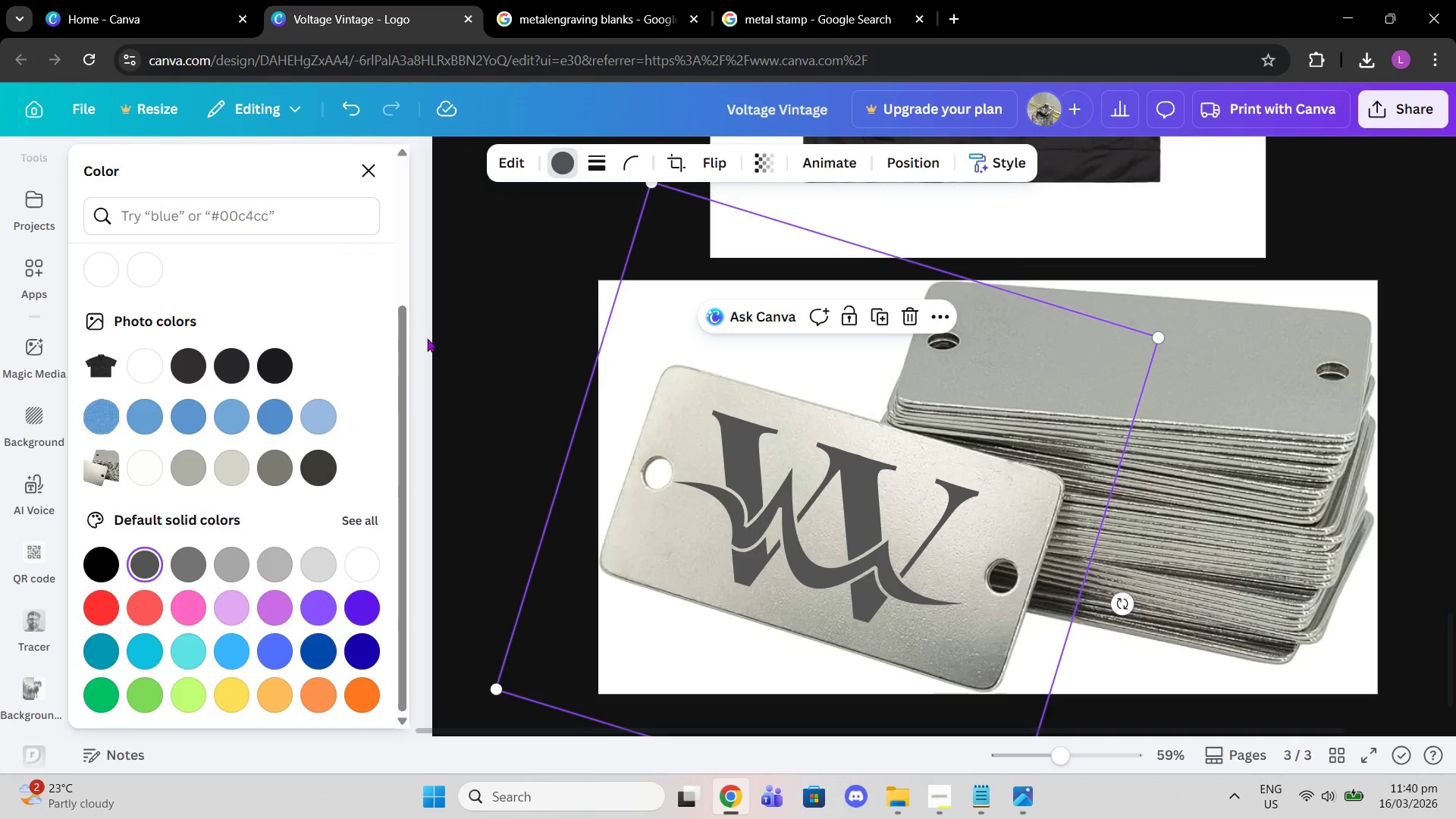 
left_click([469, 301])
 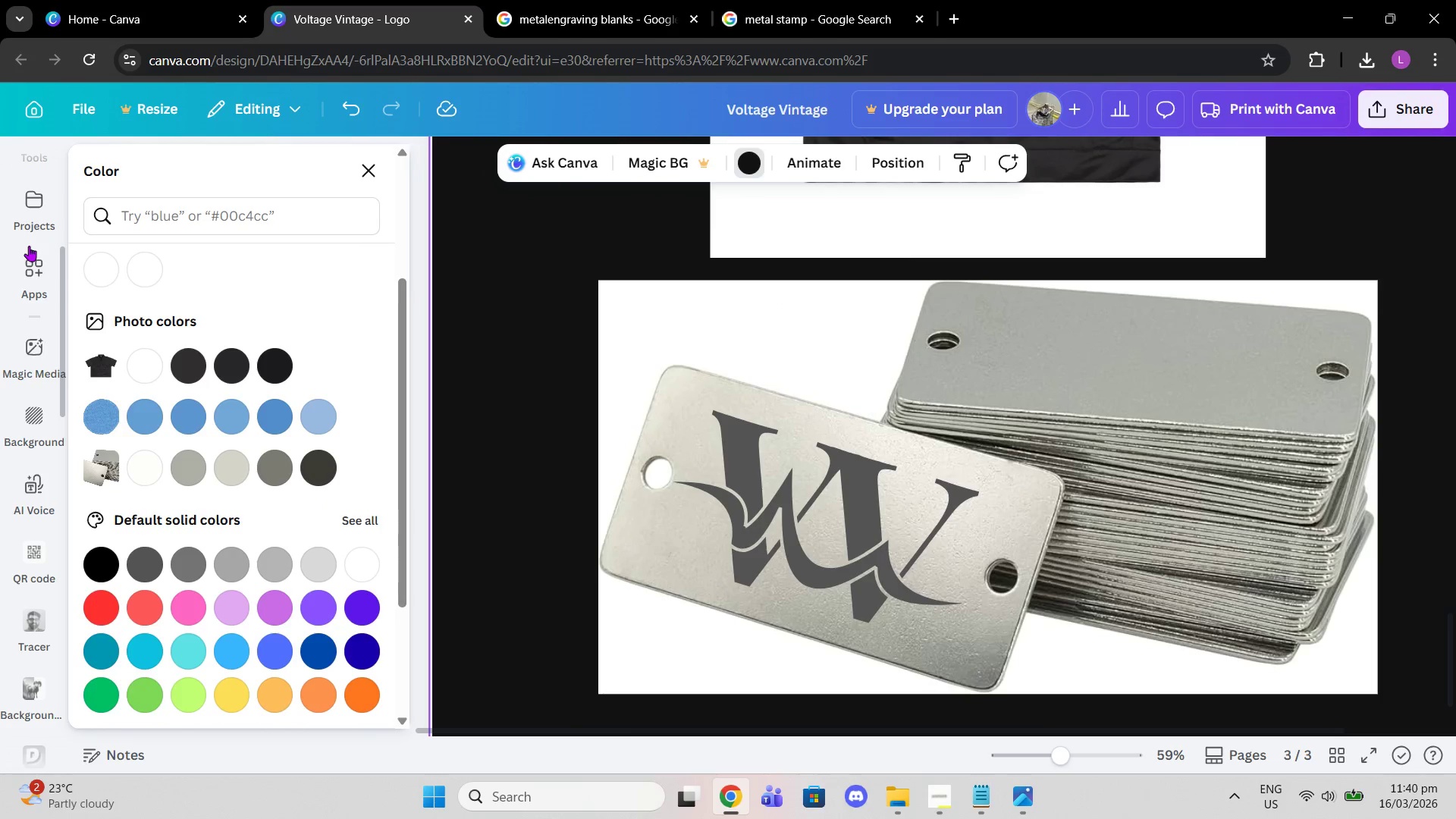 
scroll: coordinate [29, 250], scroll_direction: up, amount: 5.0
 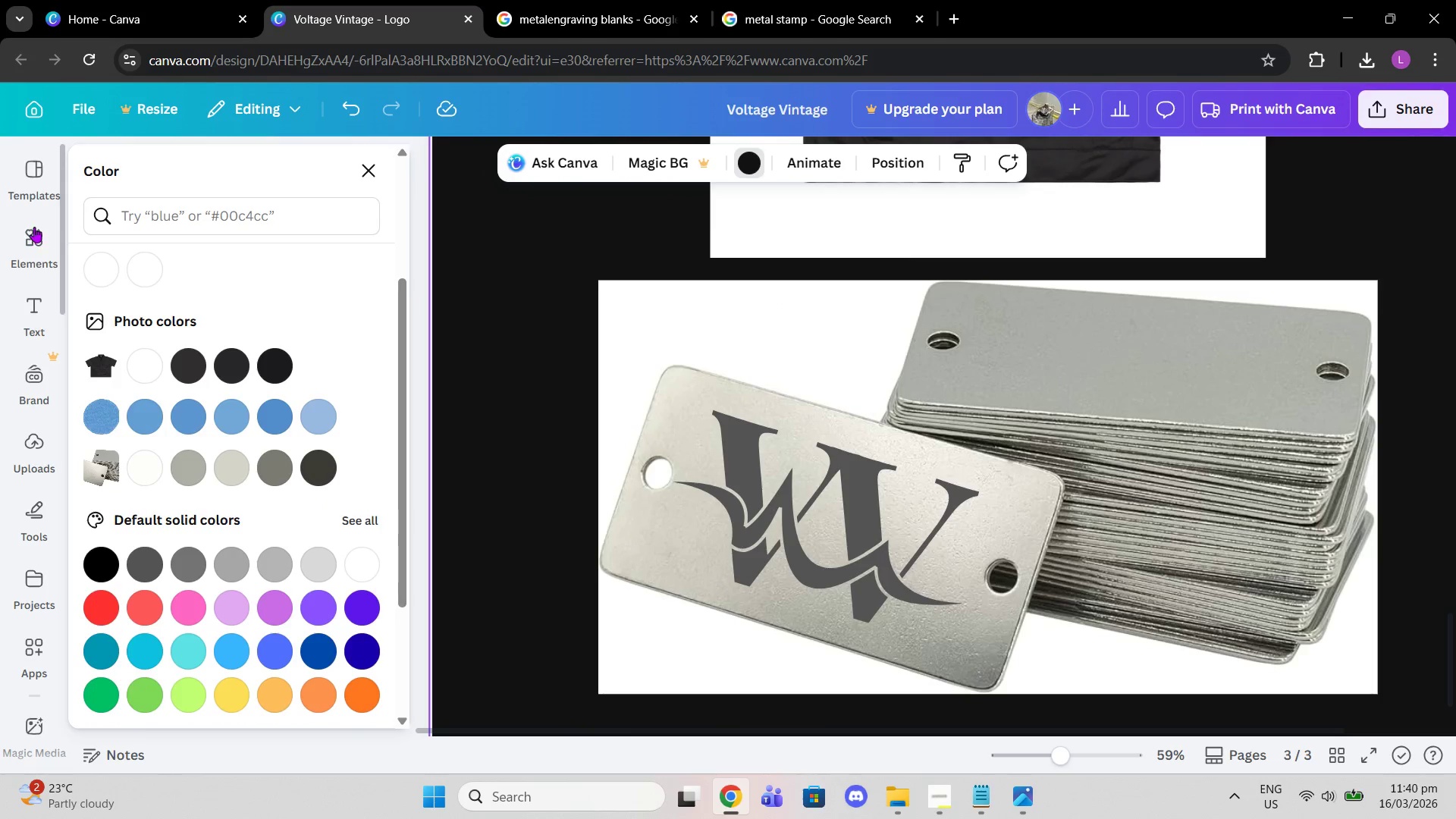 
left_click([34, 227])
 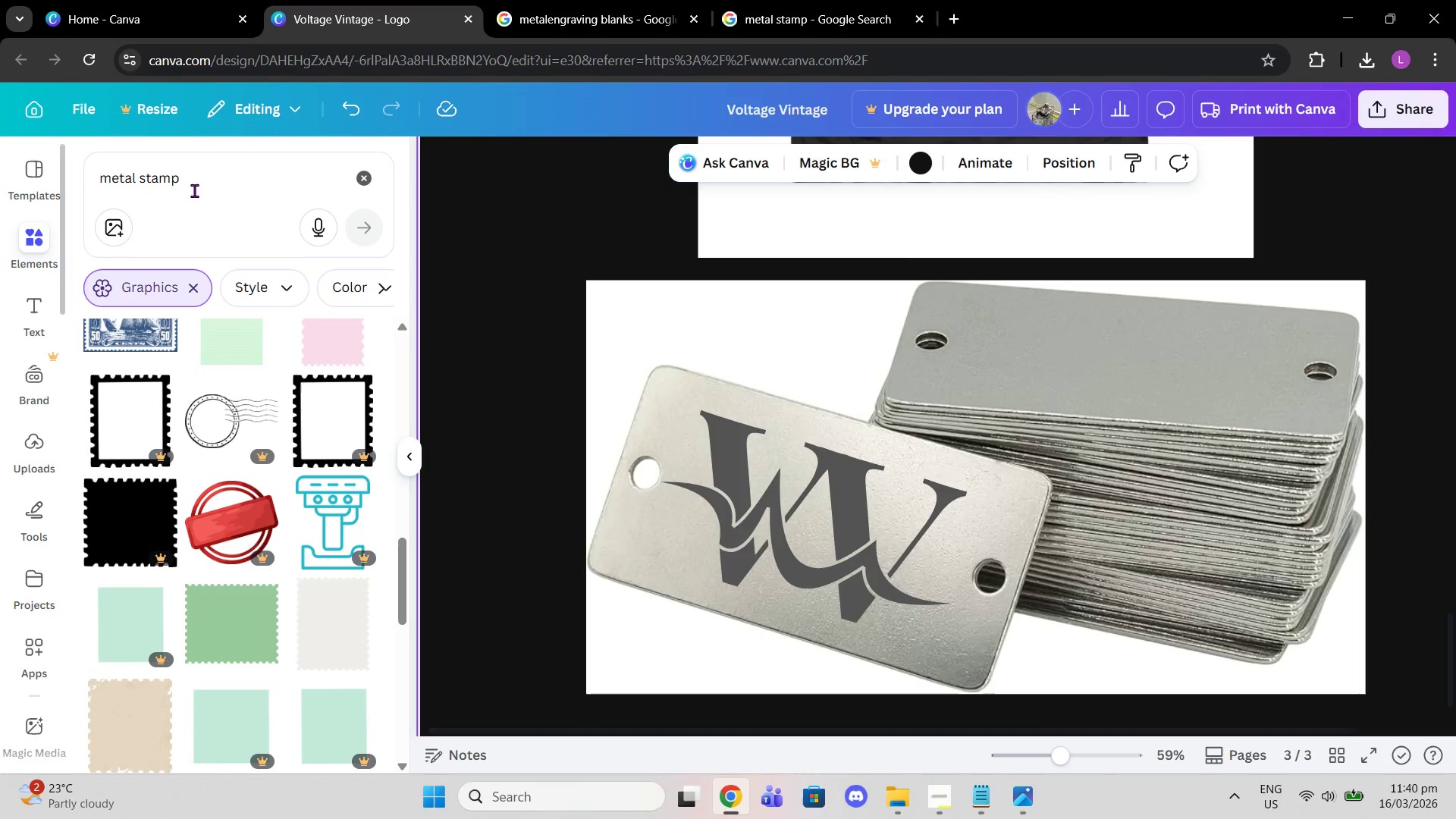 
left_click([202, 184])
 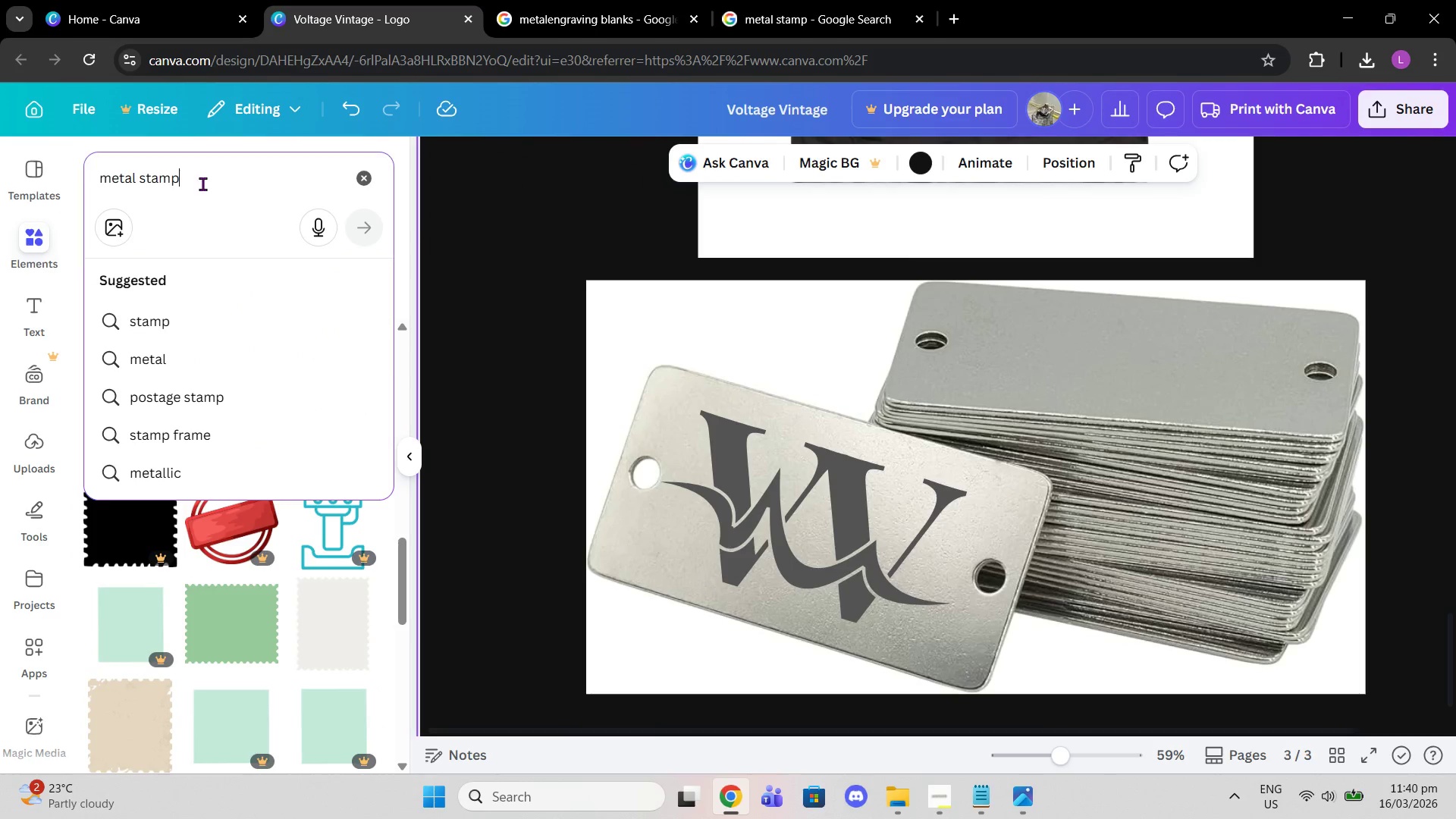 
left_click_drag(start_coordinate=[202, 184], to_coordinate=[102, 174])
 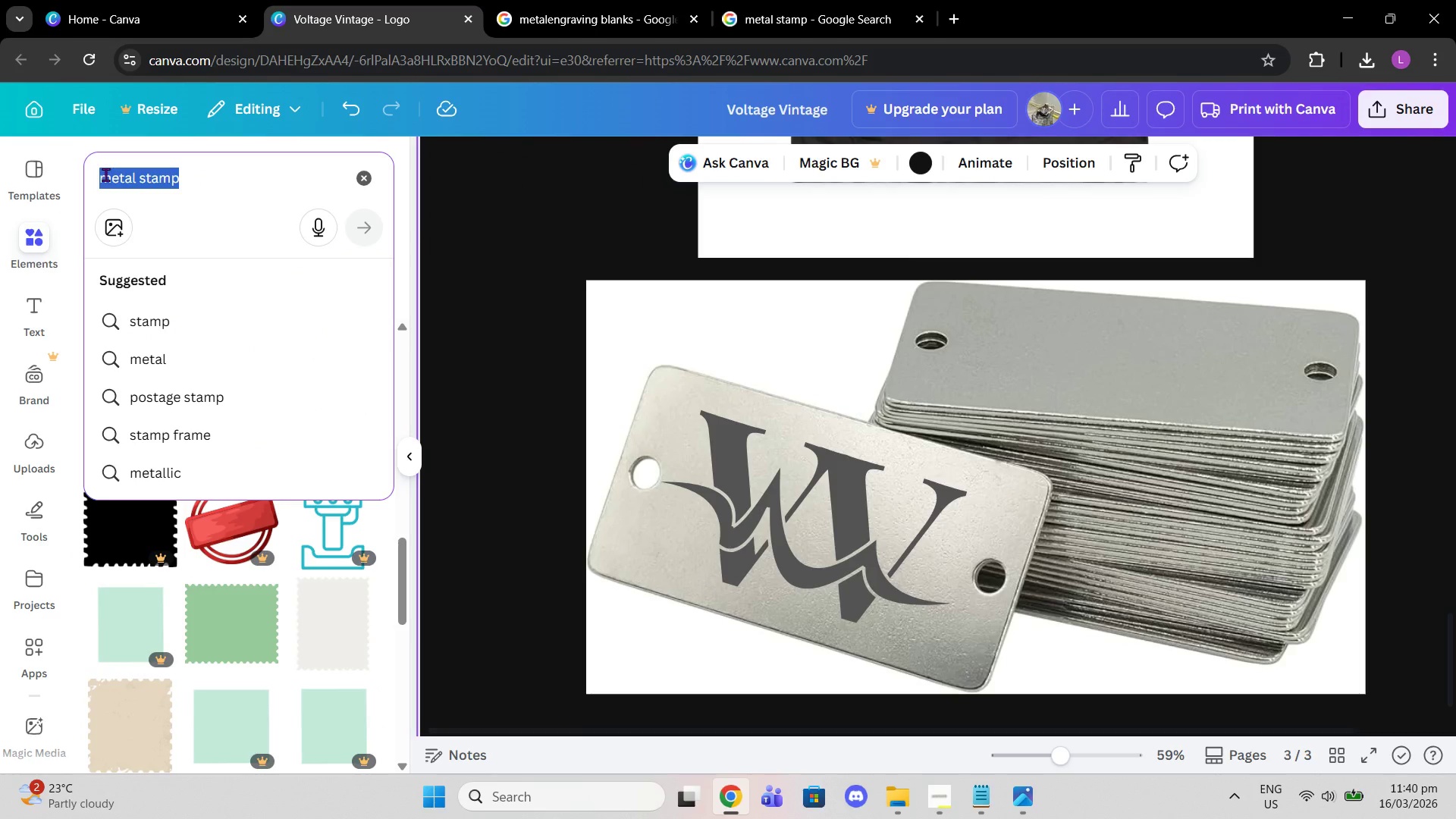 
type(metal texture)
 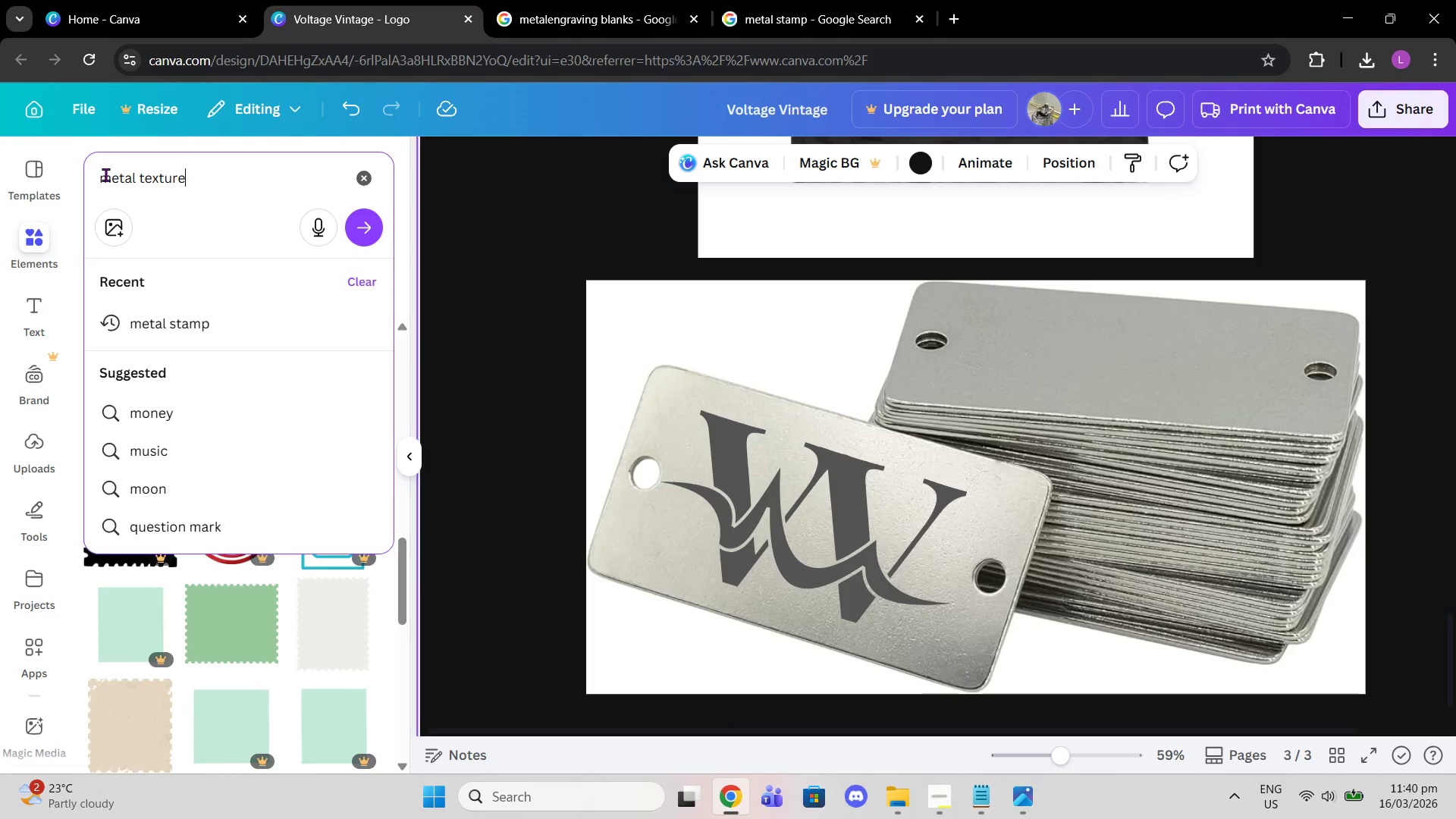 
key(Enter)
 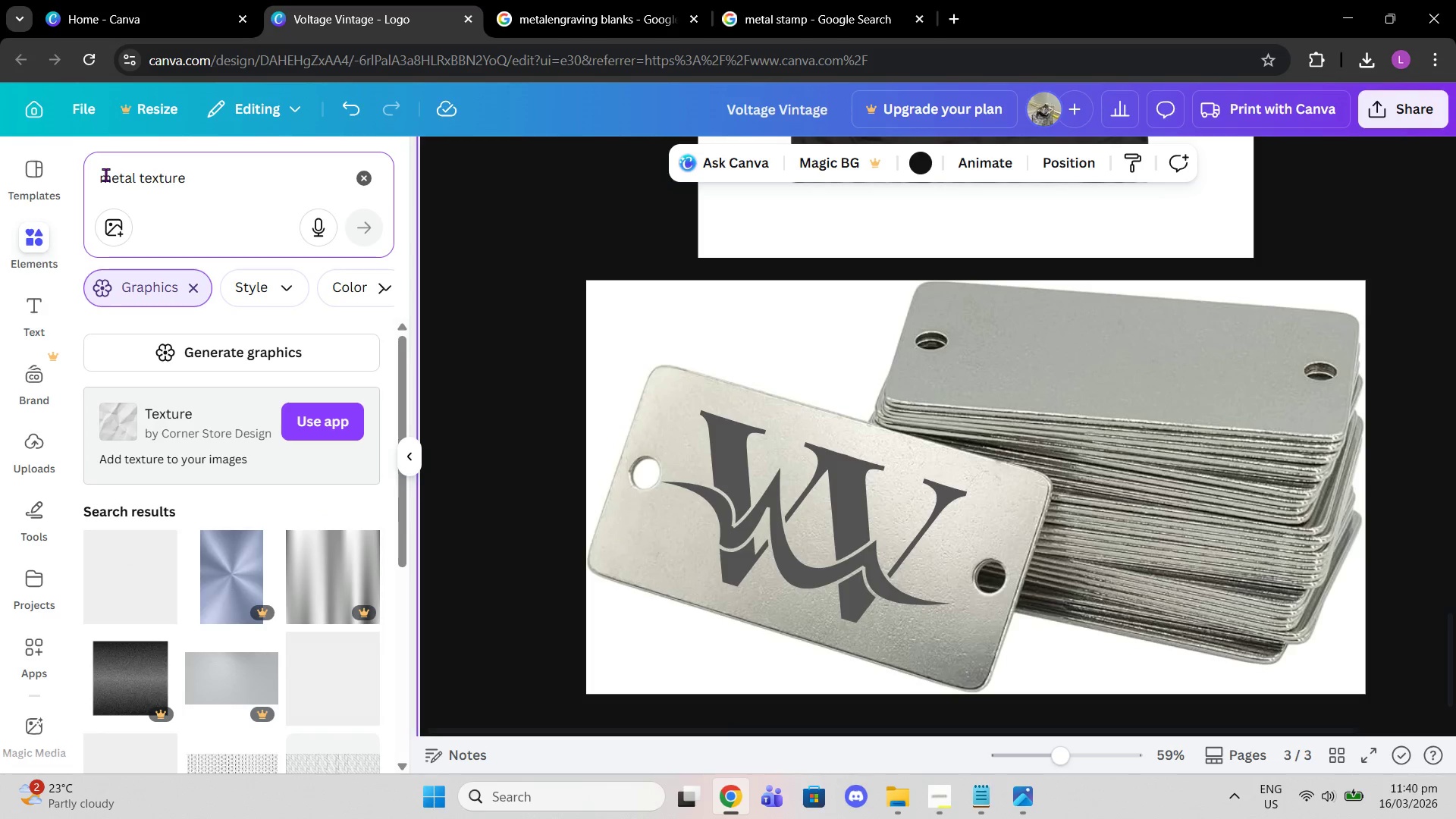 
scroll: coordinate [153, 442], scroll_direction: down, amount: 2.0
 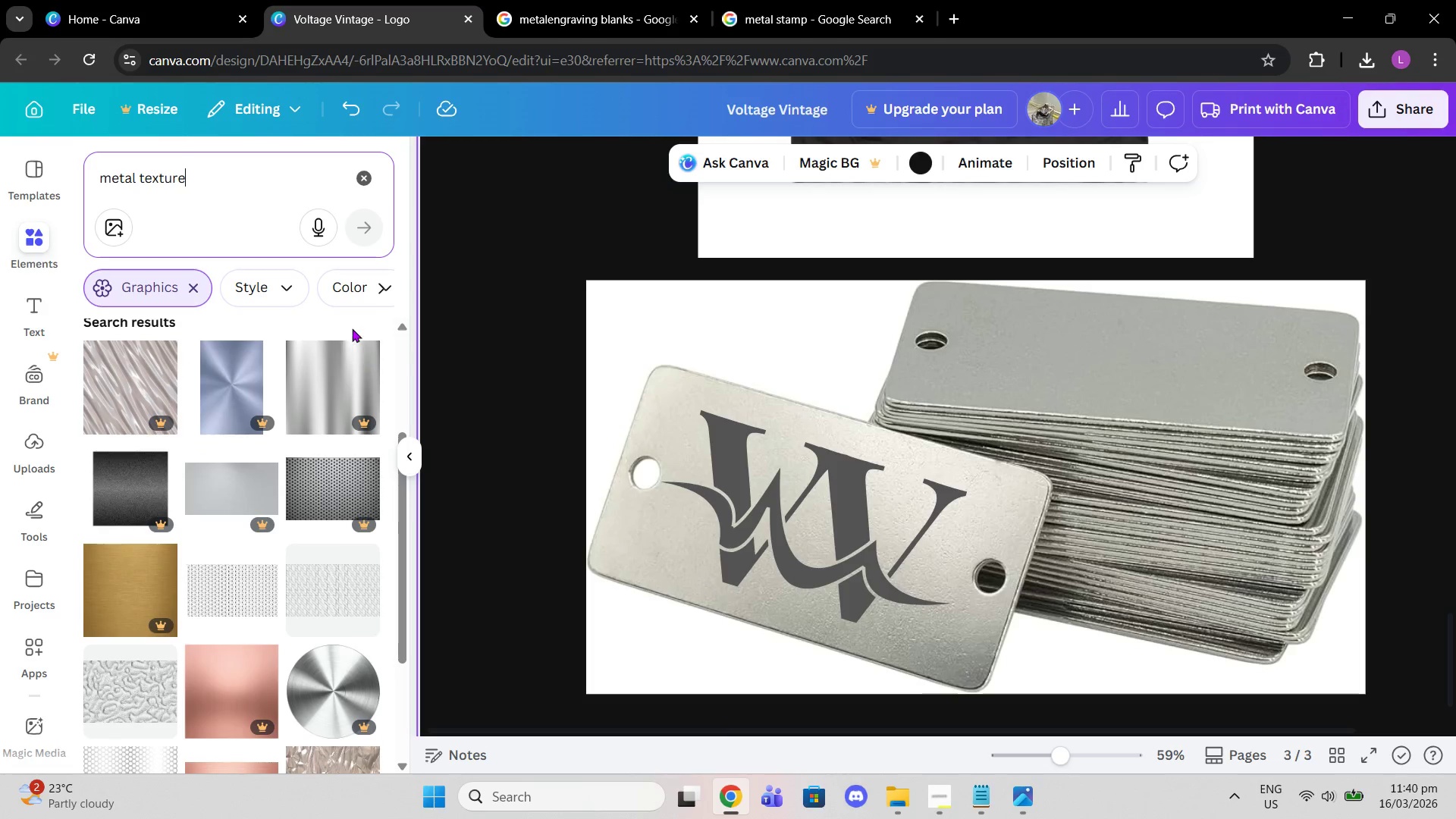 
scroll: coordinate [313, 375], scroll_direction: up, amount: 2.0
 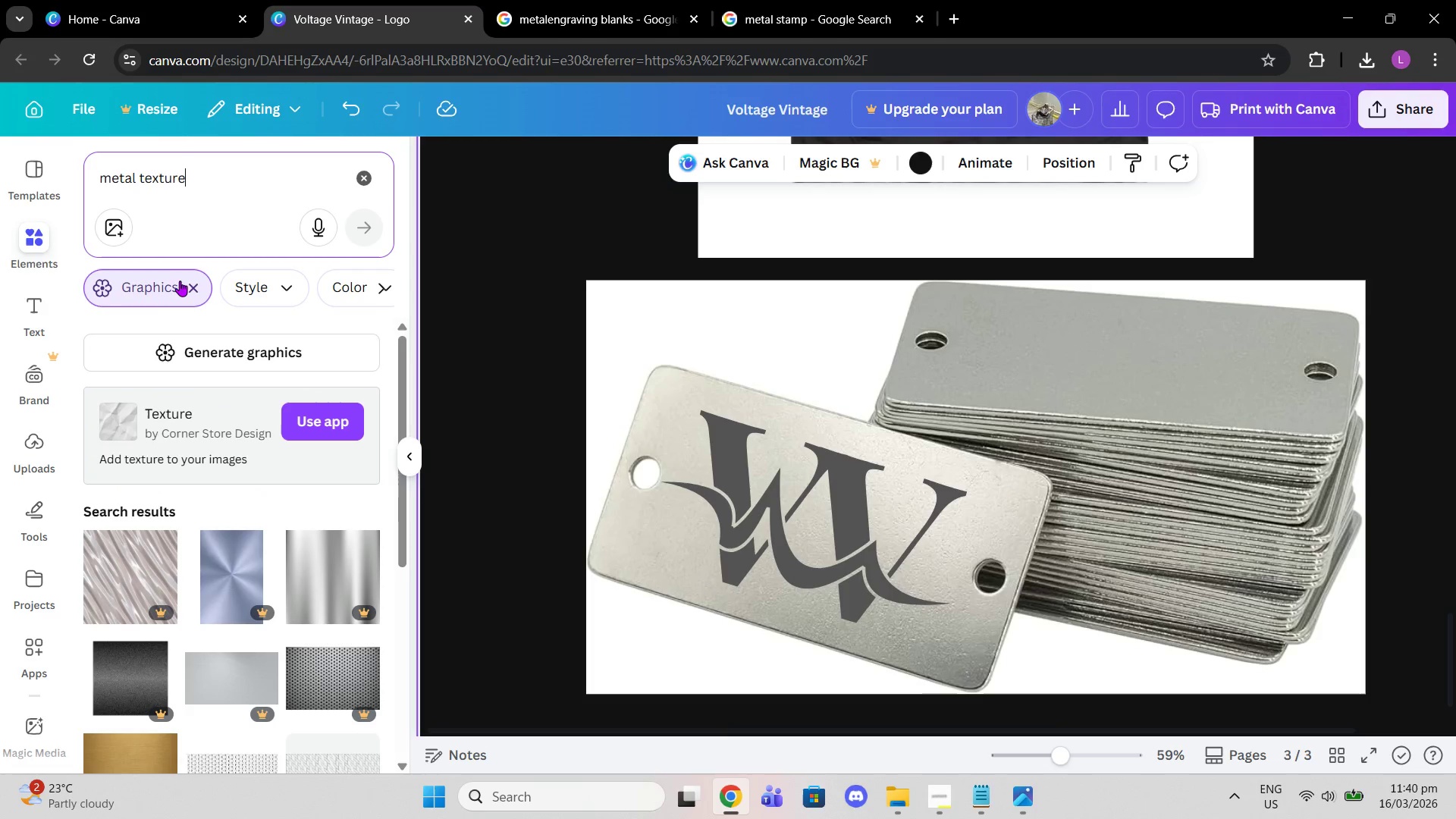 
left_click([190, 284])
 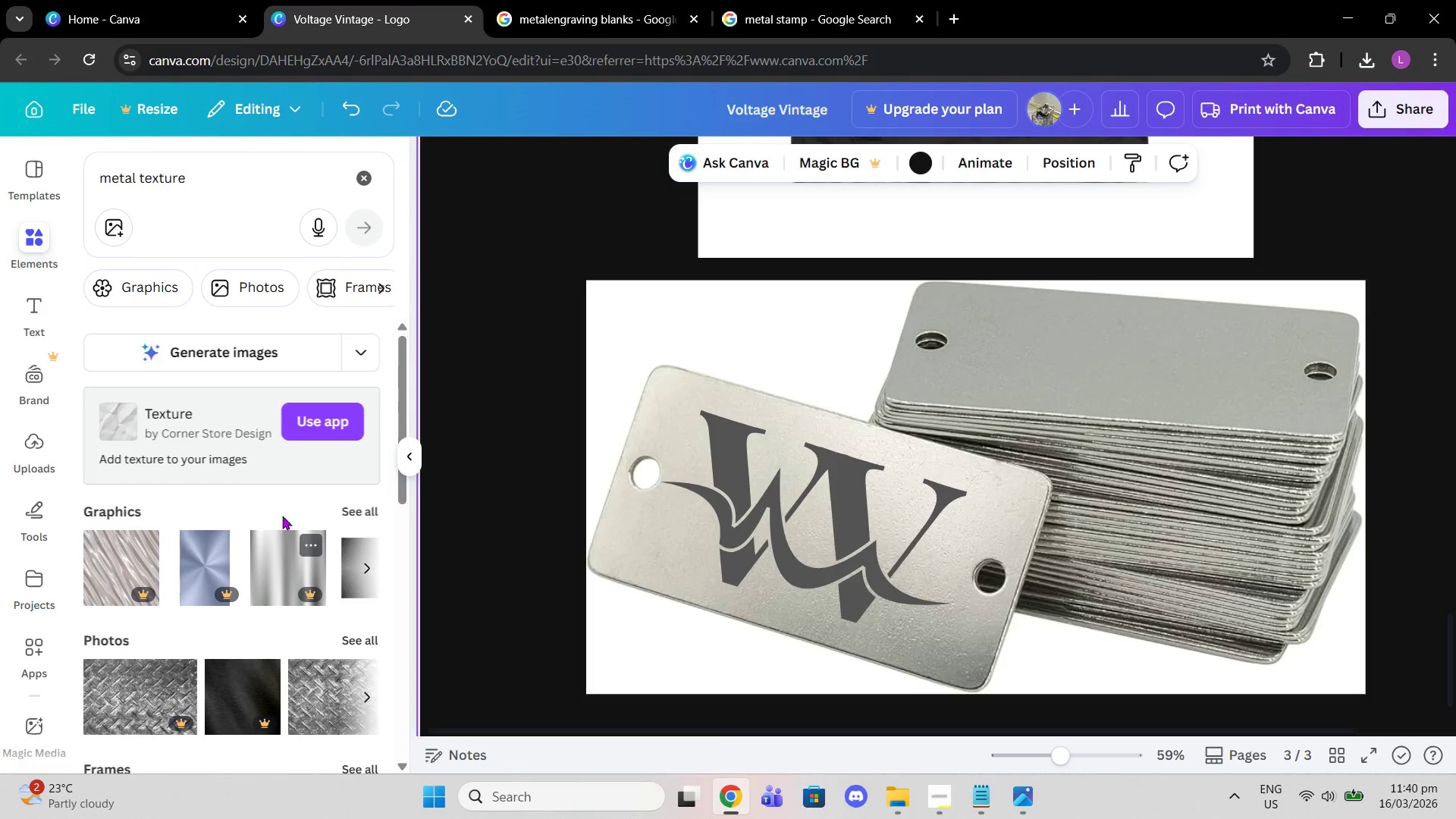 
left_click([367, 508])
 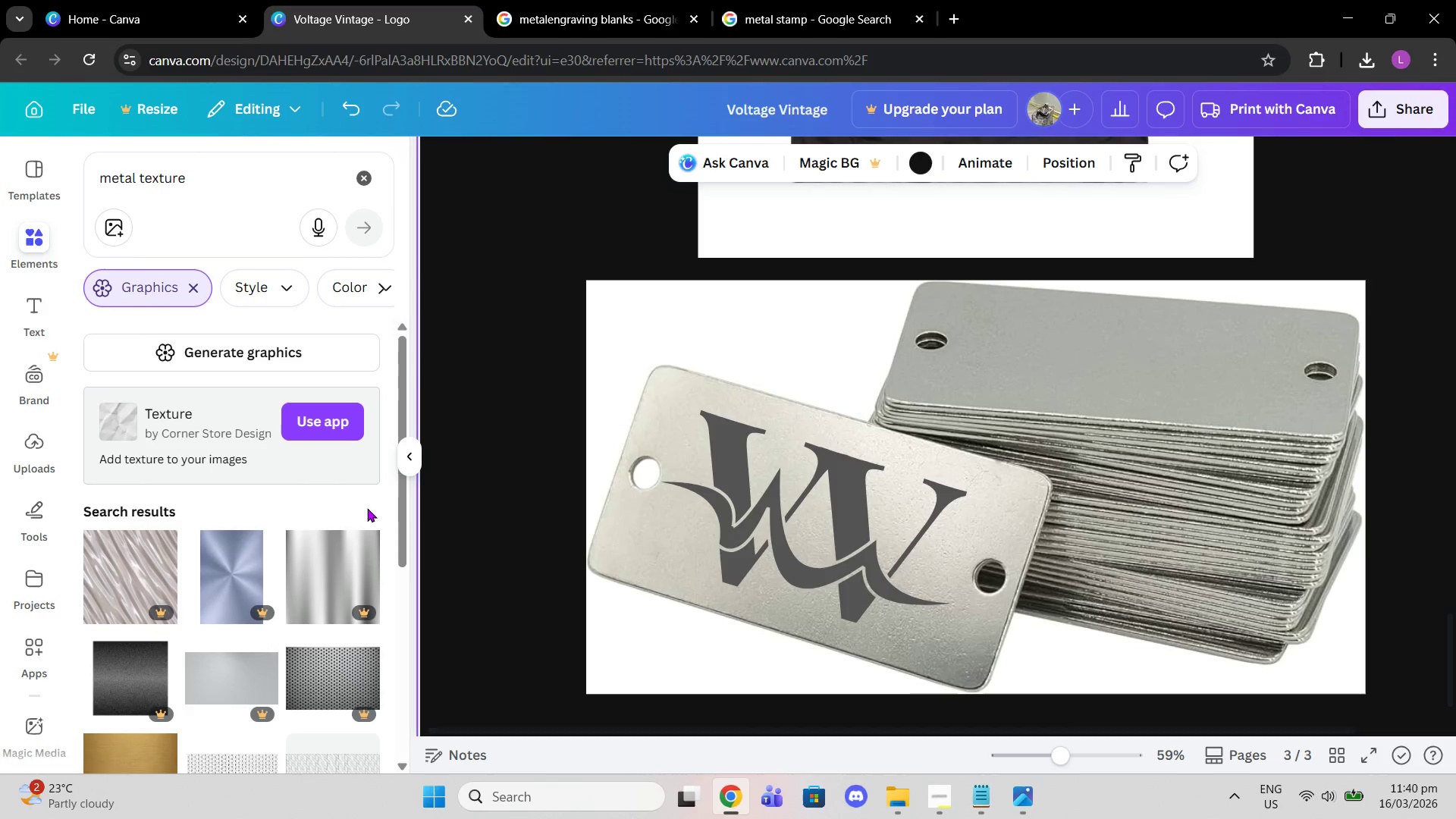 
scroll: coordinate [325, 544], scroll_direction: down, amount: 6.0
 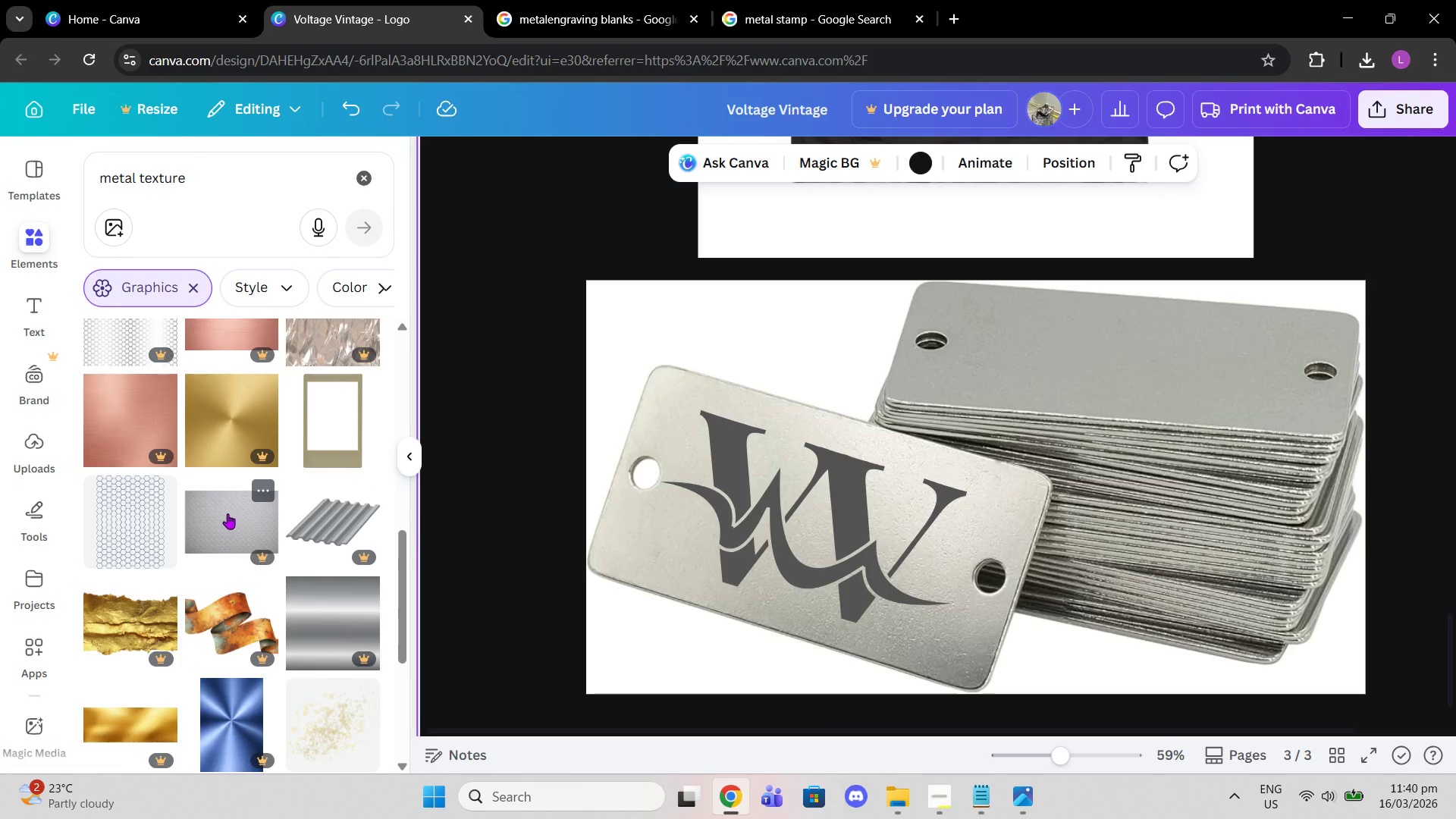 
wait(6.11)
 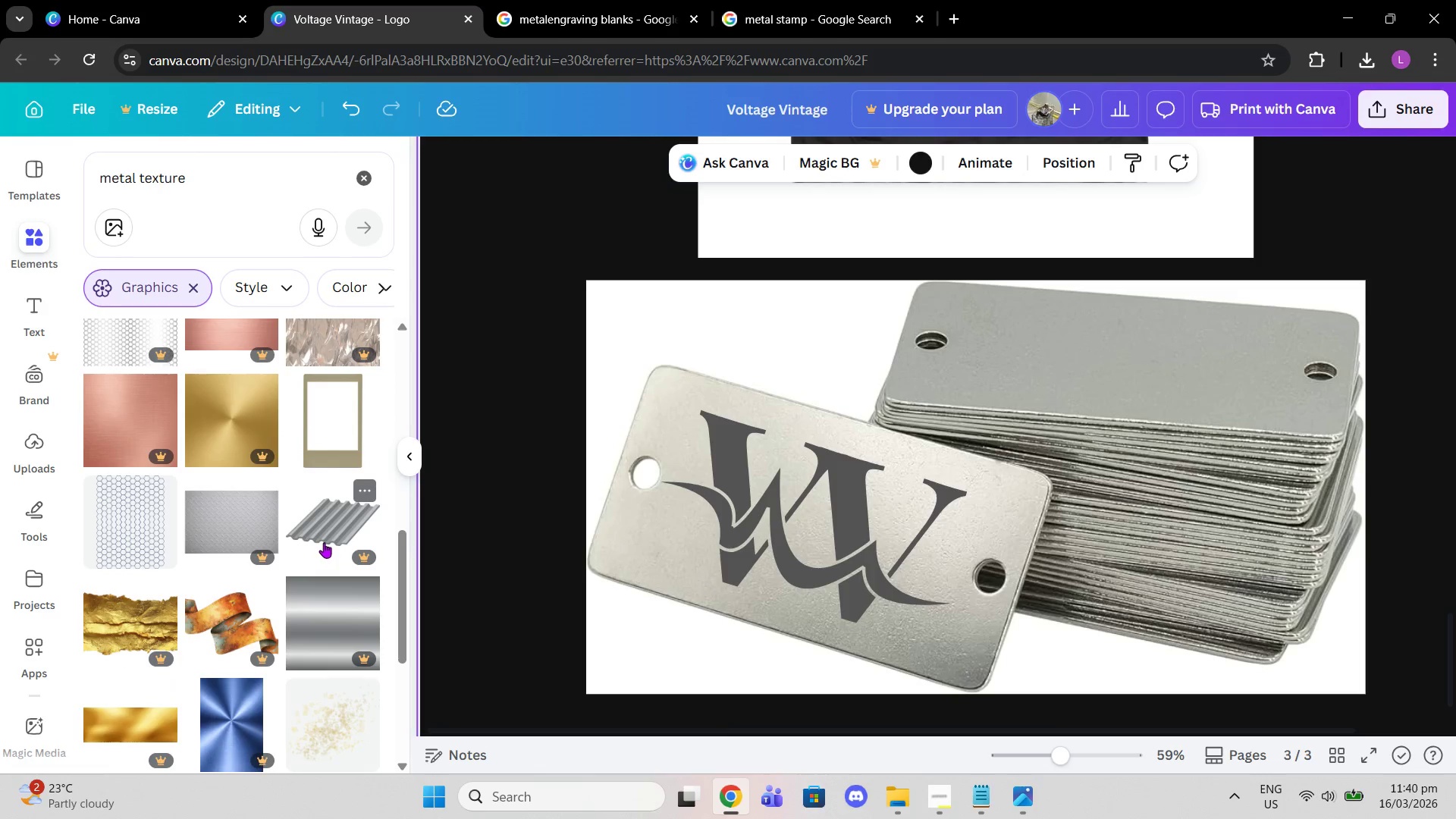 
scroll: coordinate [222, 530], scroll_direction: down, amount: 4.0
 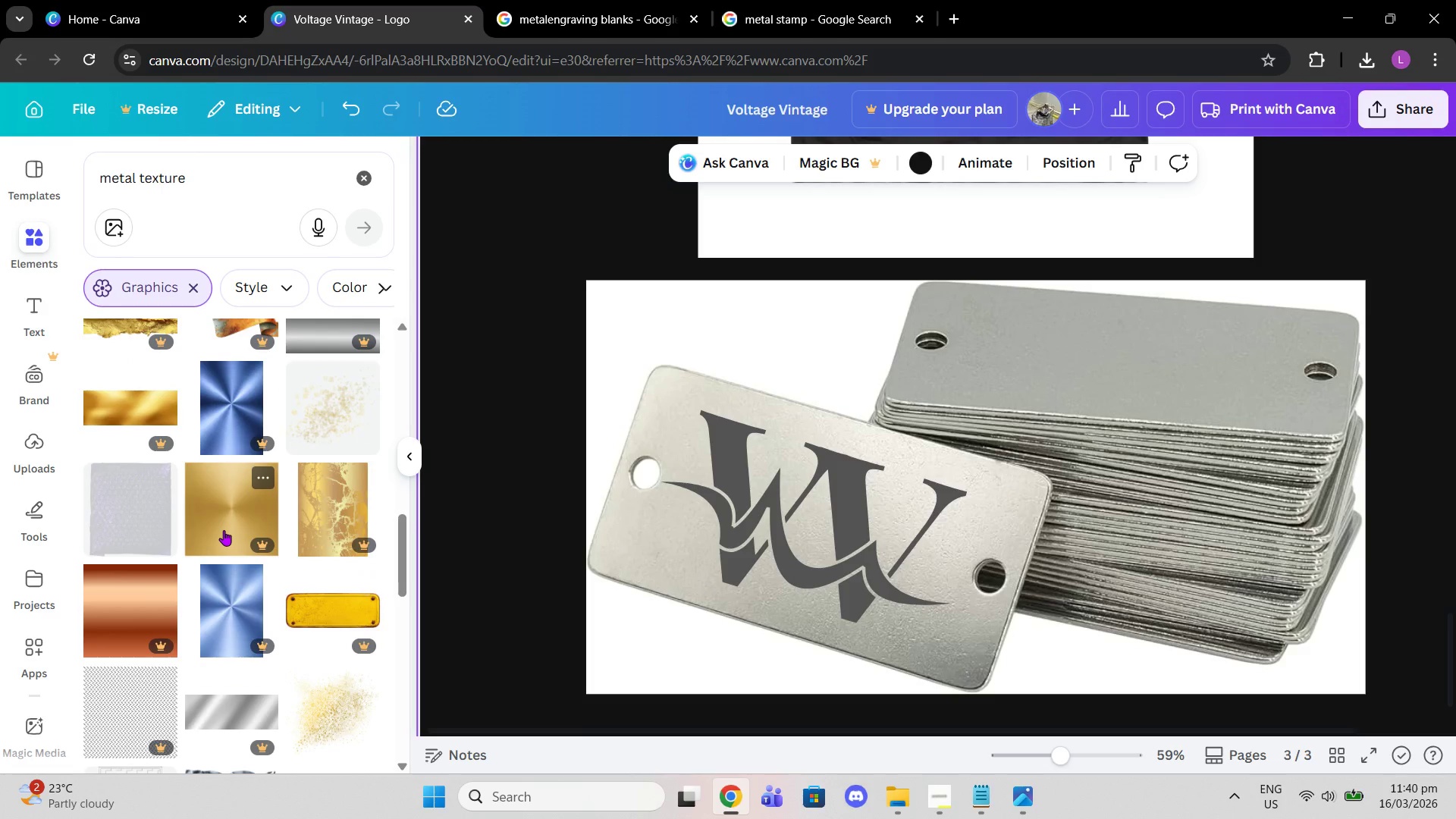 
wait(8.22)
 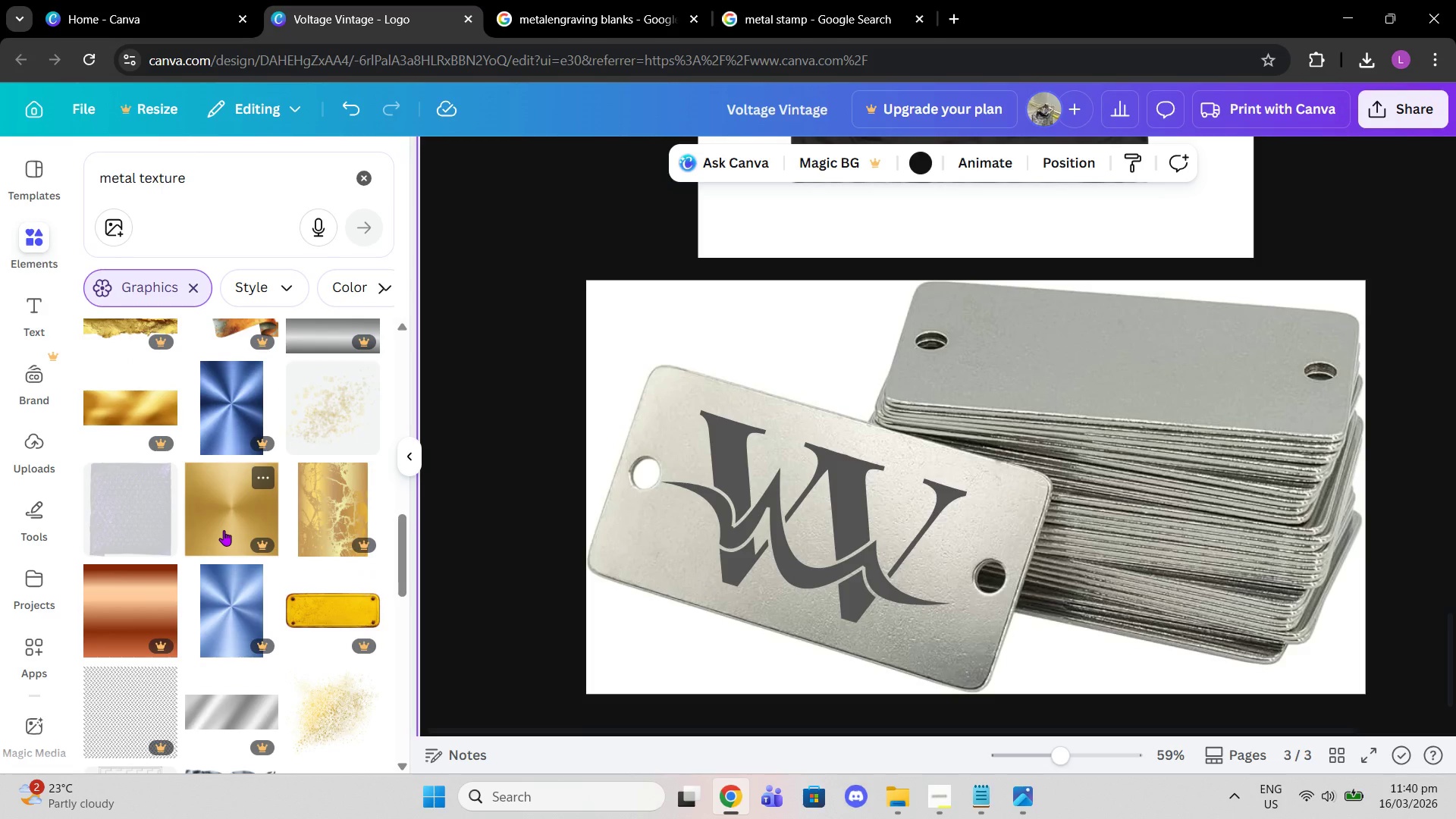 
left_click([585, 0])
 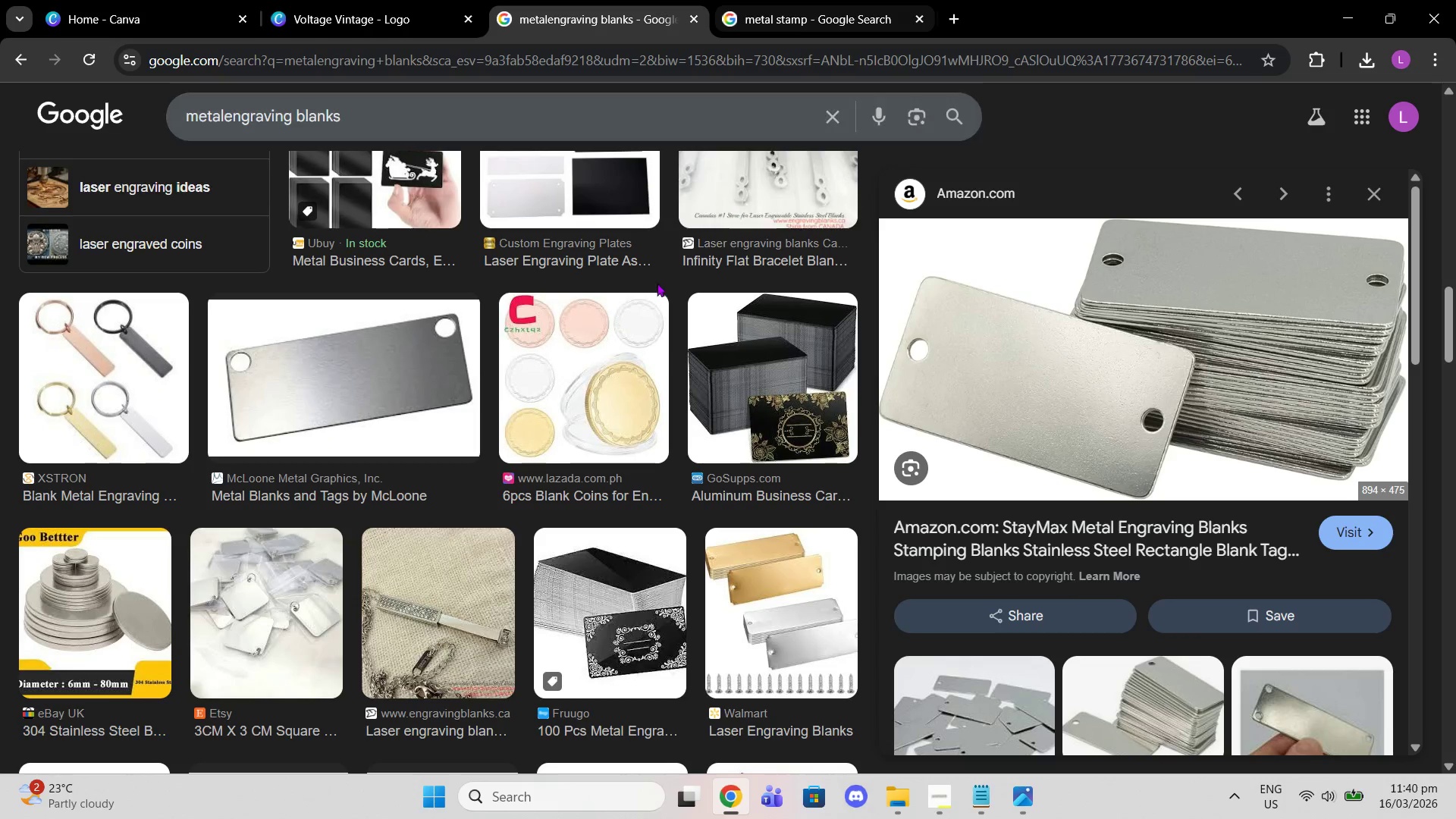 
left_click([456, 386])
 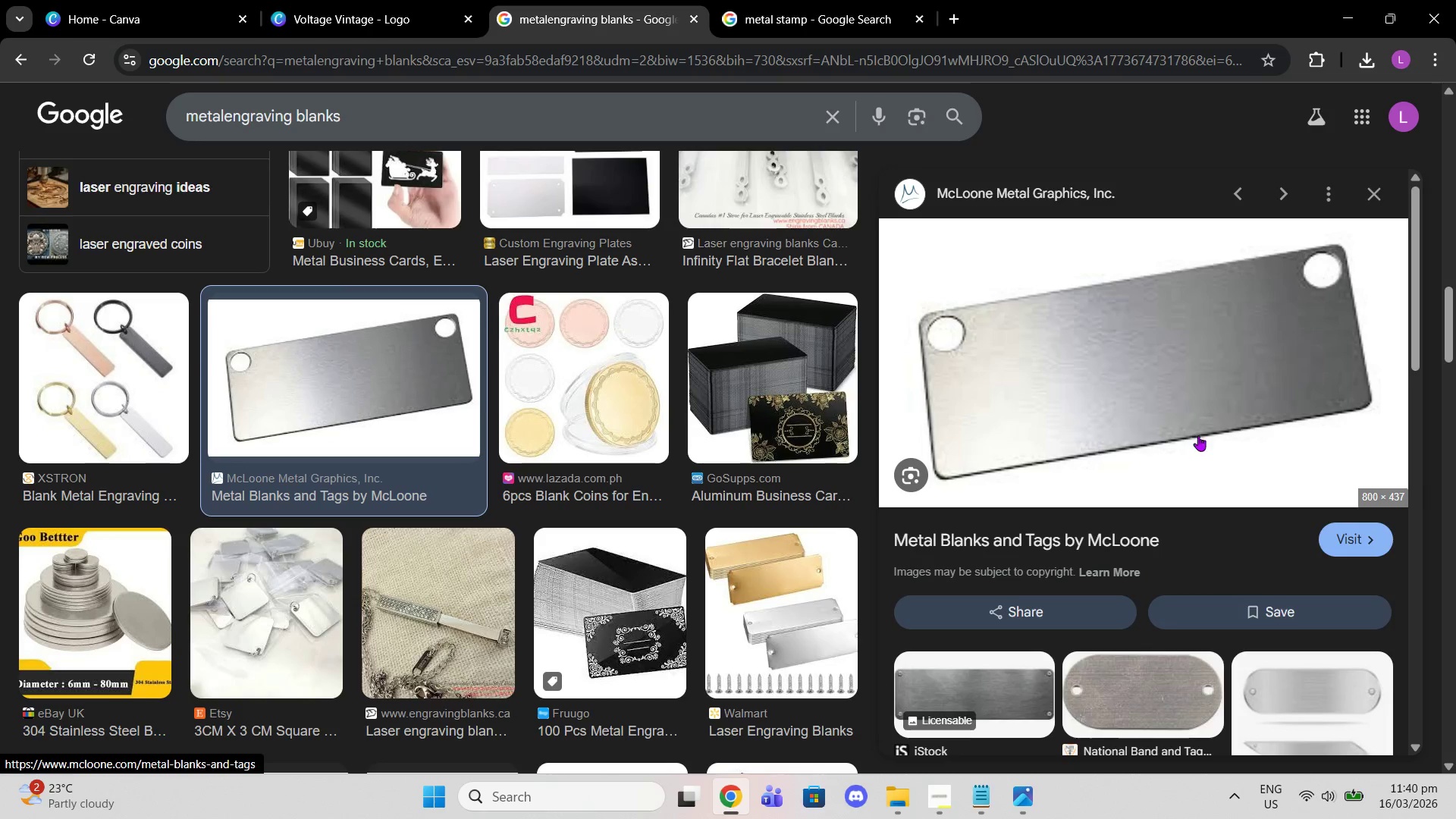 
scroll: coordinate [1208, 484], scroll_direction: down, amount: 3.0
 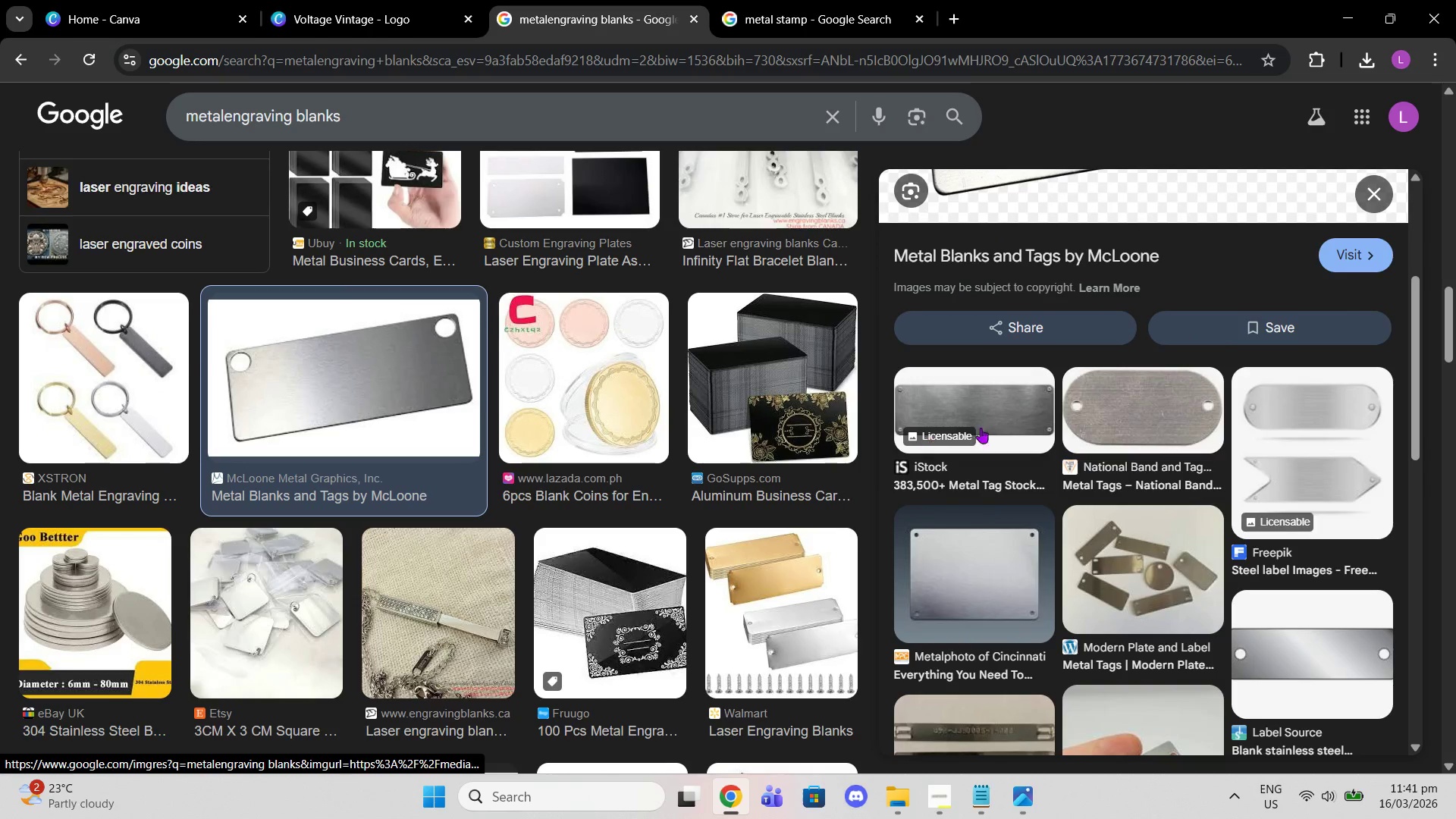 
left_click([1128, 401])
 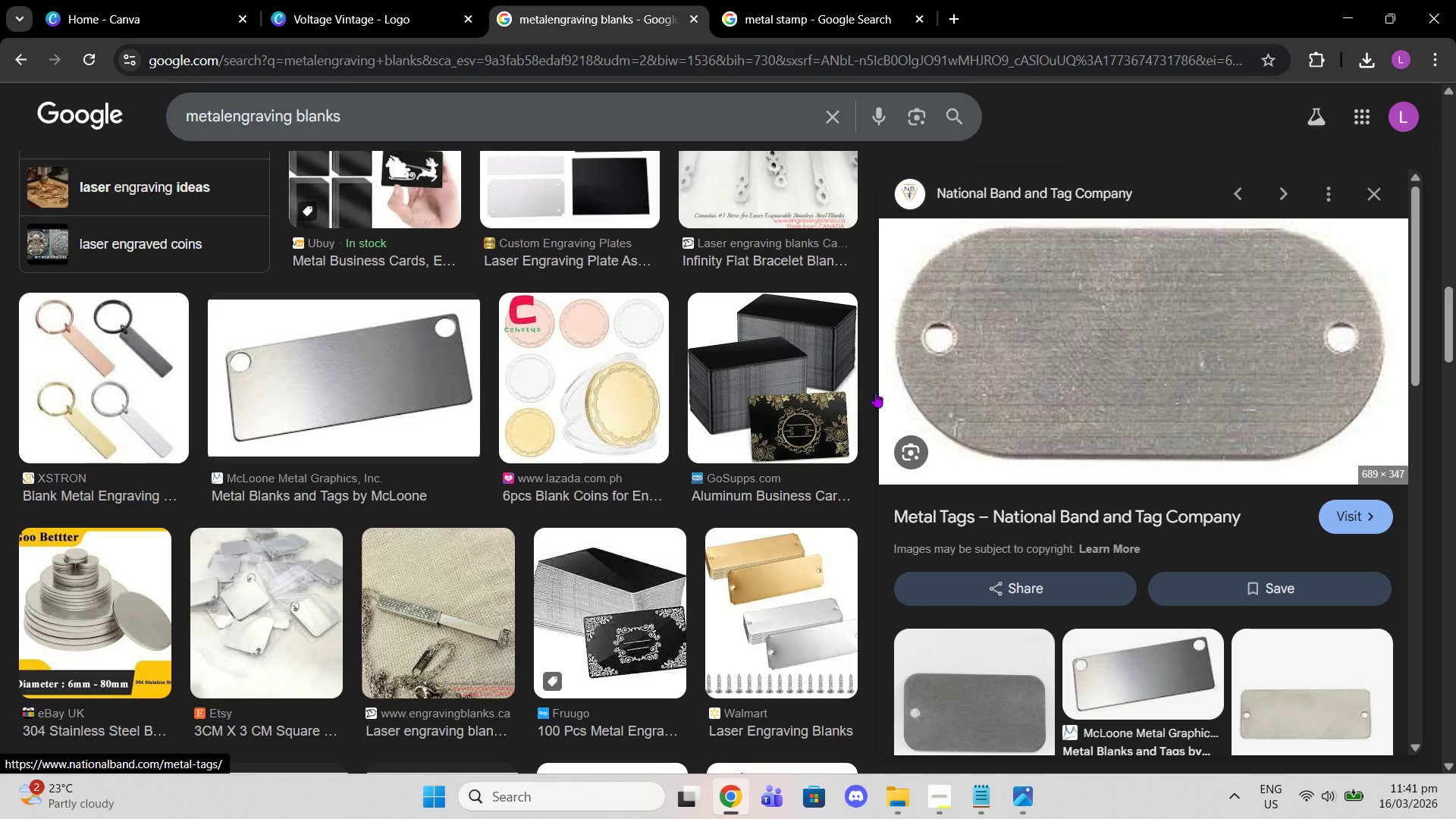 
scroll: coordinate [758, 400], scroll_direction: up, amount: 2.0
 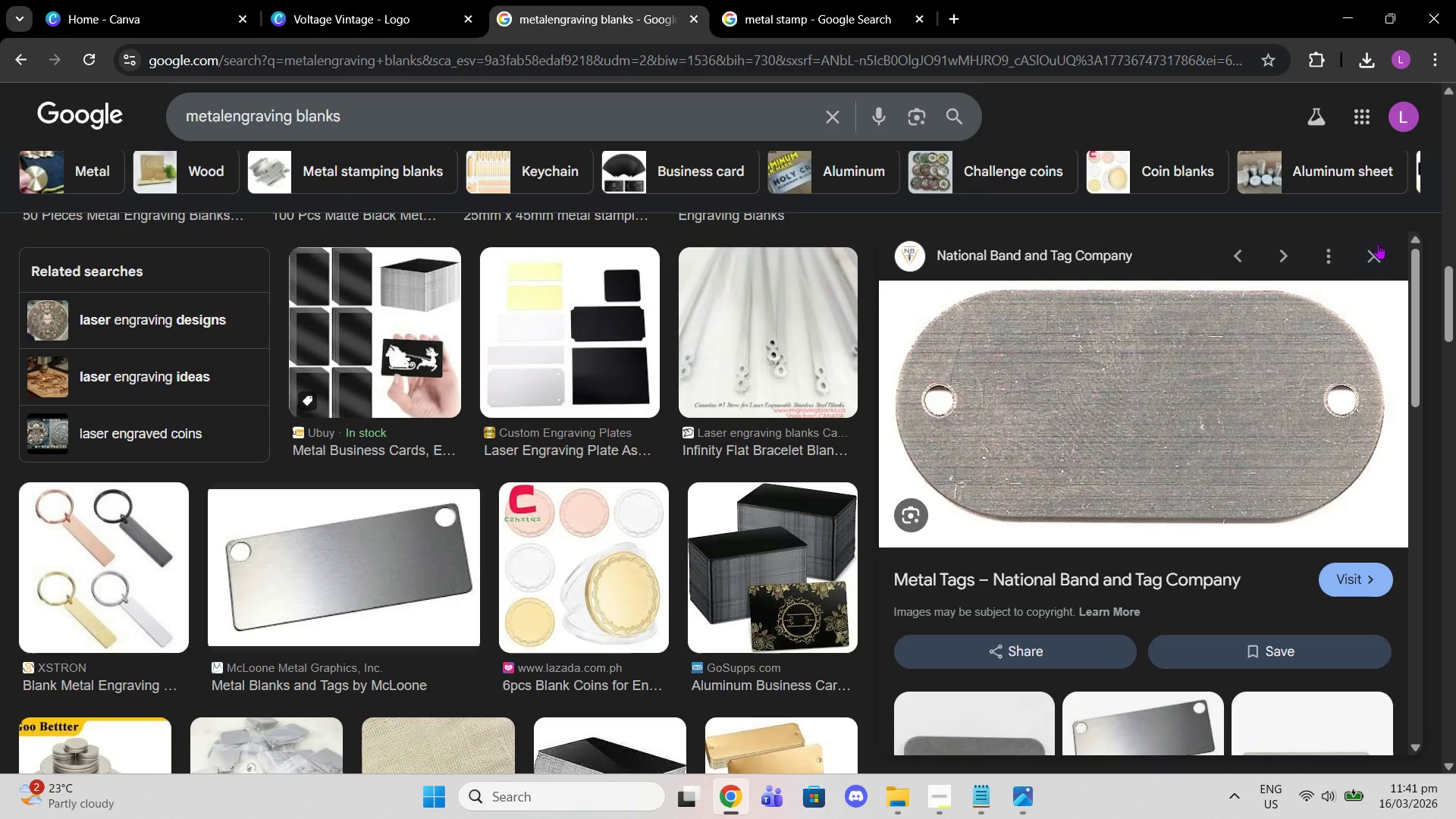 
scroll: coordinate [1141, 411], scroll_direction: down, amount: 3.0
 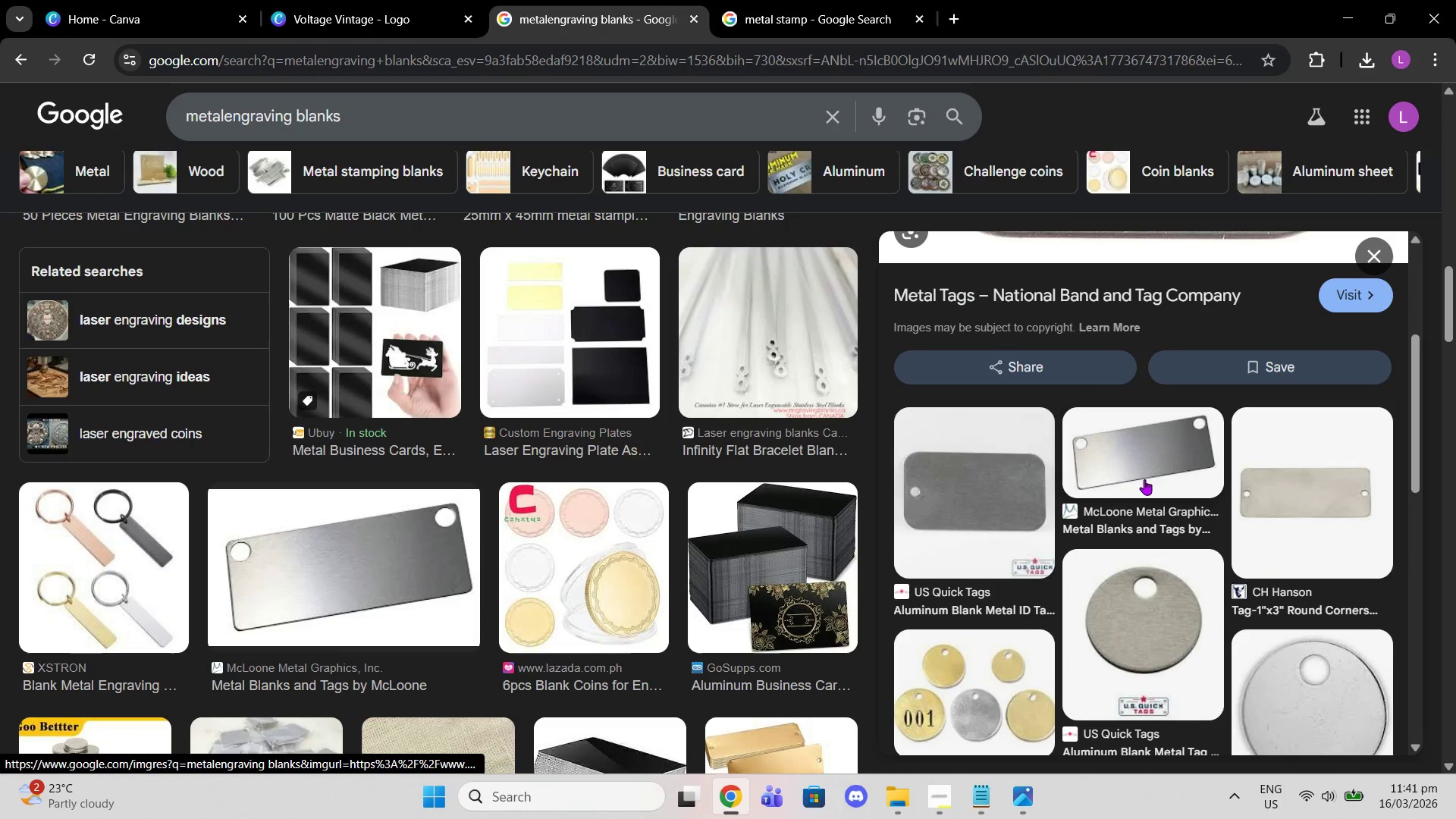 
left_click([1144, 479])
 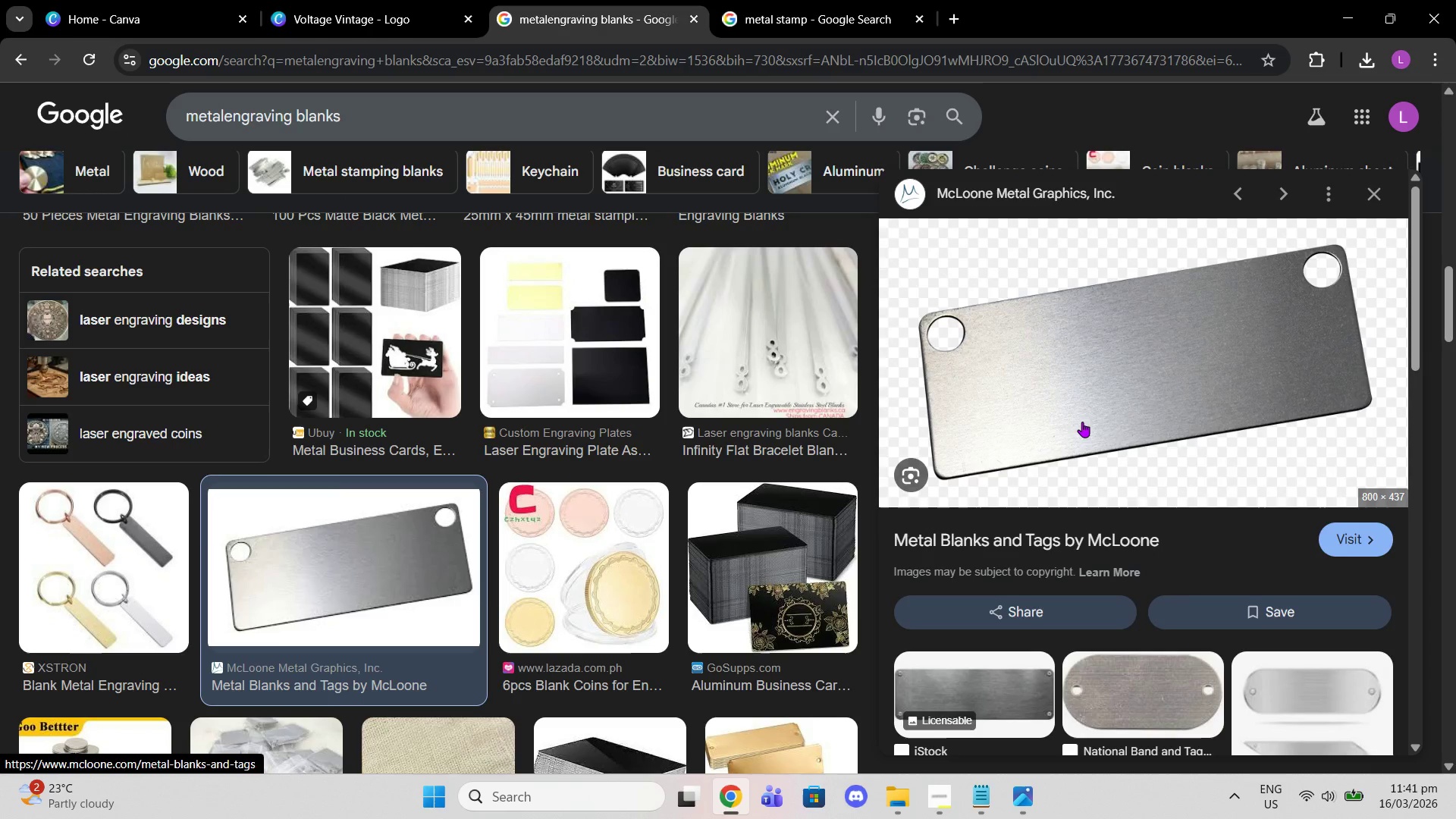 
left_click([1047, 526])
 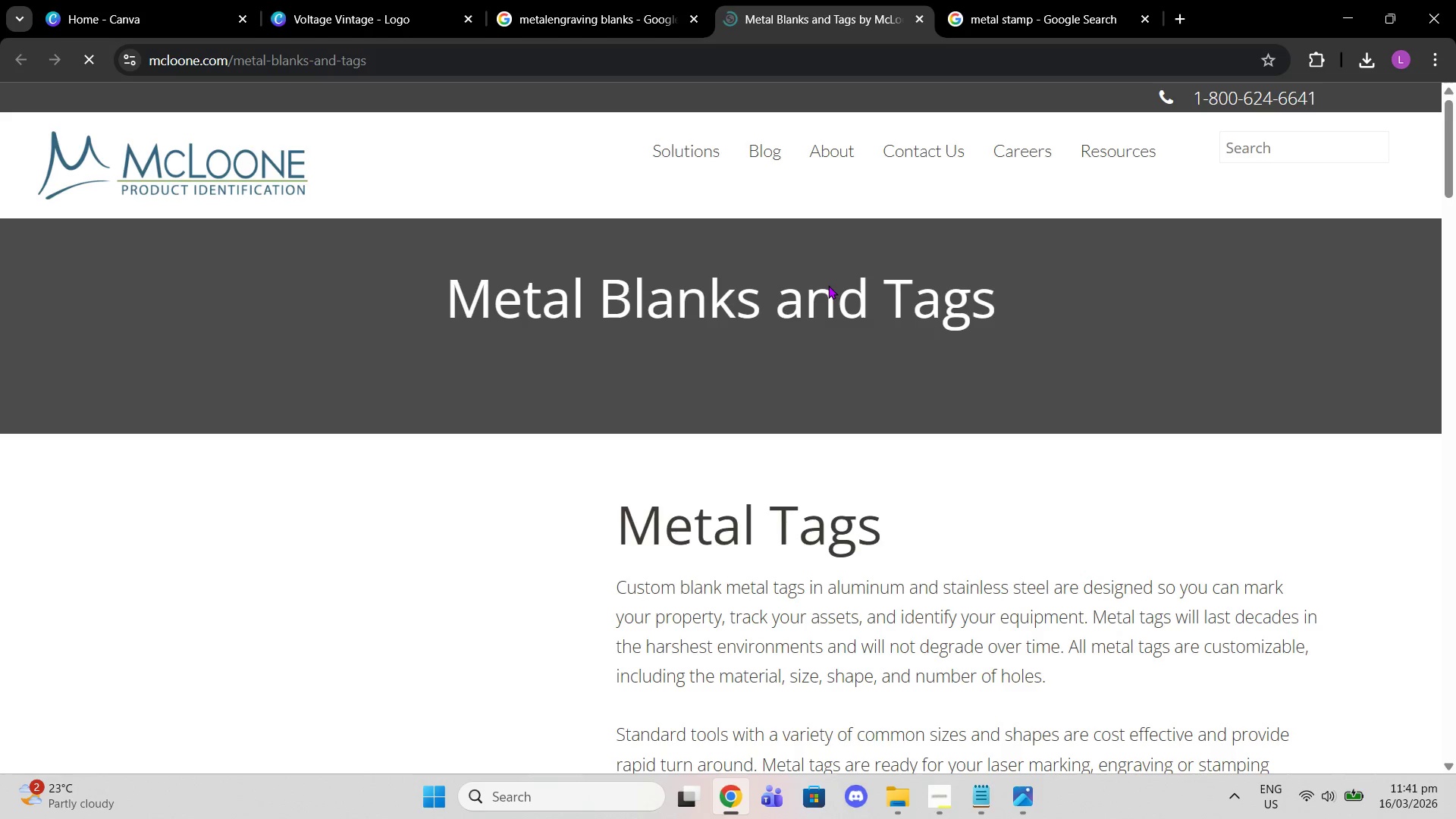 
scroll: coordinate [338, 362], scroll_direction: down, amount: 2.0
 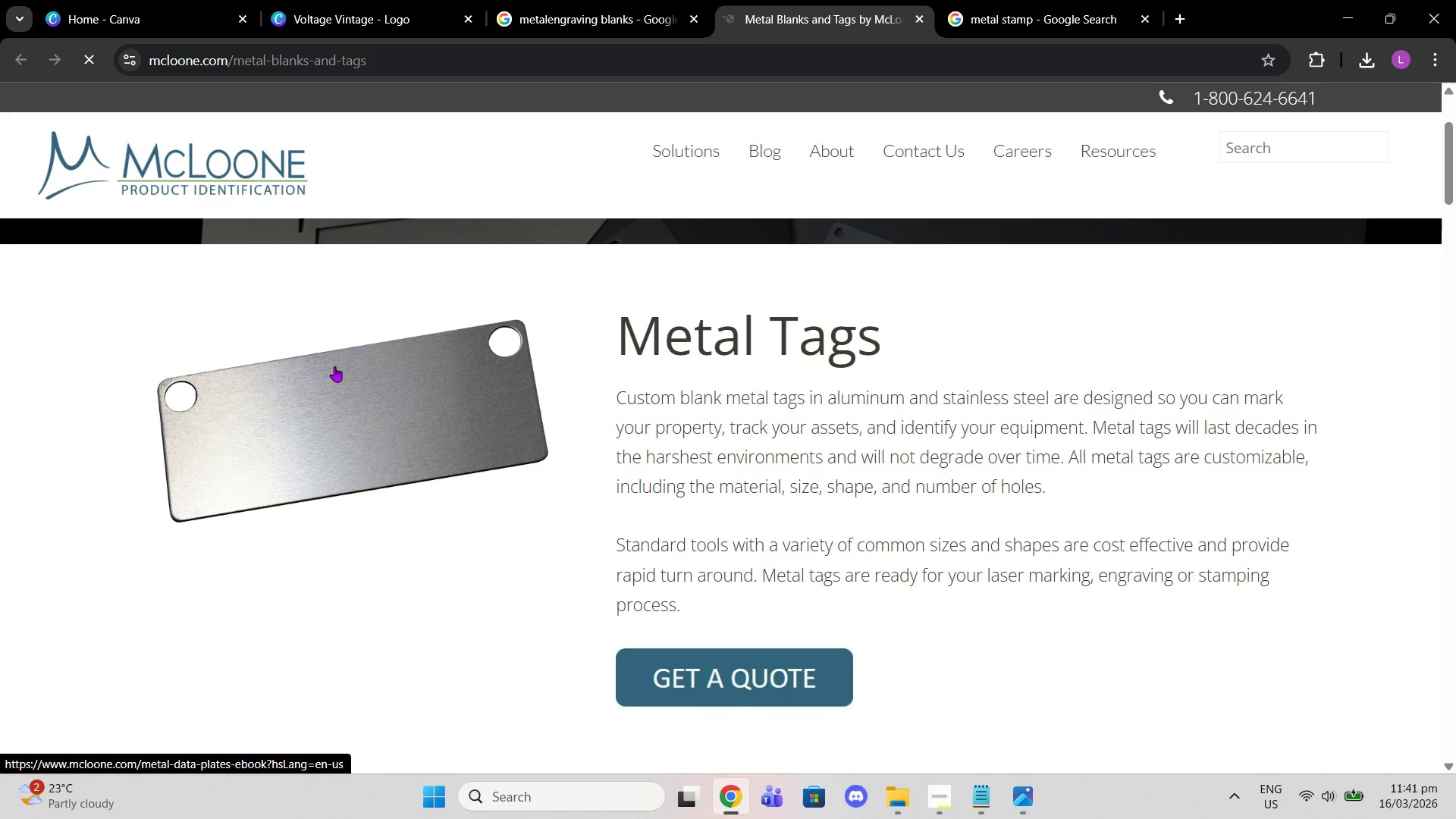 
right_click([372, 413])
 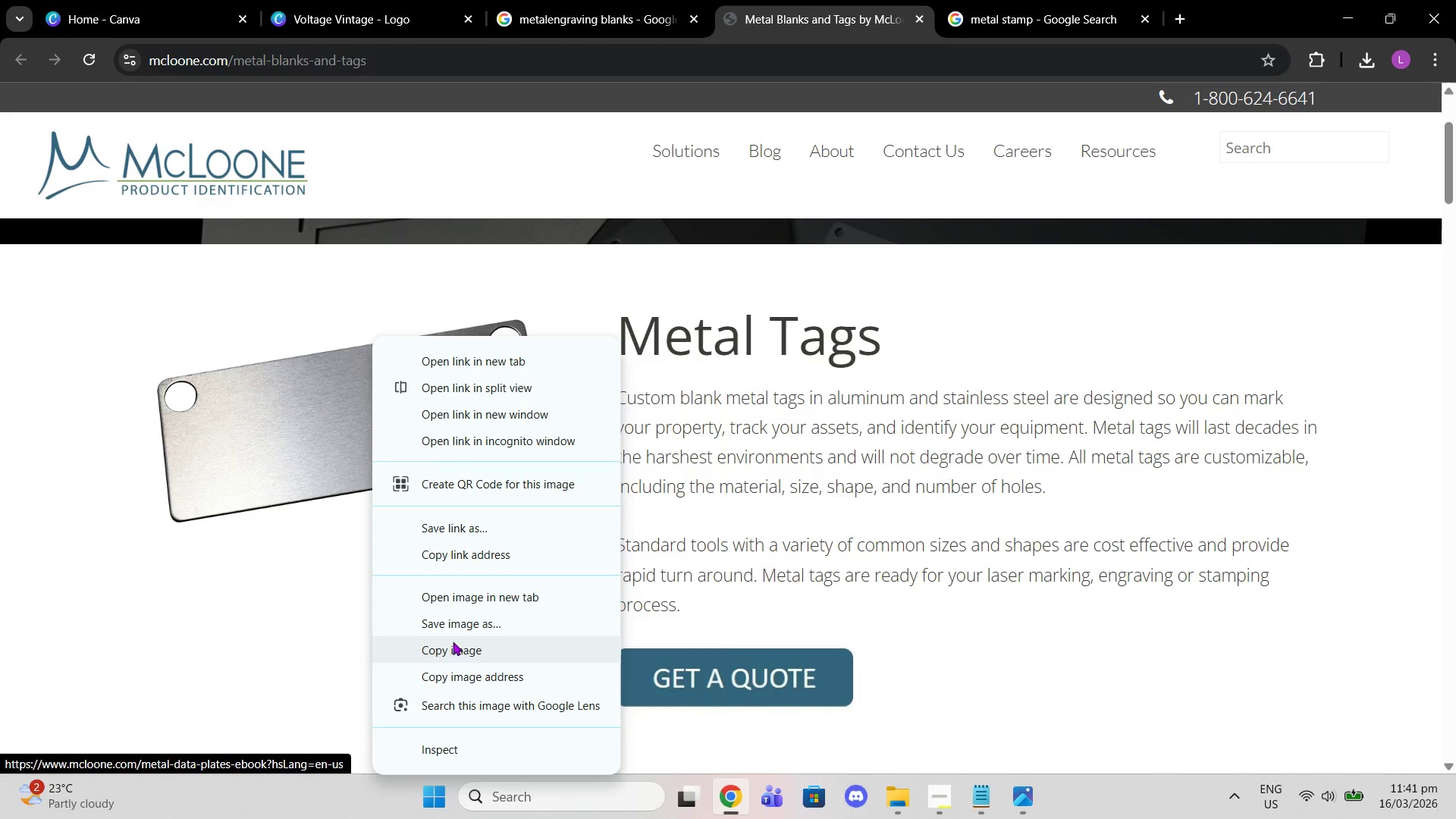 
left_click([453, 642])
 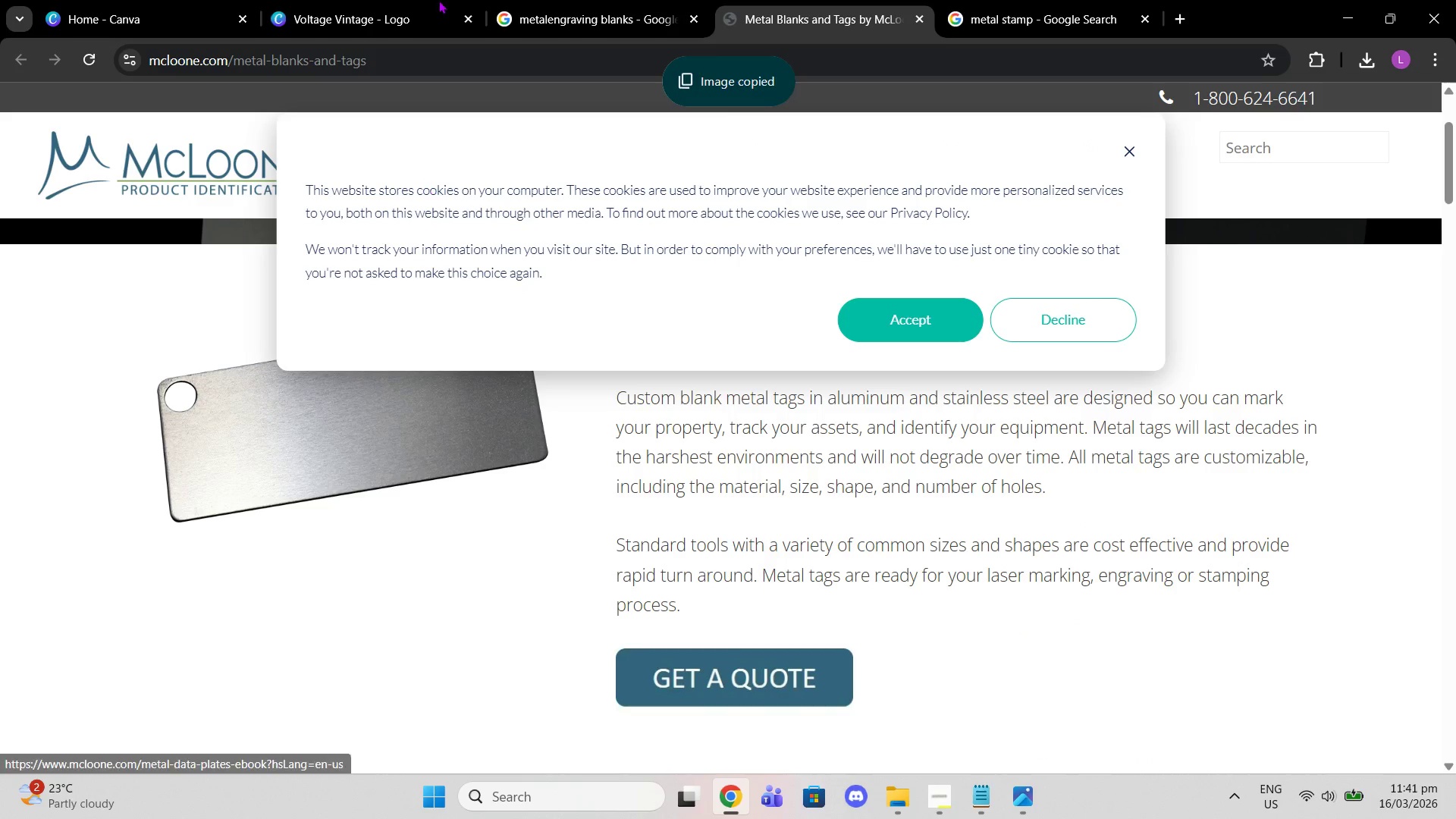 
left_click([450, 0])
 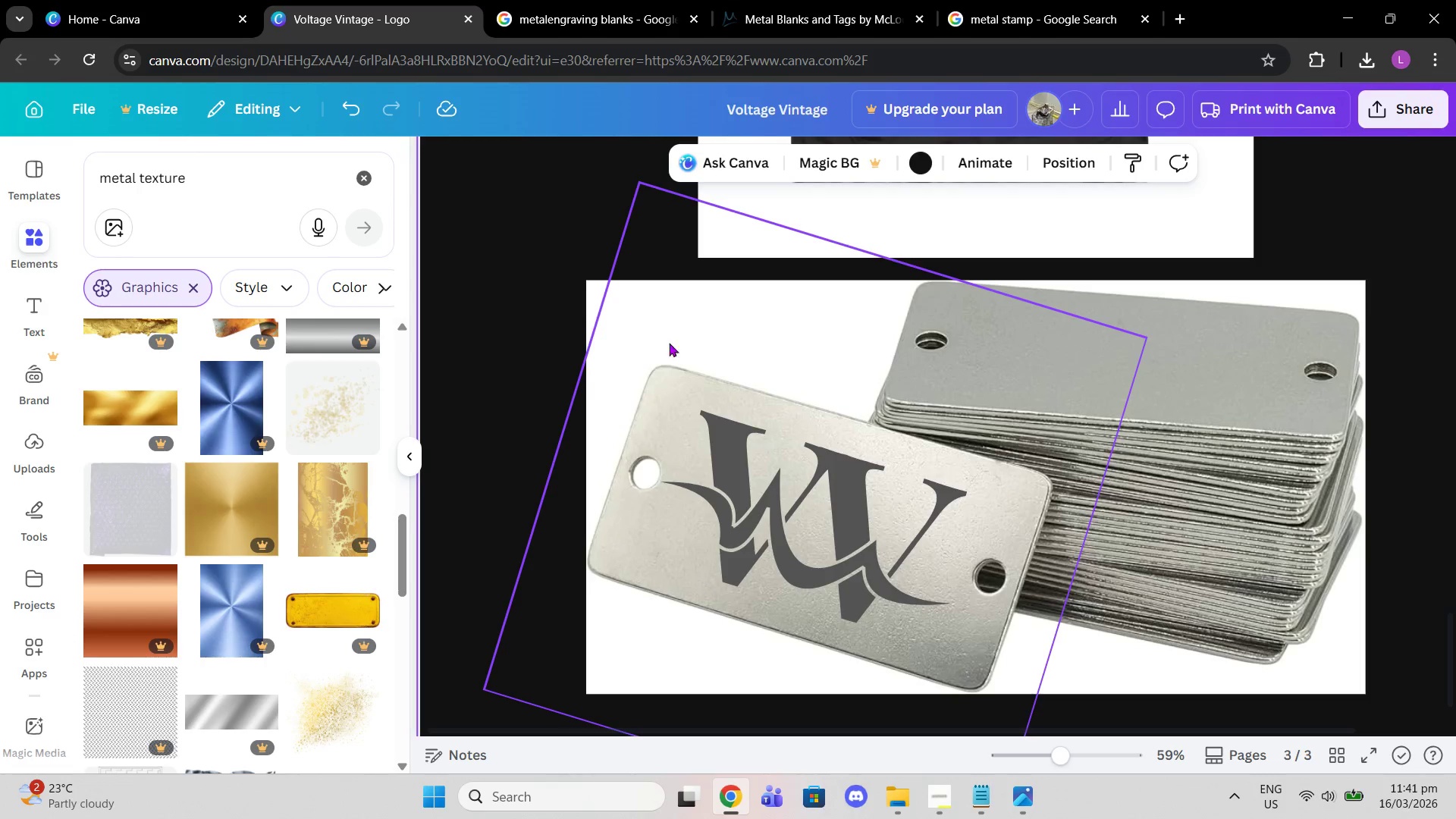 
left_click([490, 193])
 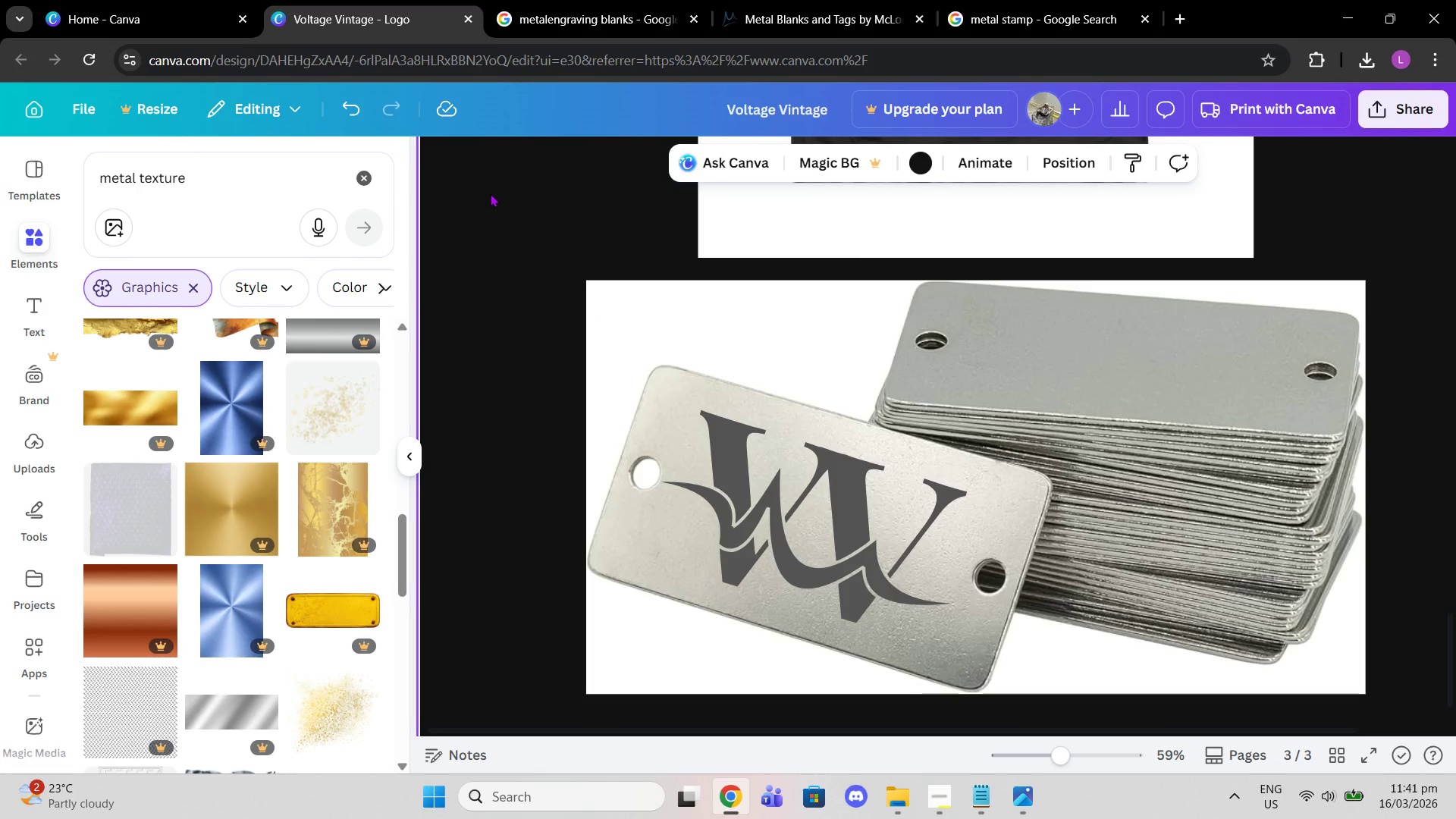 
key(Control+V)
 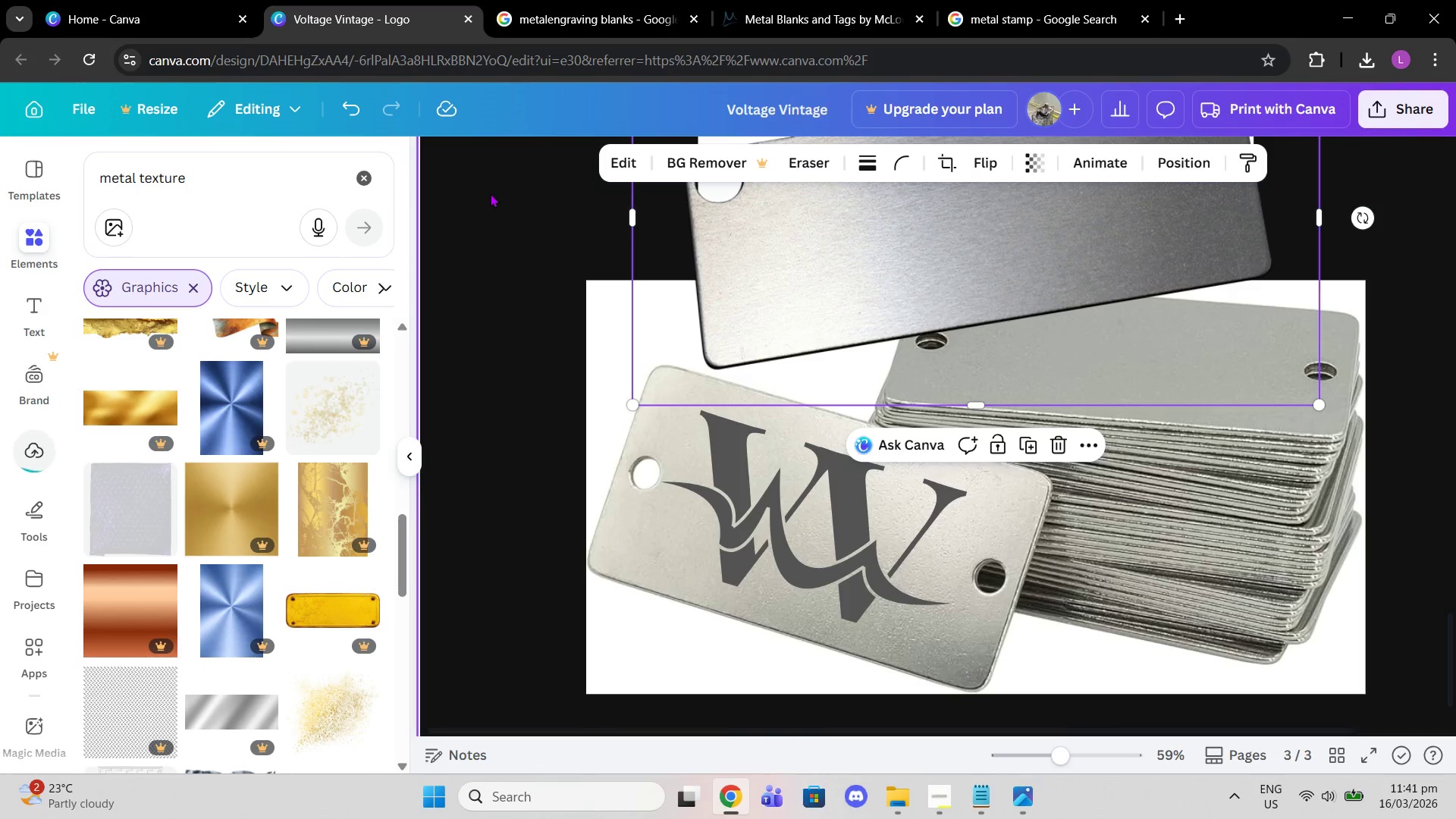 
left_click_drag(start_coordinate=[808, 226], to_coordinate=[760, 391])
 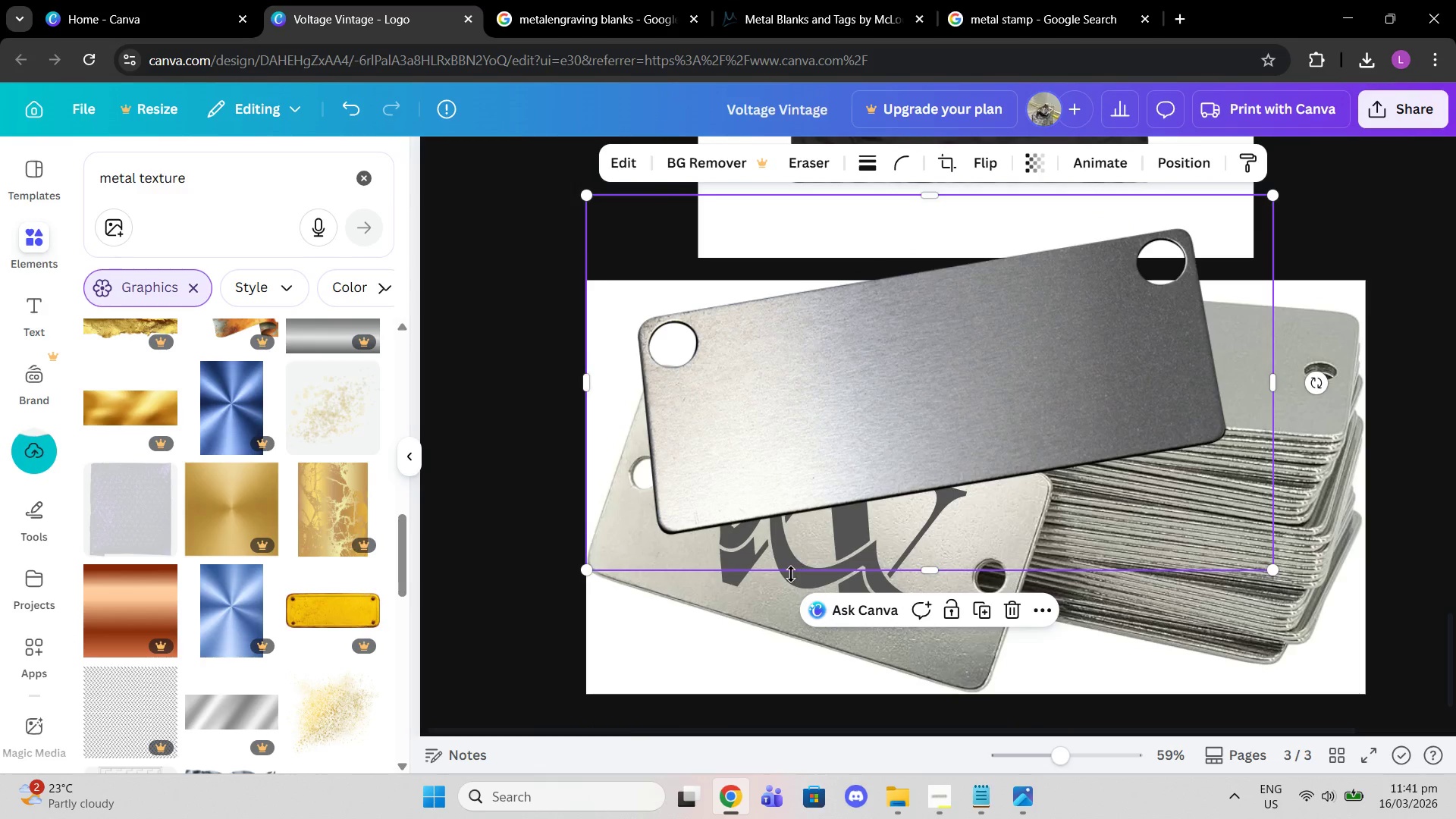 
left_click([783, 601])
 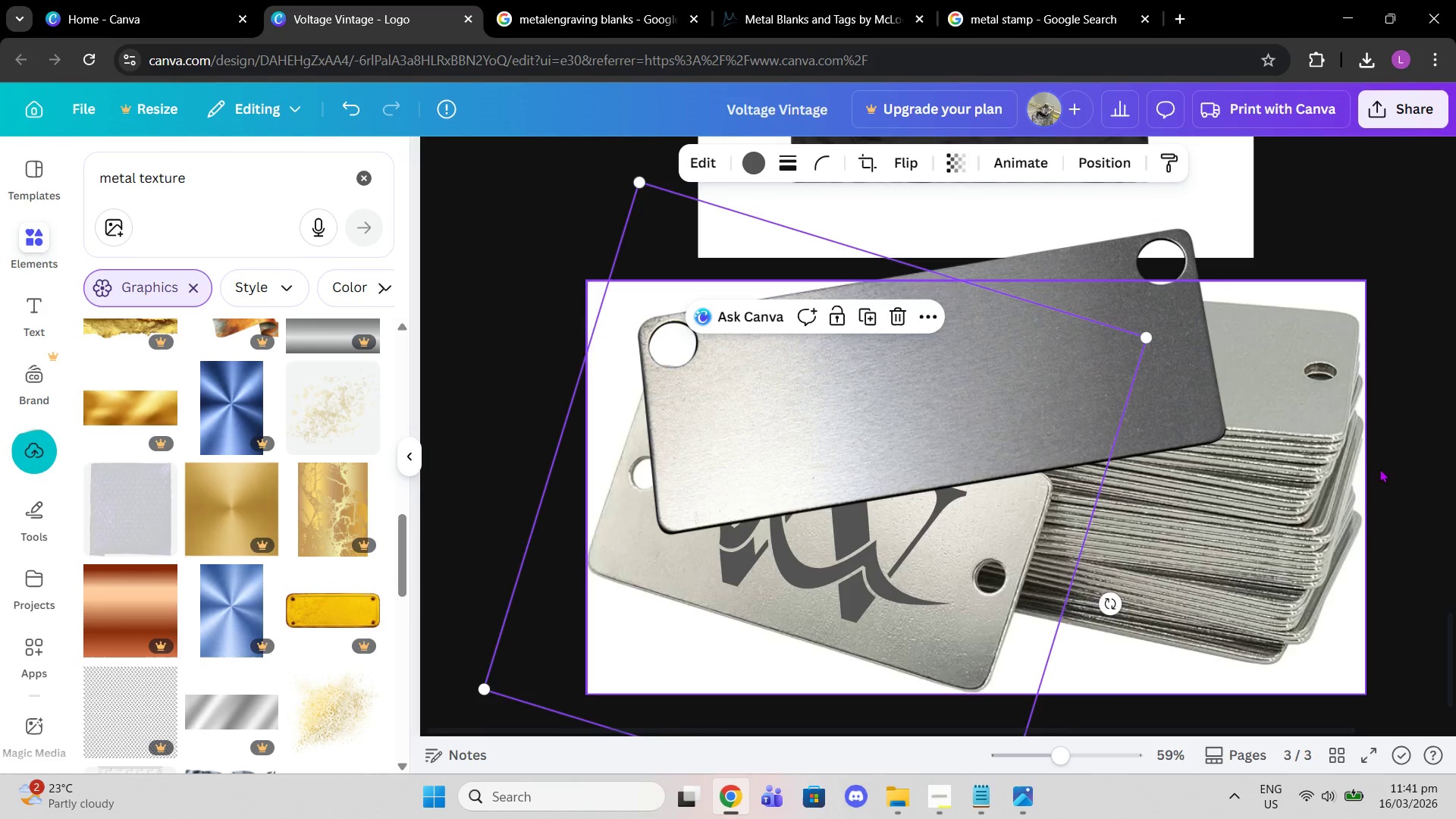 
left_click([1351, 474])
 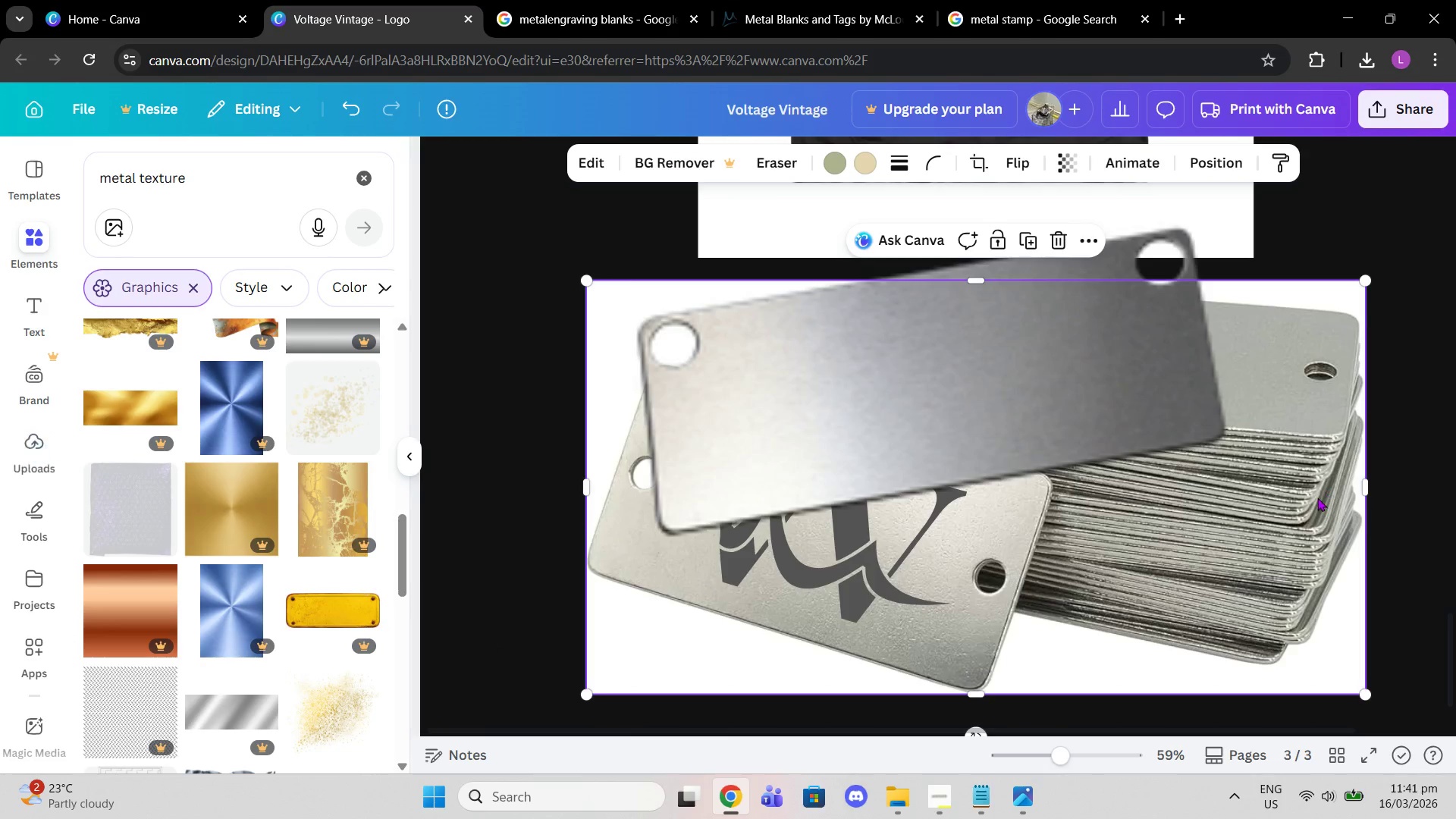 
key(Delete)
 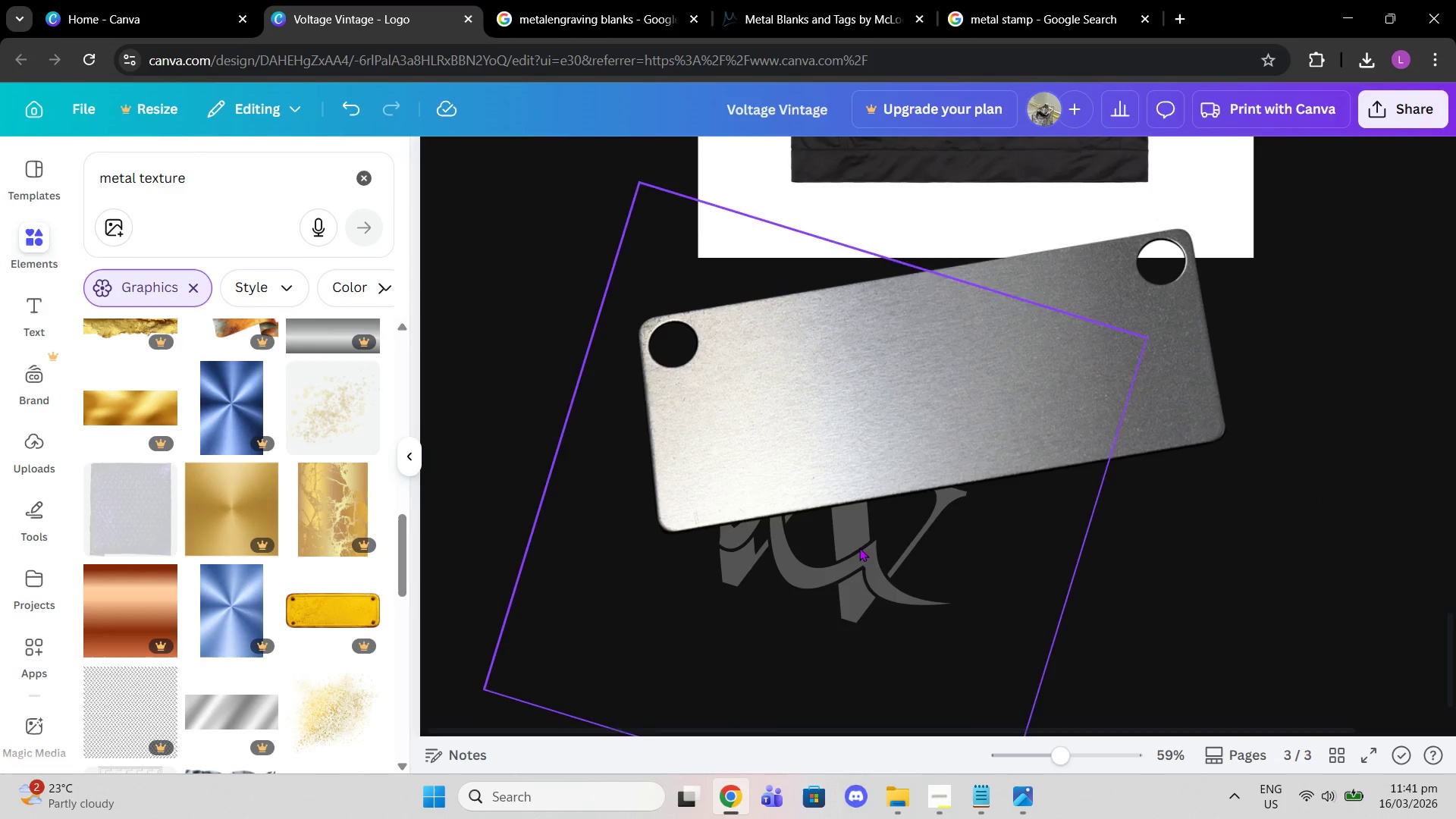 
left_click_drag(start_coordinate=[926, 430], to_coordinate=[771, 488])
 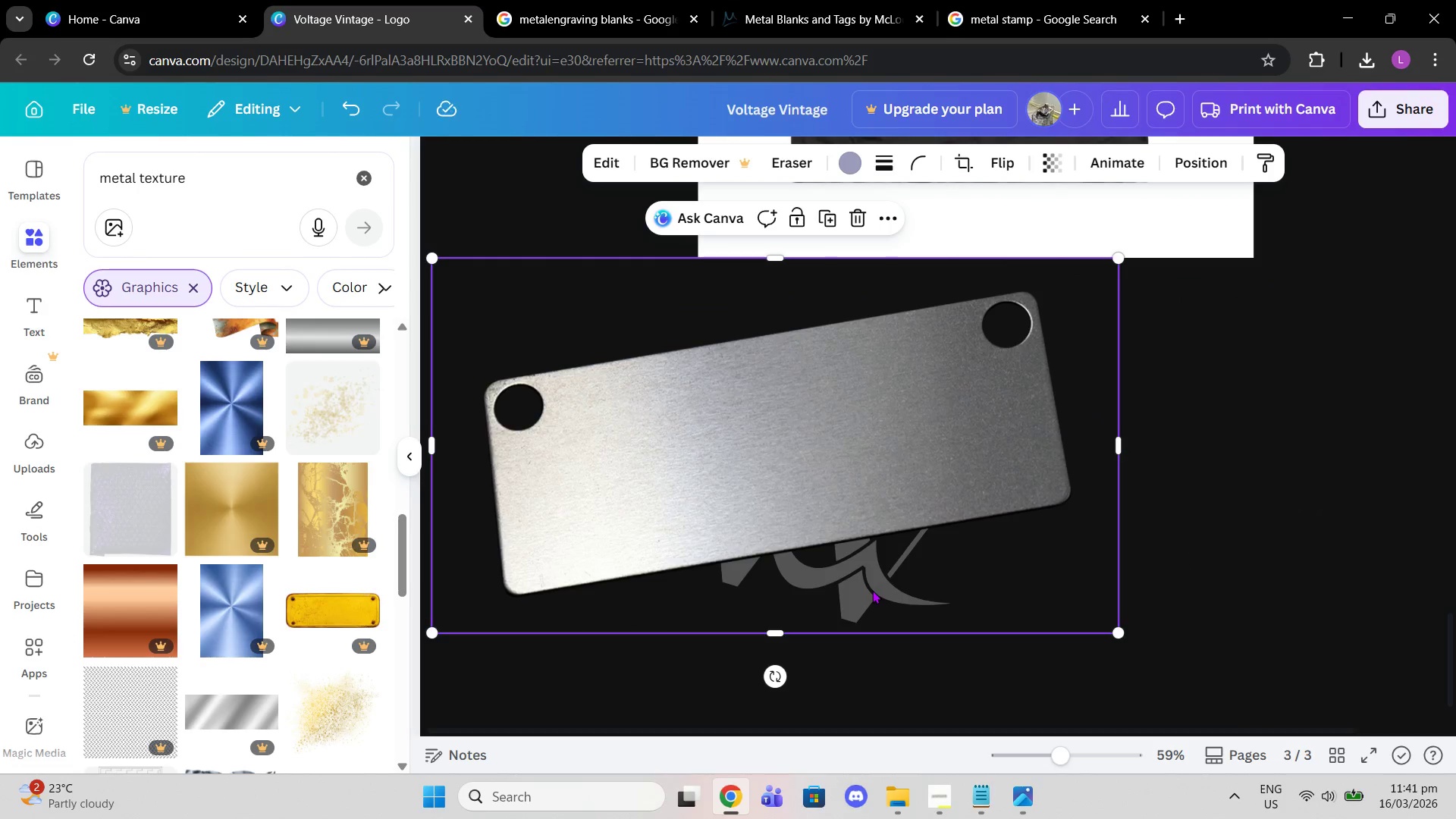 
left_click([872, 590])
 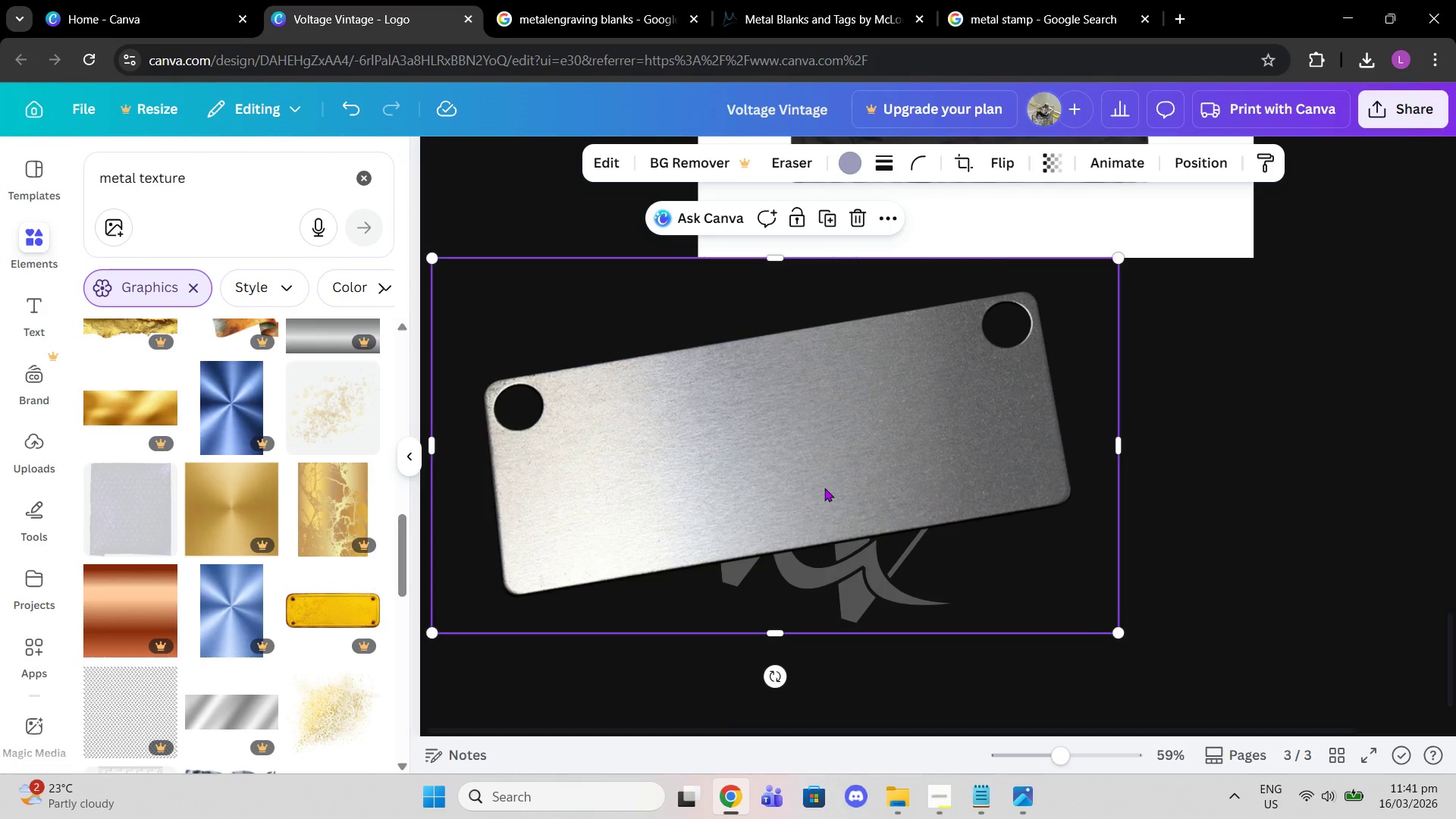 
left_click_drag(start_coordinate=[823, 484], to_coordinate=[974, 337])
 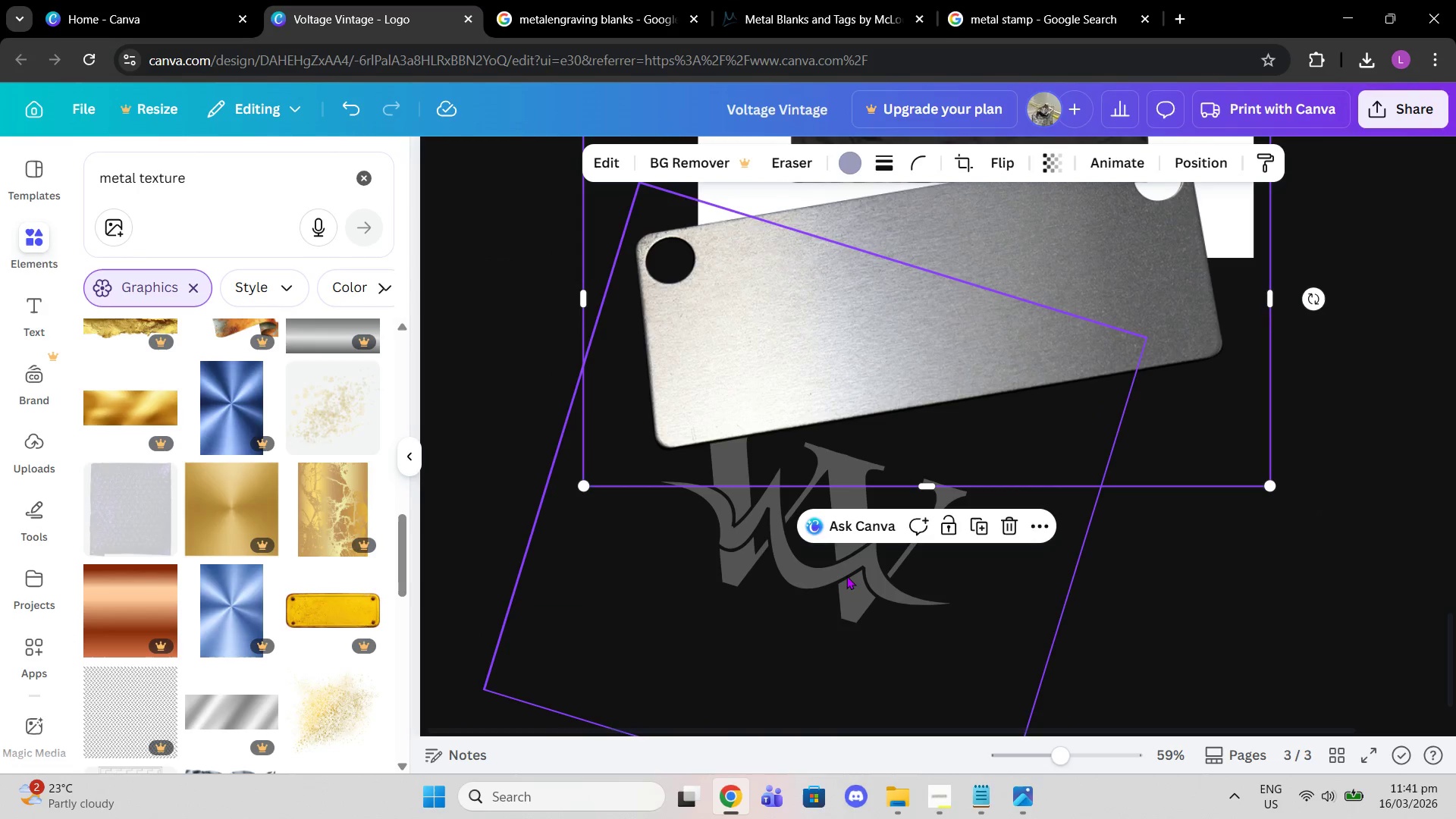 
left_click([846, 576])
 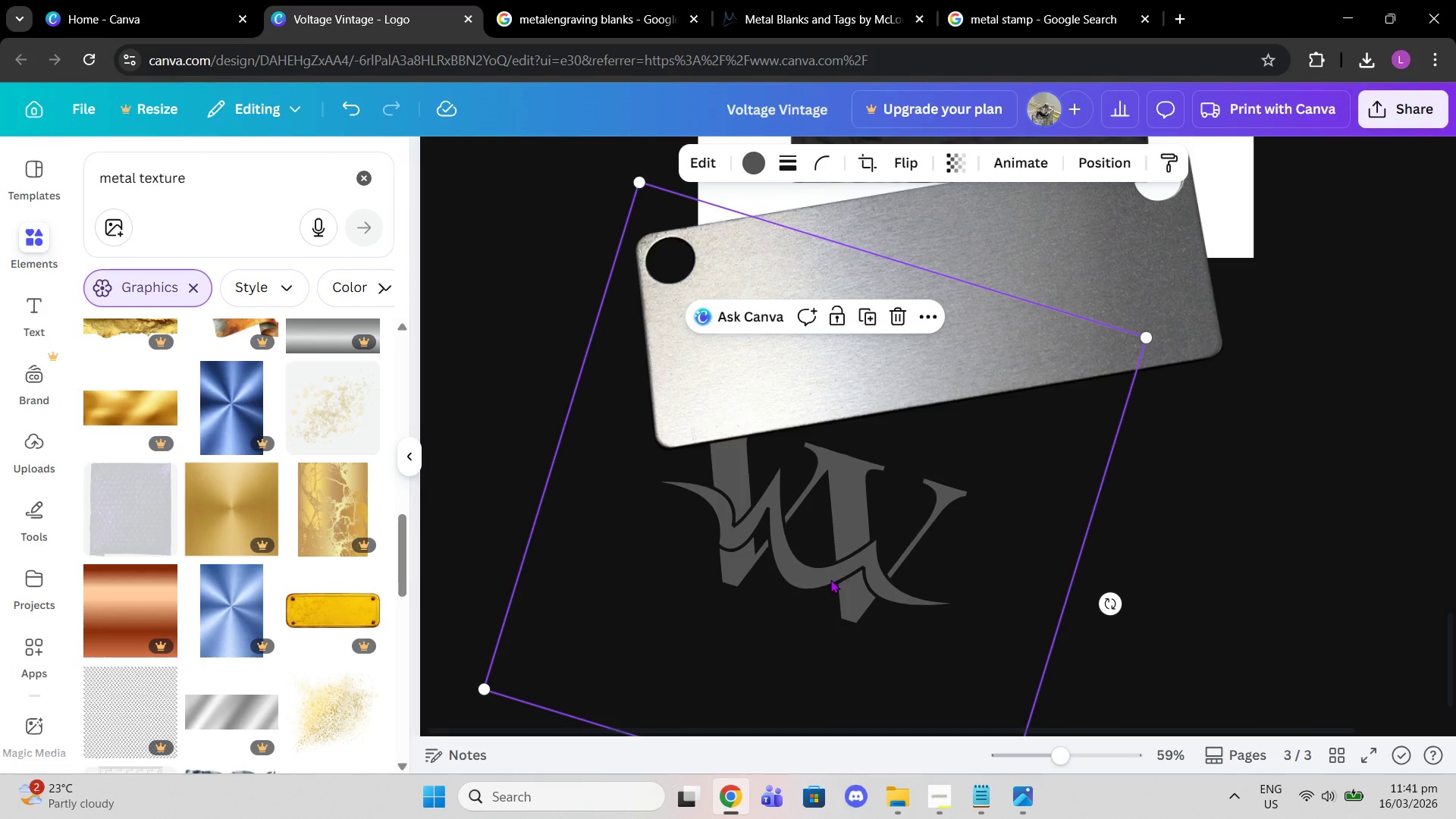 
left_click_drag(start_coordinate=[830, 579], to_coordinate=[1215, 507])
 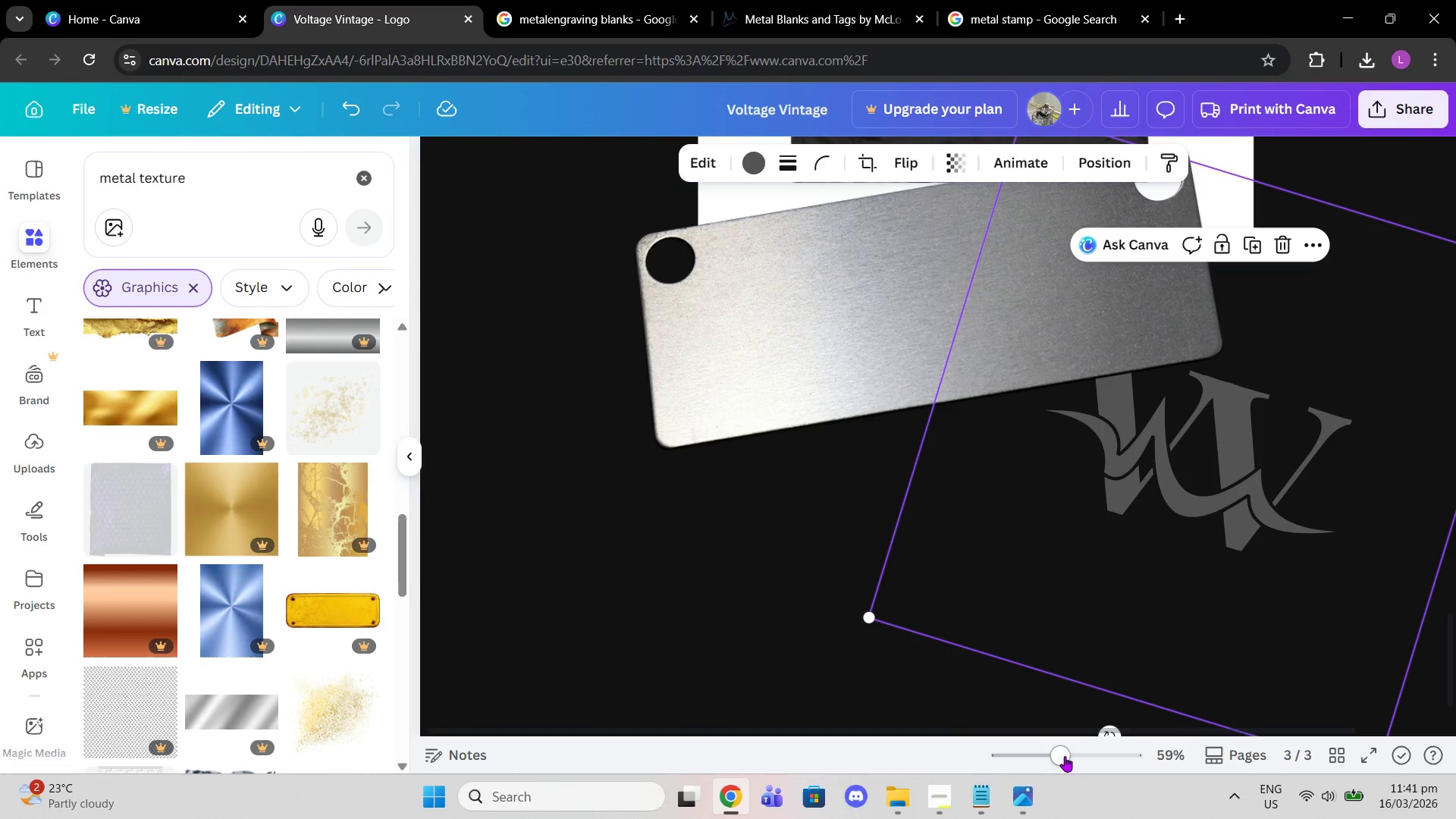 
left_click_drag(start_coordinate=[1060, 758], to_coordinate=[1045, 757])
 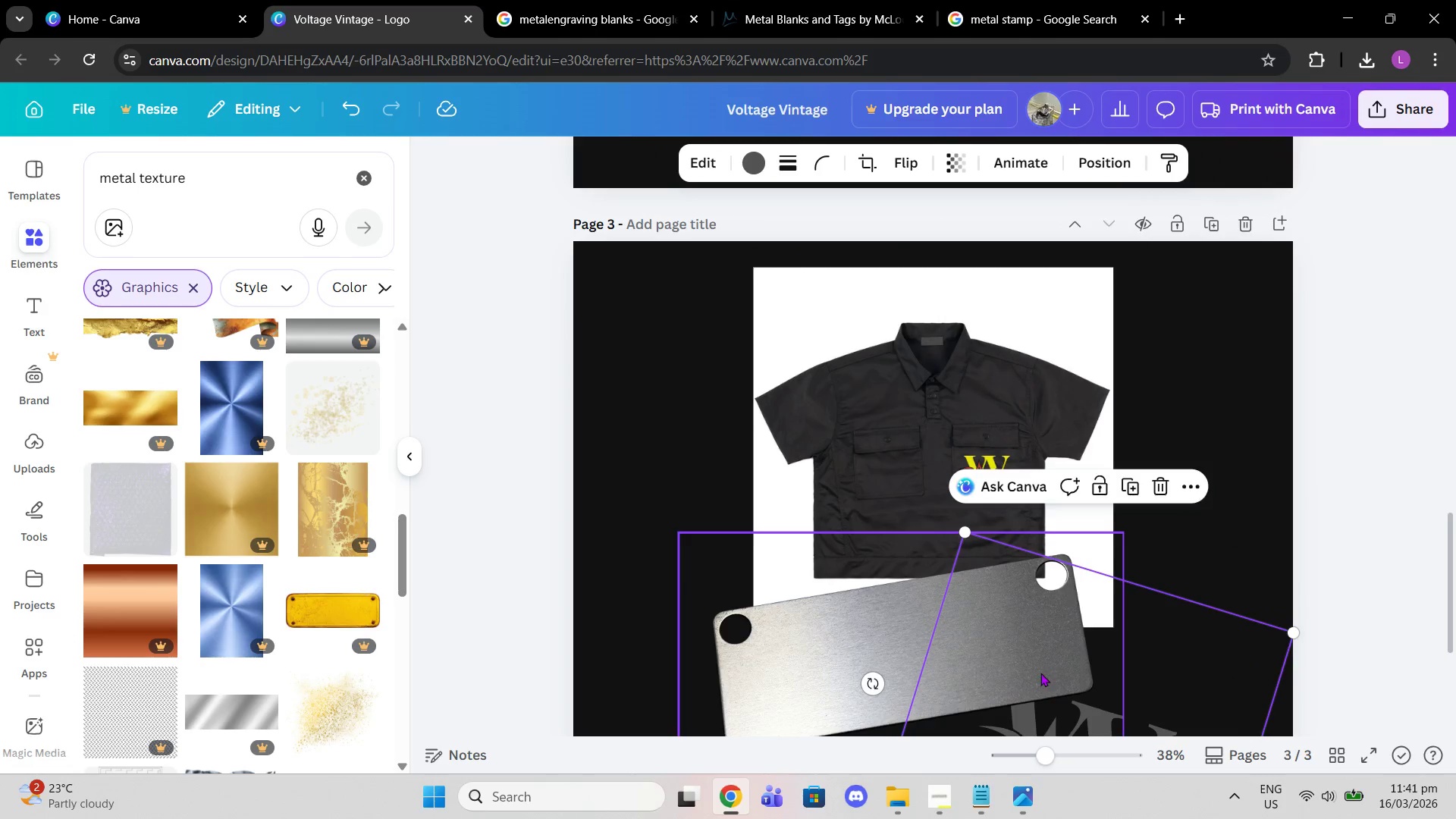 
scroll: coordinate [1038, 672], scroll_direction: down, amount: 3.0
 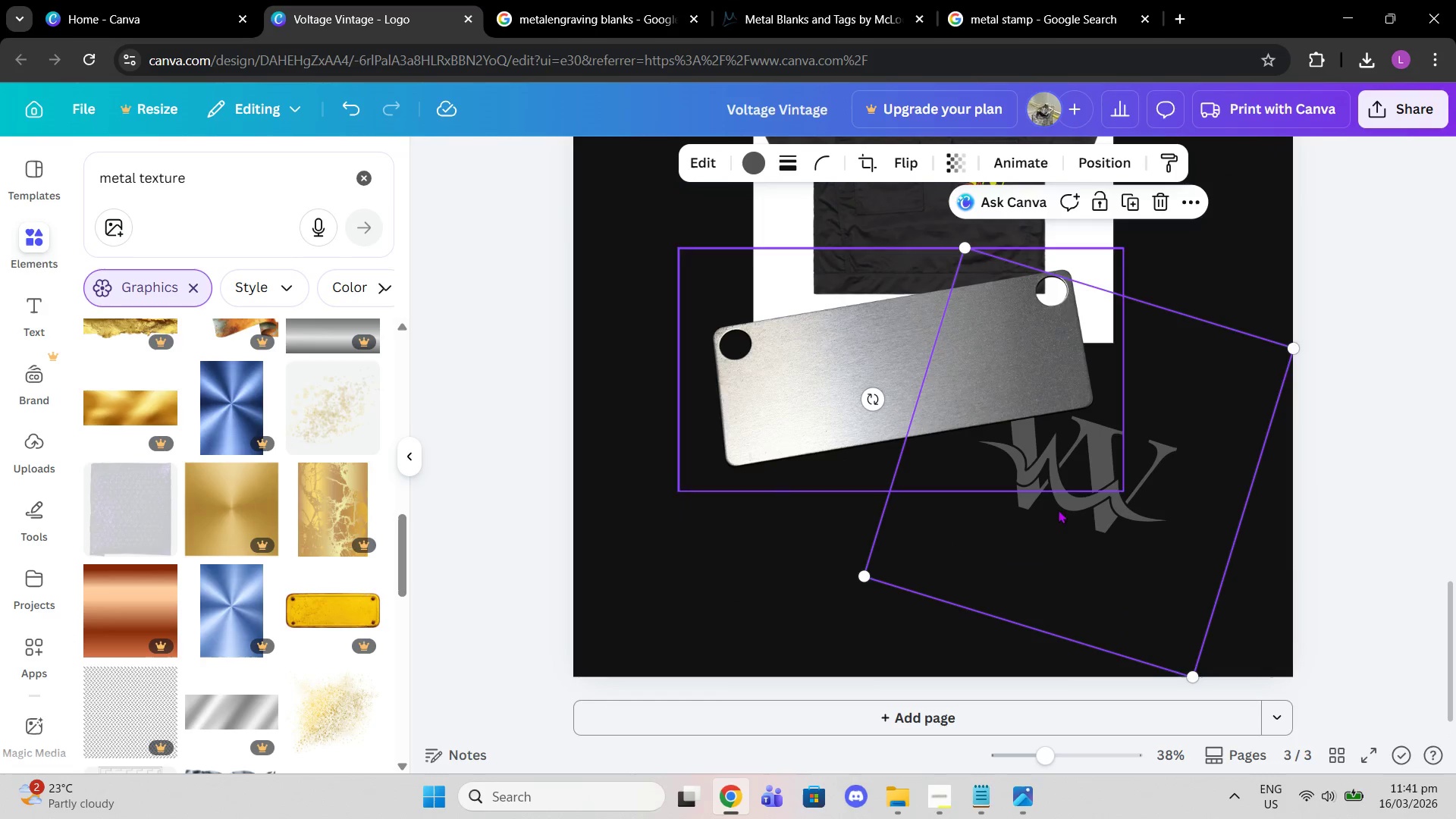 
left_click_drag(start_coordinate=[1162, 560], to_coordinate=[1282, 355])
 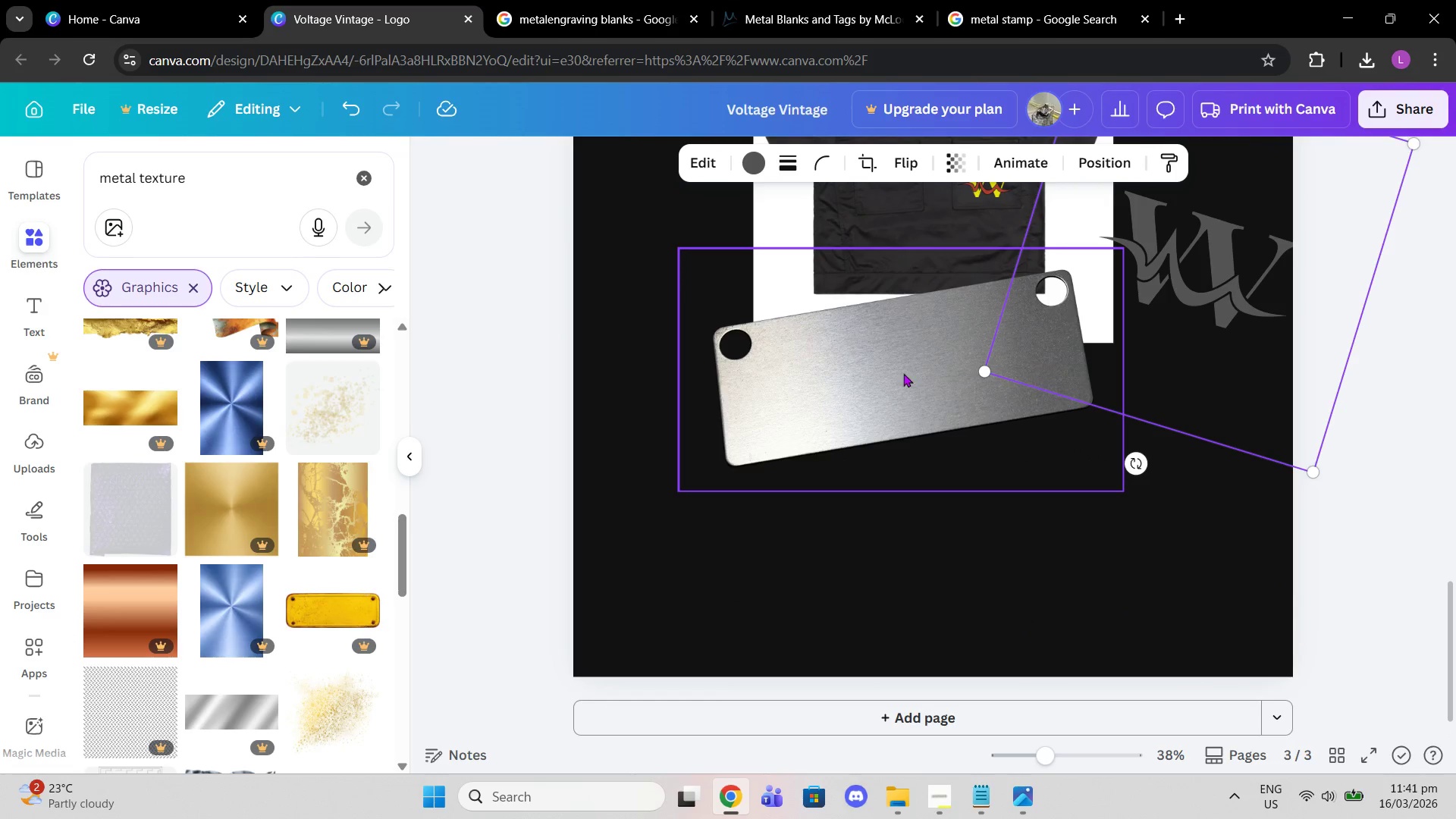 
left_click_drag(start_coordinate=[902, 373], to_coordinate=[930, 521])
 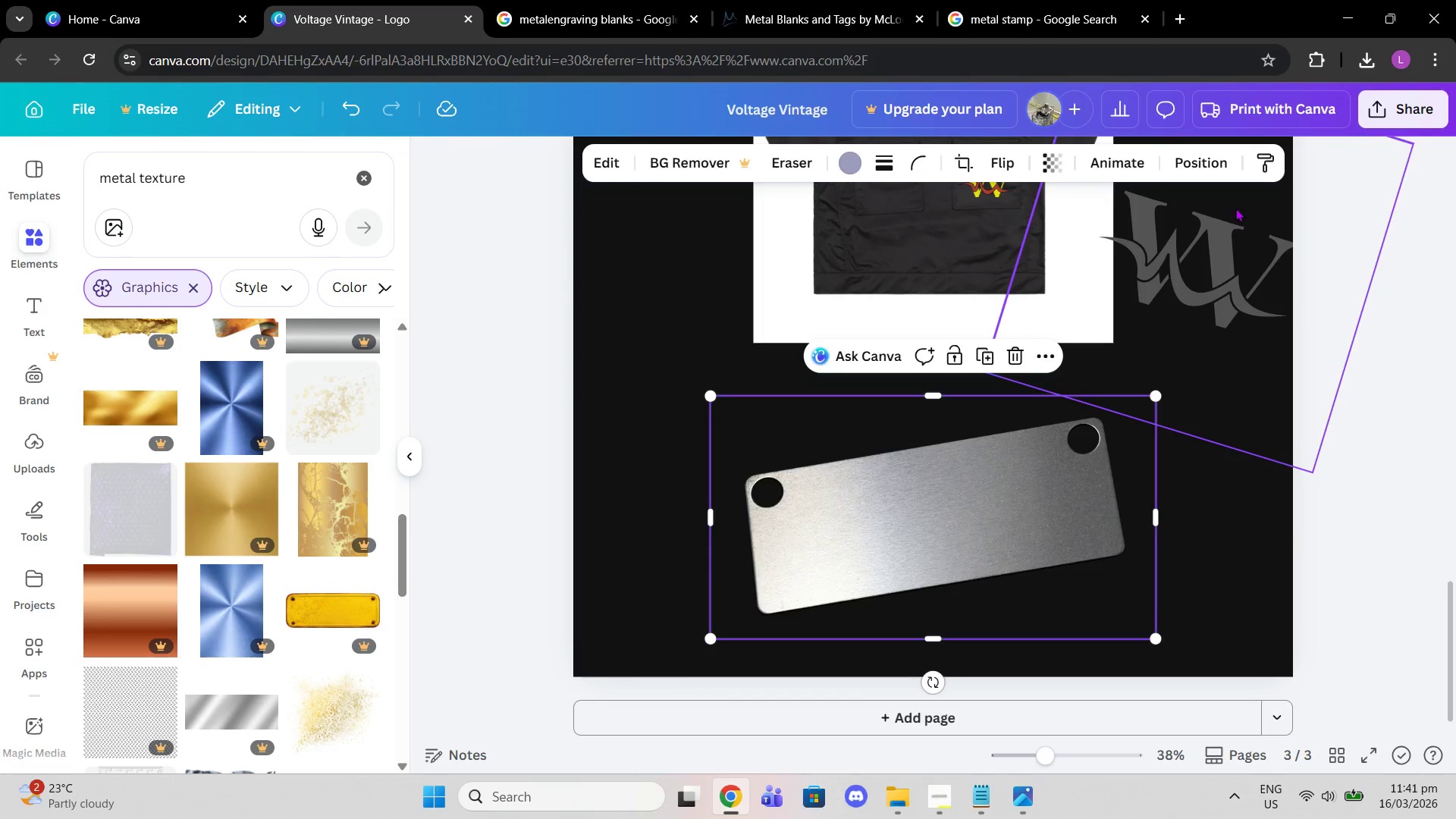 
left_click_drag(start_coordinate=[1235, 208], to_coordinate=[979, 459])
 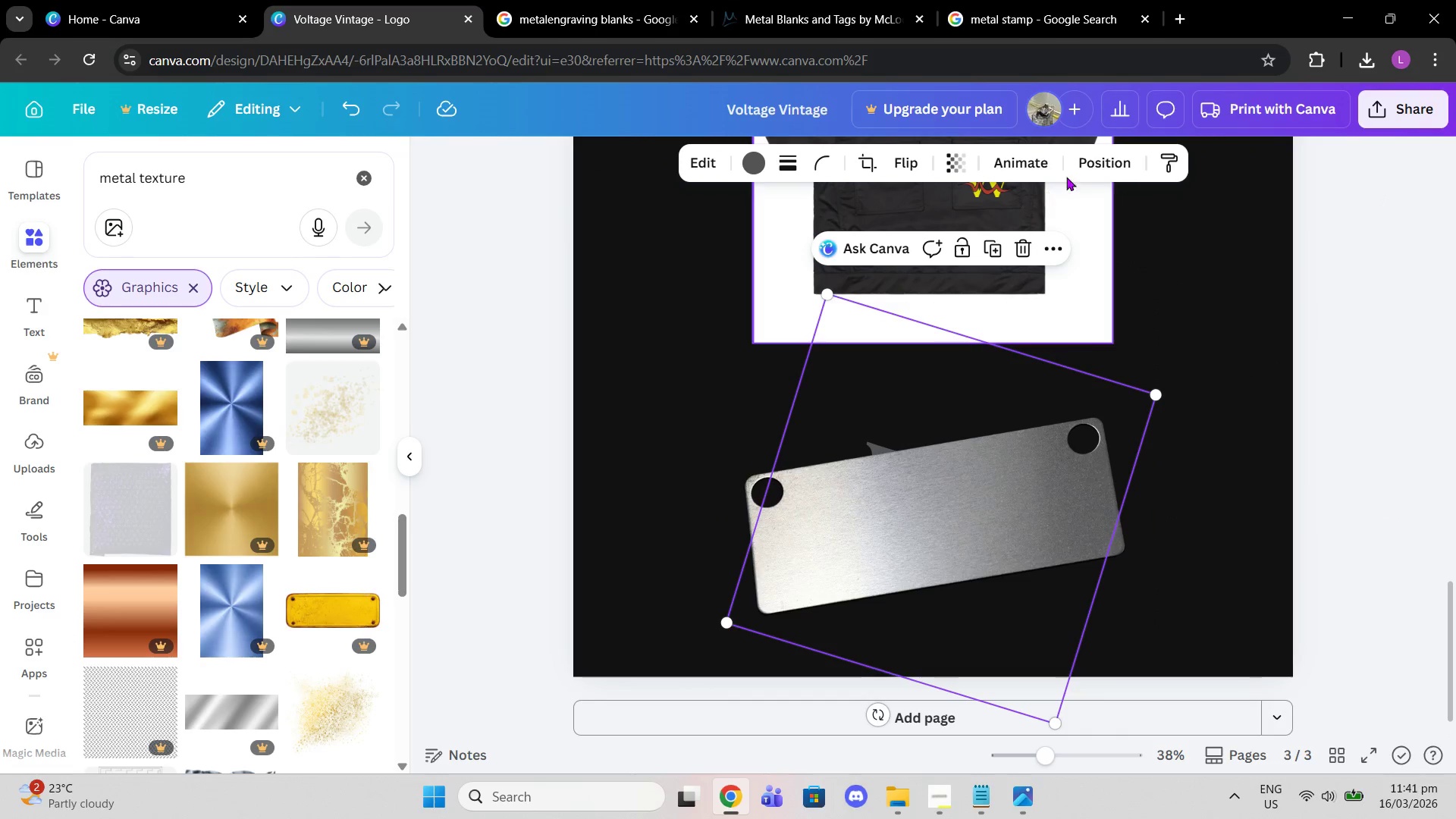 
left_click([1090, 163])
 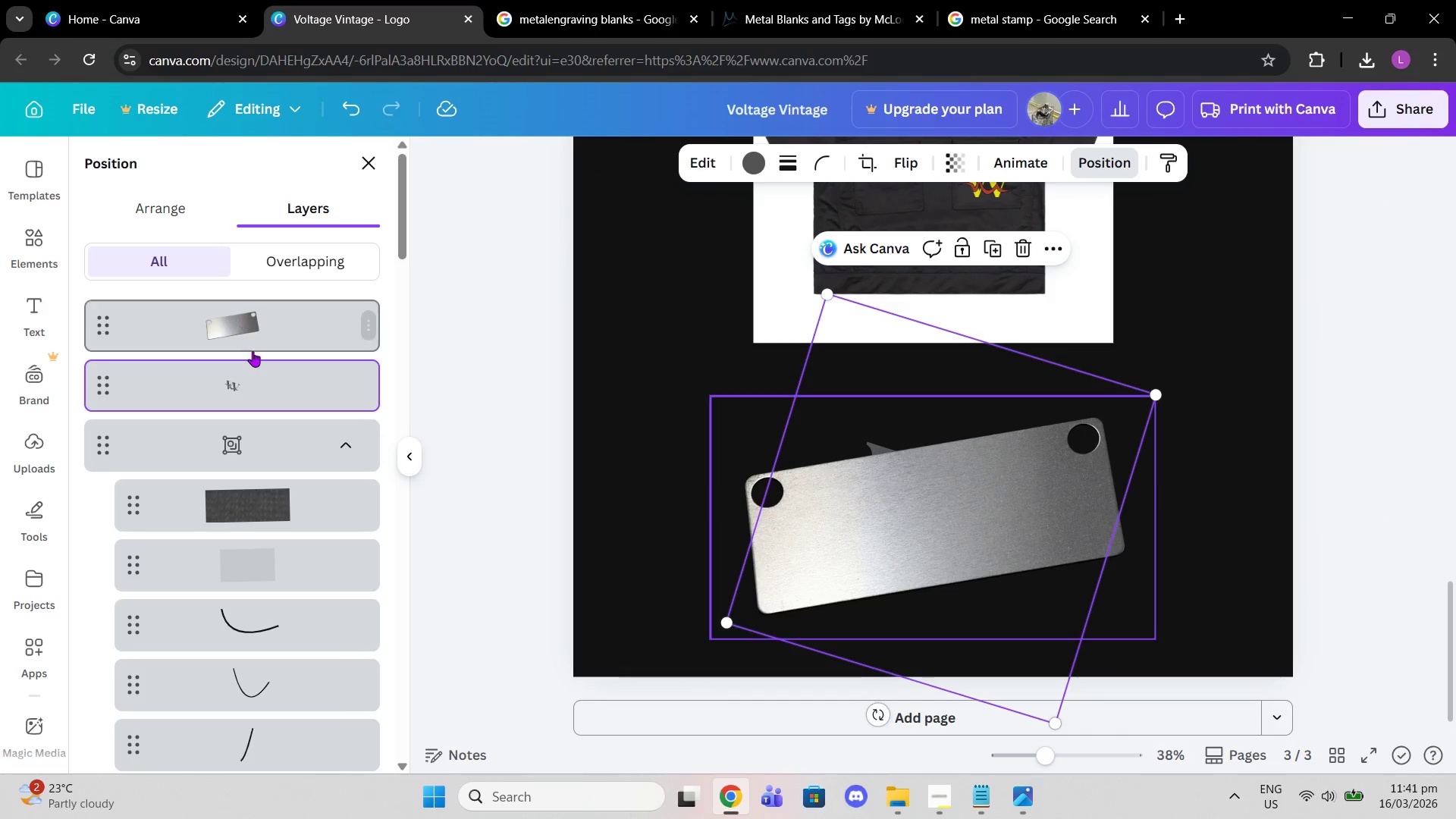 
left_click_drag(start_coordinate=[255, 394], to_coordinate=[241, 313])
 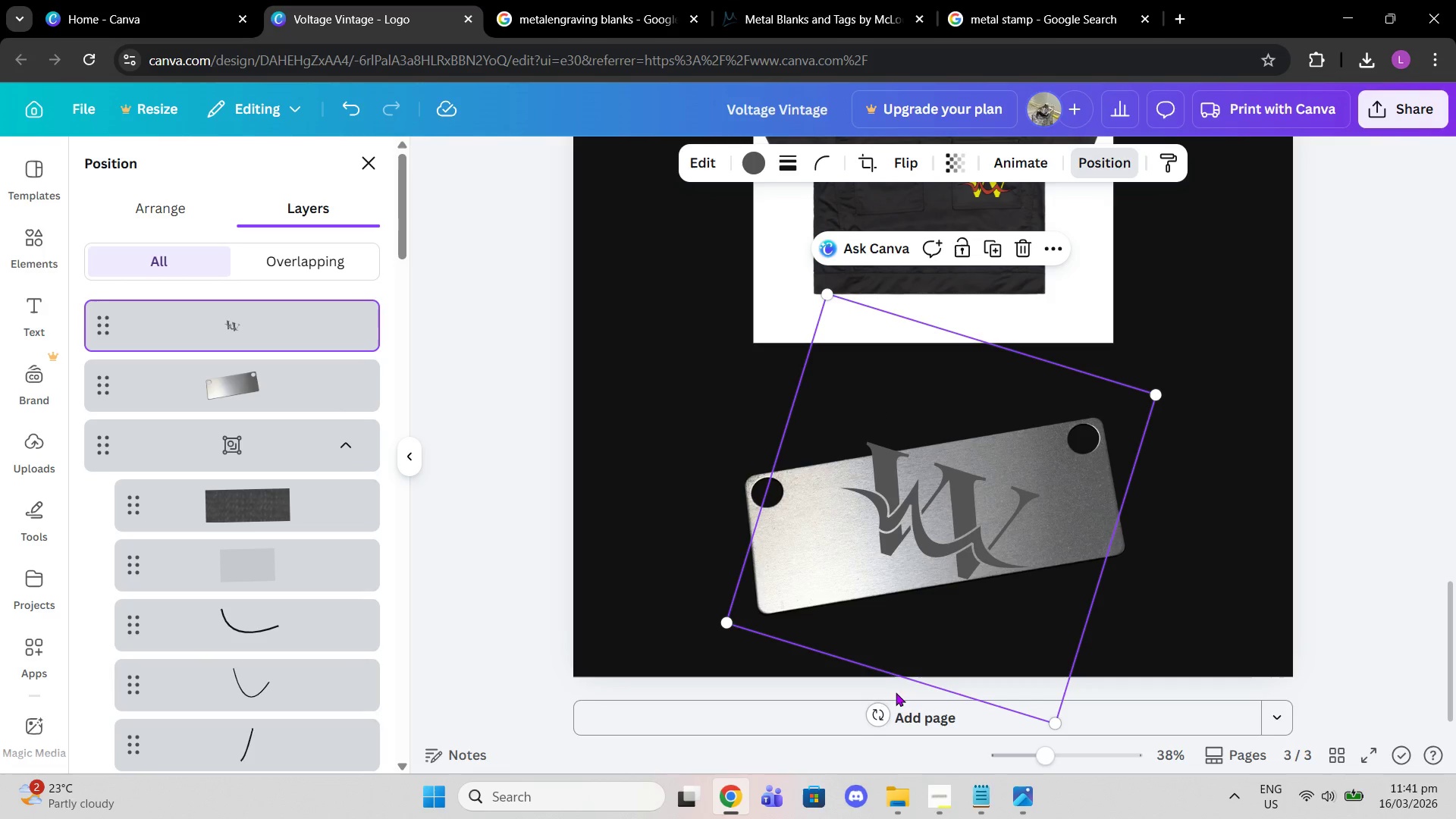 
left_click_drag(start_coordinate=[875, 716], to_coordinate=[971, 714])
 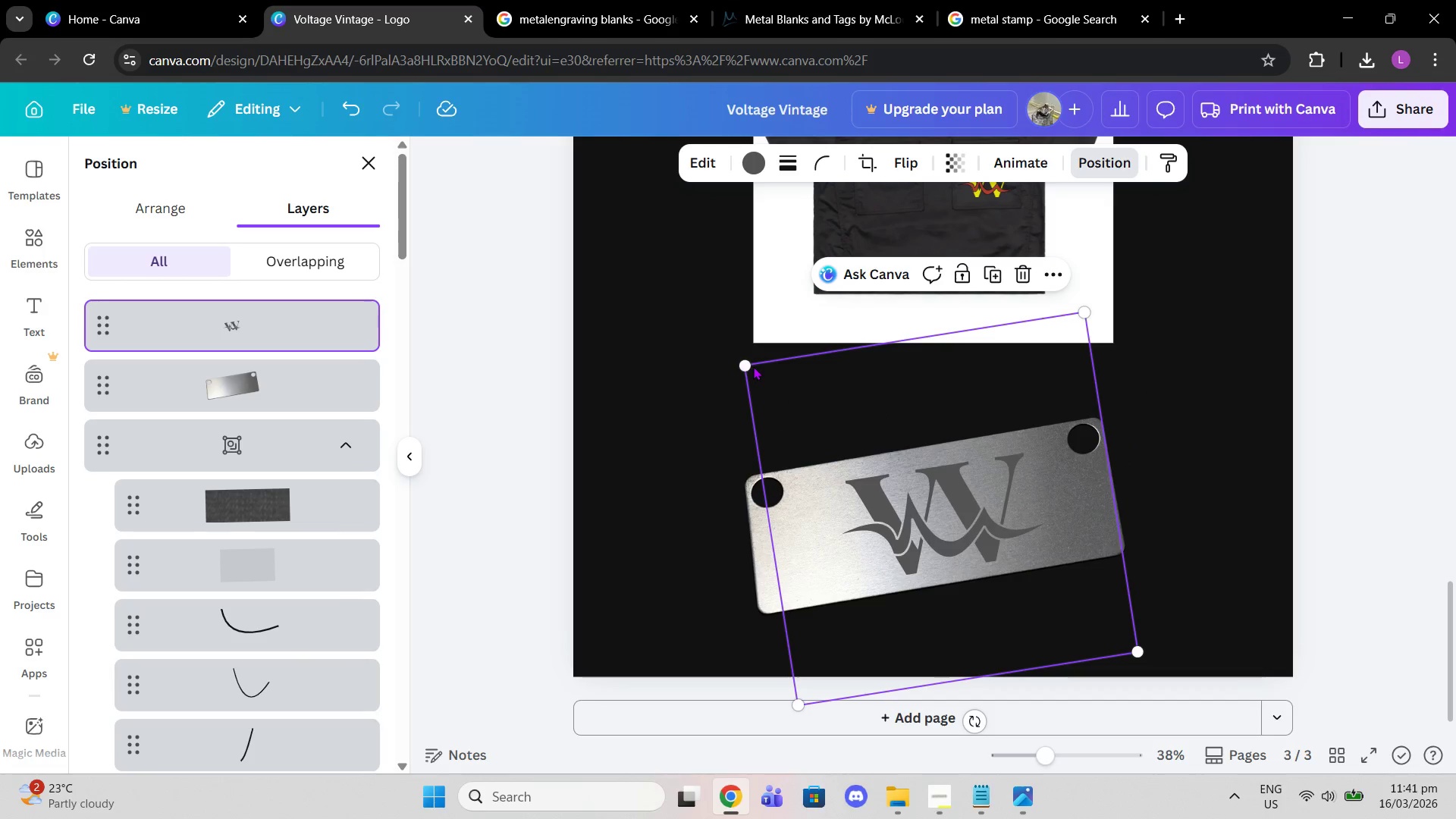 
left_click_drag(start_coordinate=[745, 366], to_coordinate=[701, 350])
 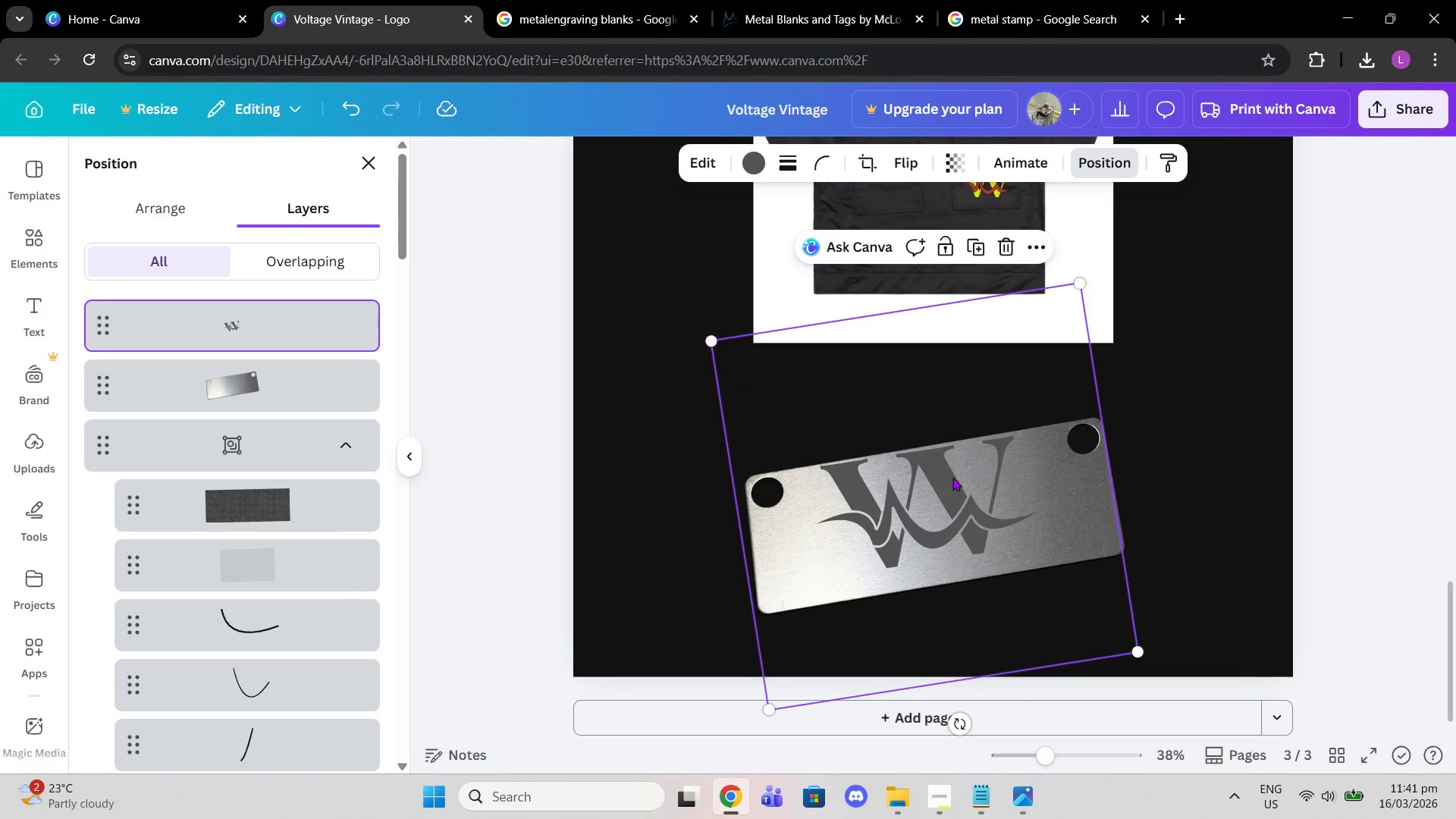 
left_click_drag(start_coordinate=[953, 478], to_coordinate=[960, 488])
 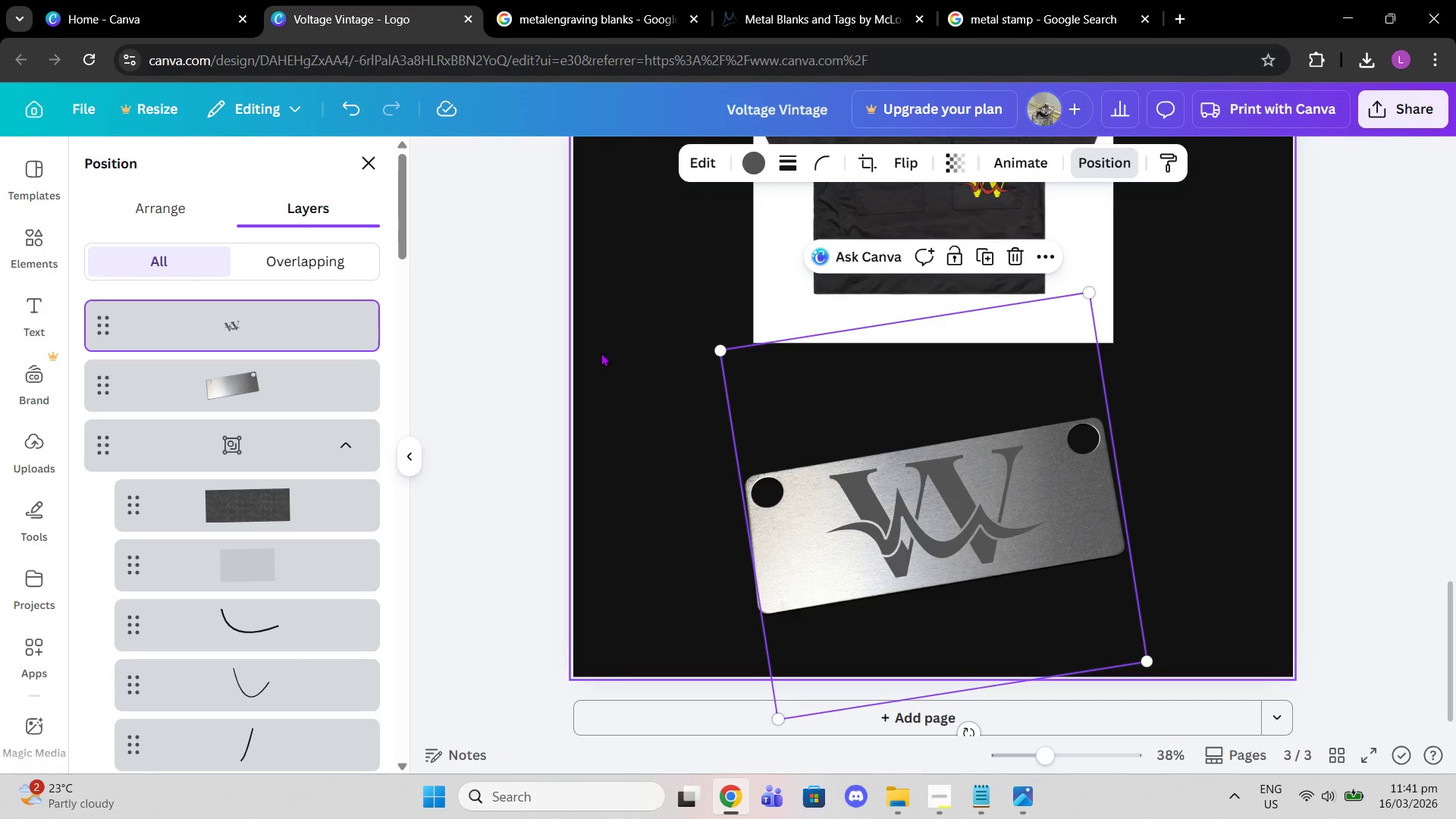 
left_click([322, 386])
 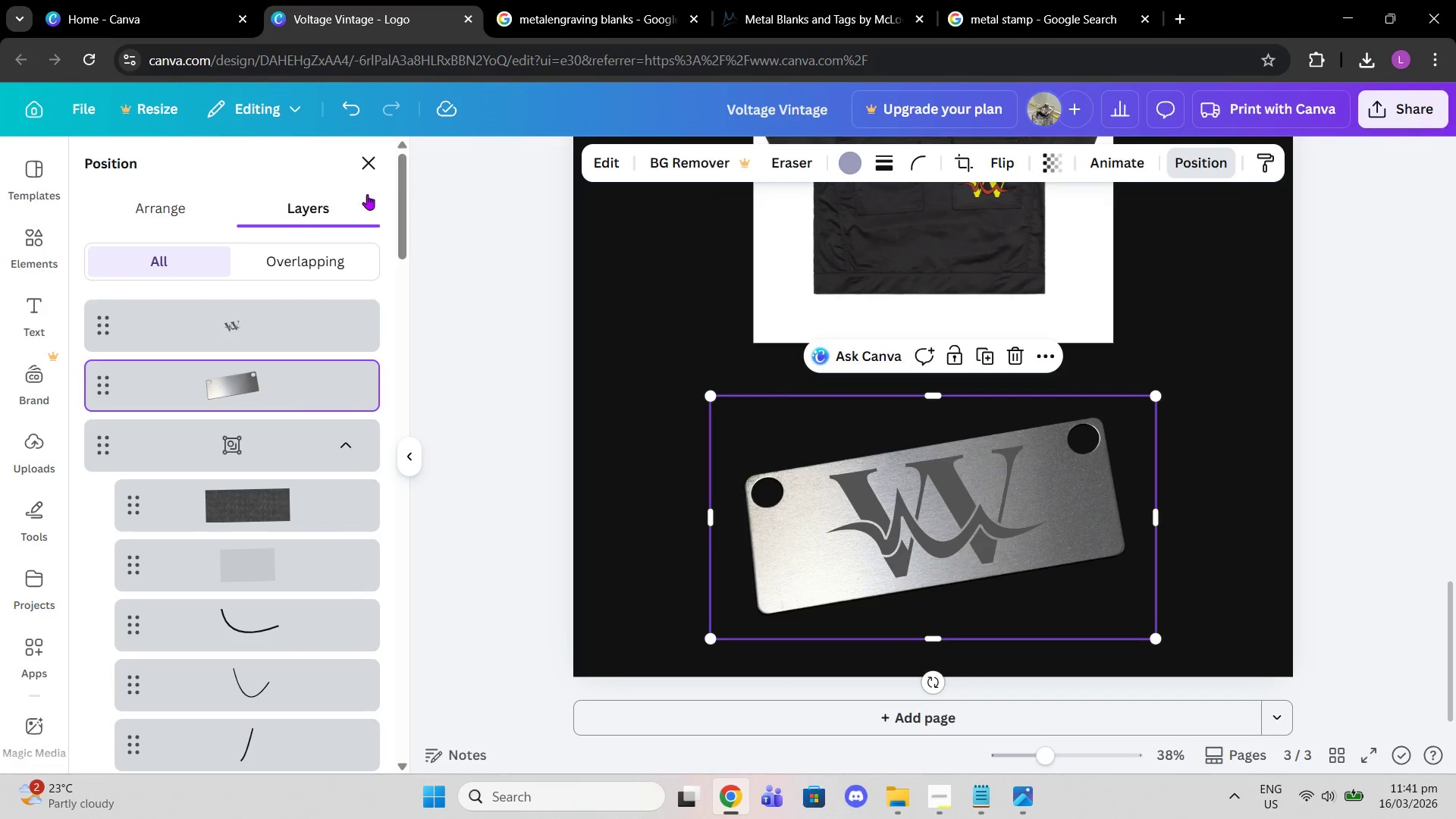 
left_click([160, 215])
 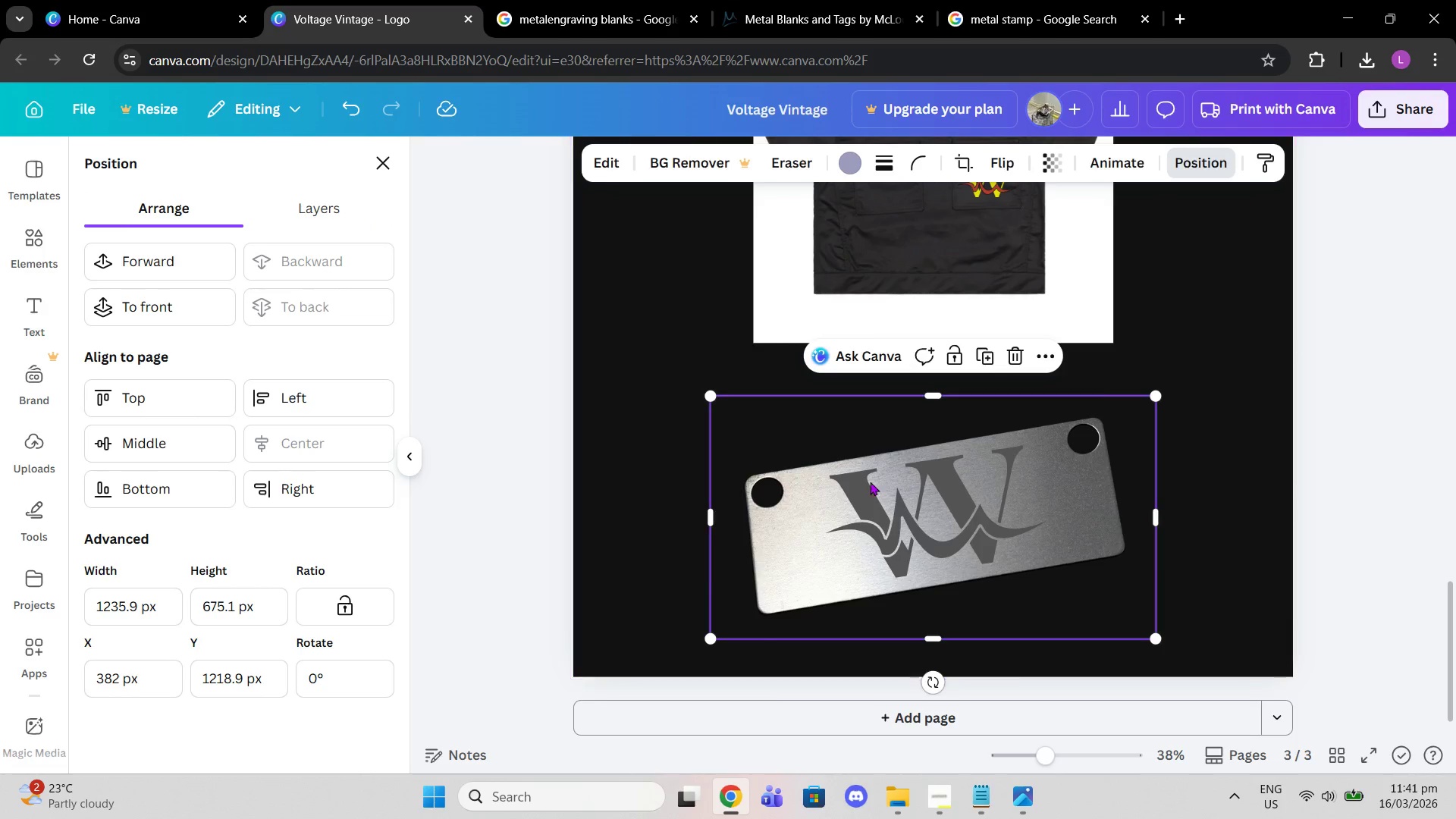 
left_click([993, 500])
 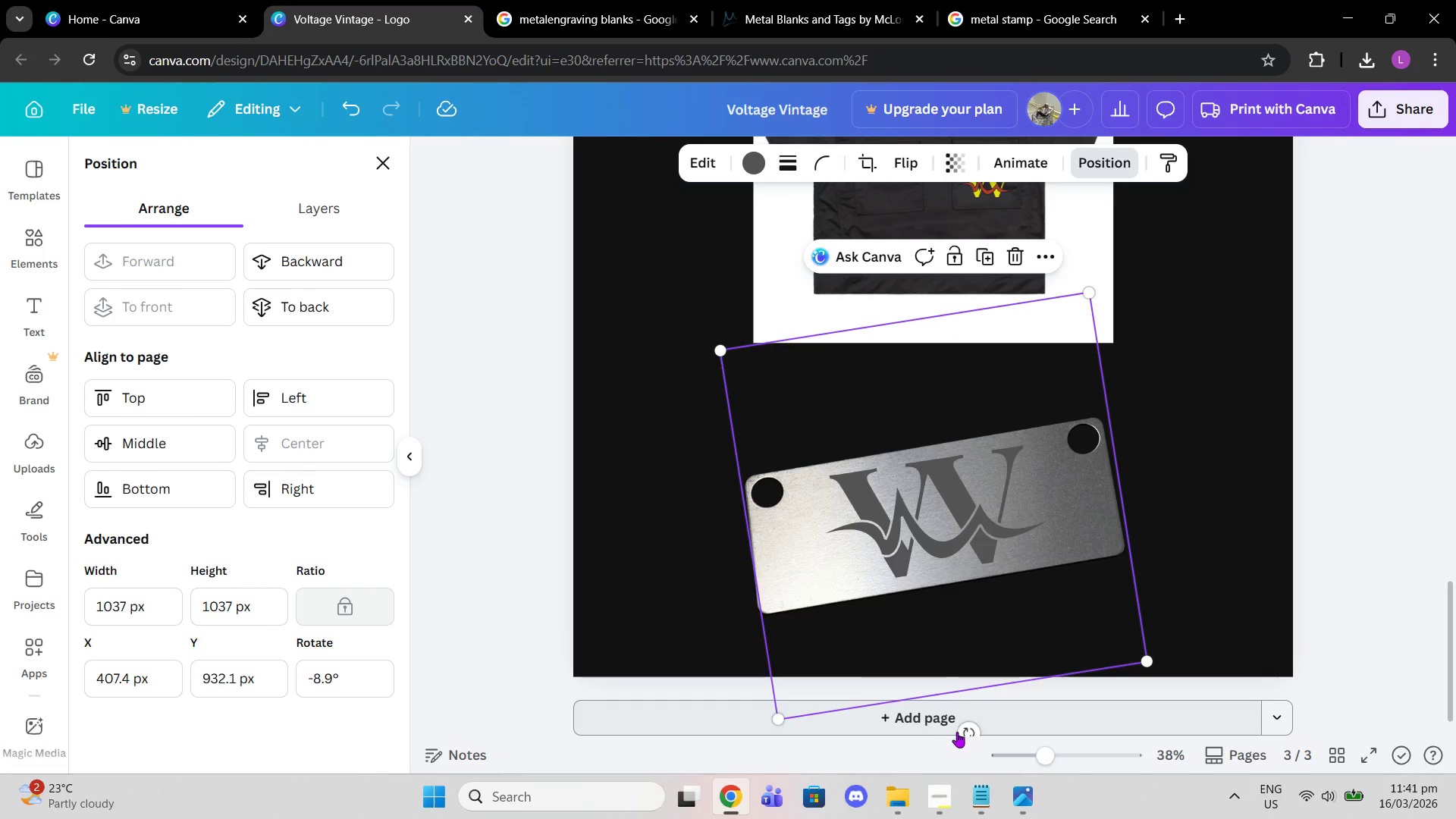 
mouse_move([963, 712])
 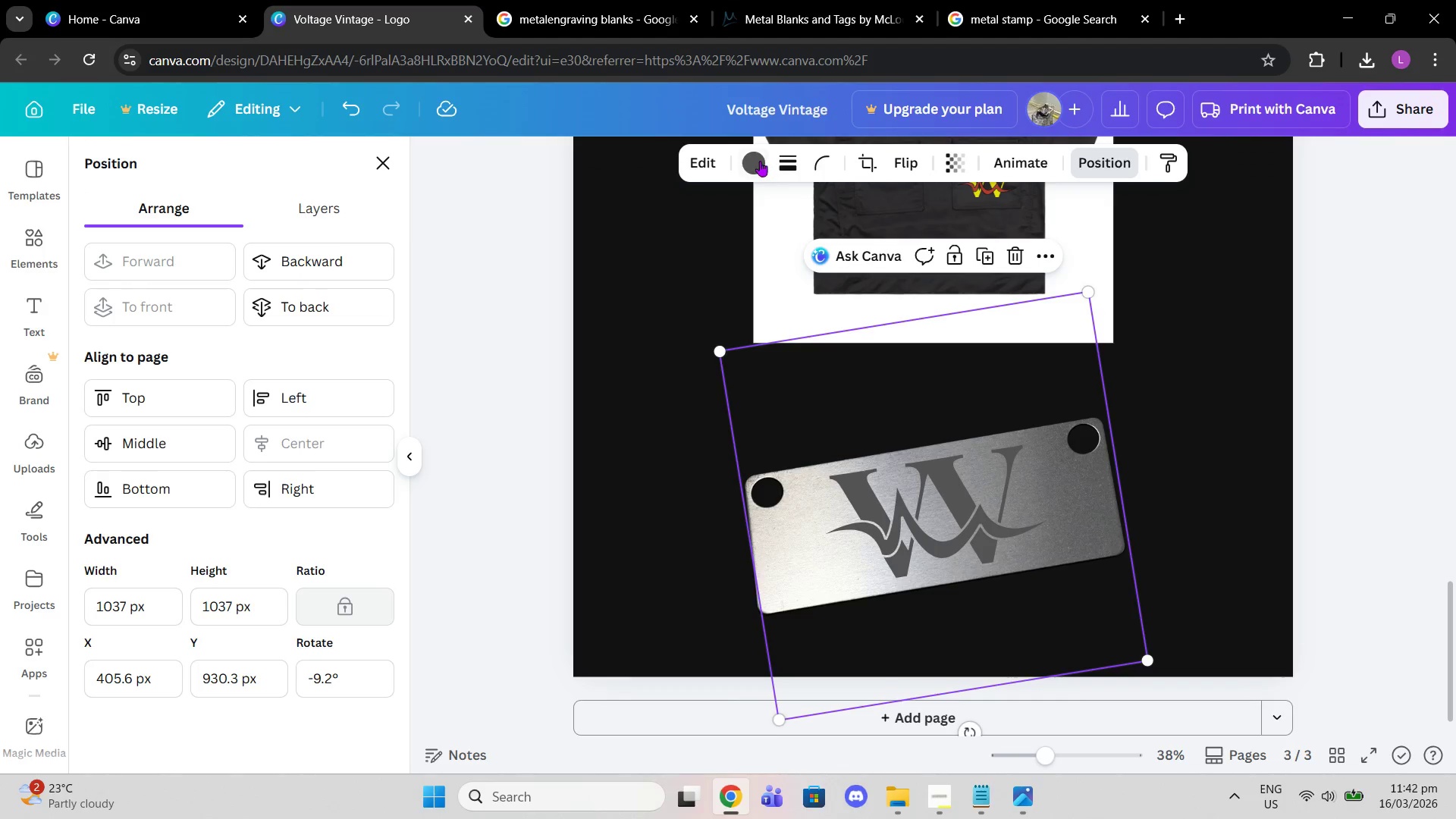 
left_click([759, 161])
 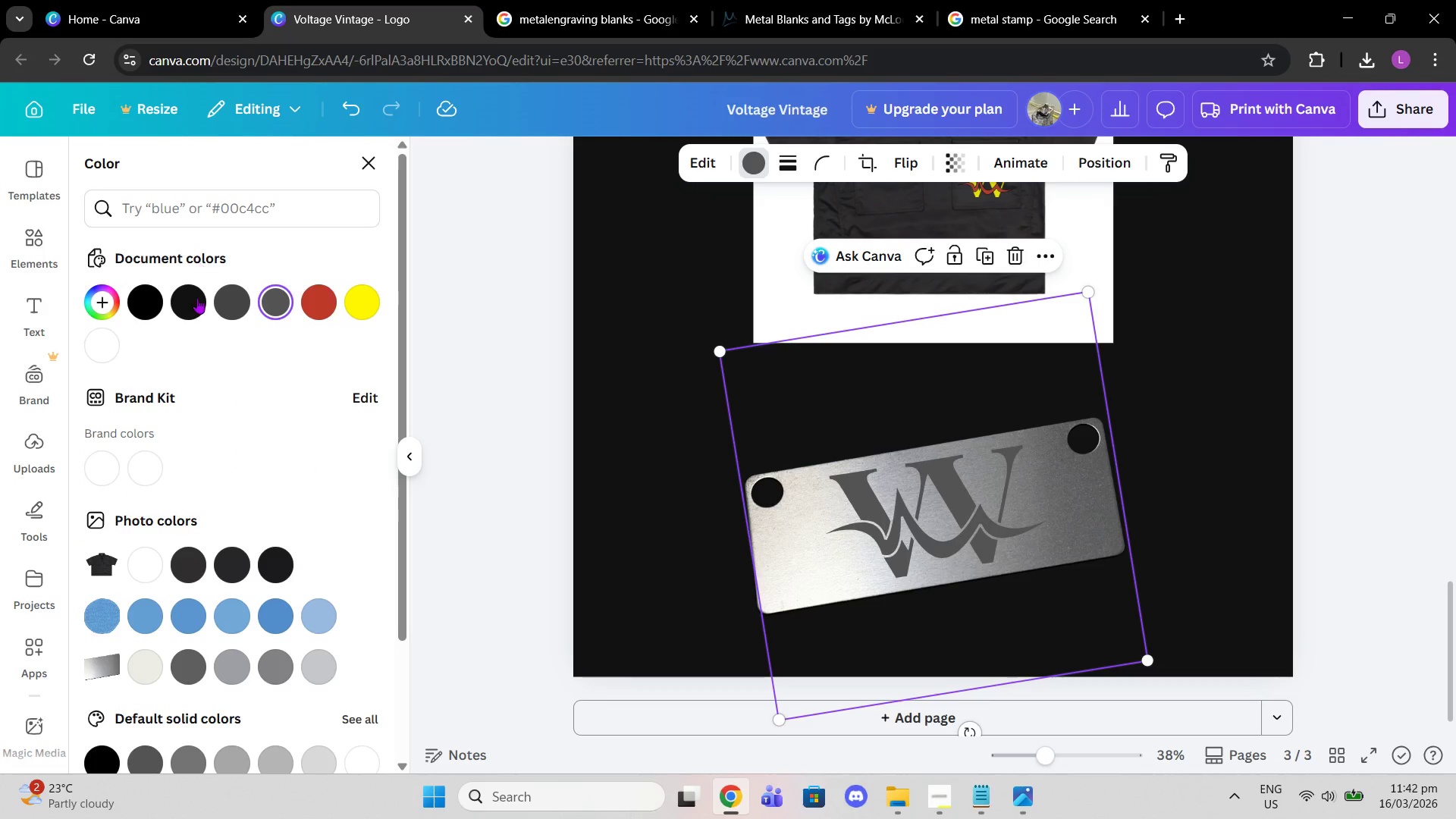 
scroll: coordinate [180, 410], scroll_direction: down, amount: 3.0
 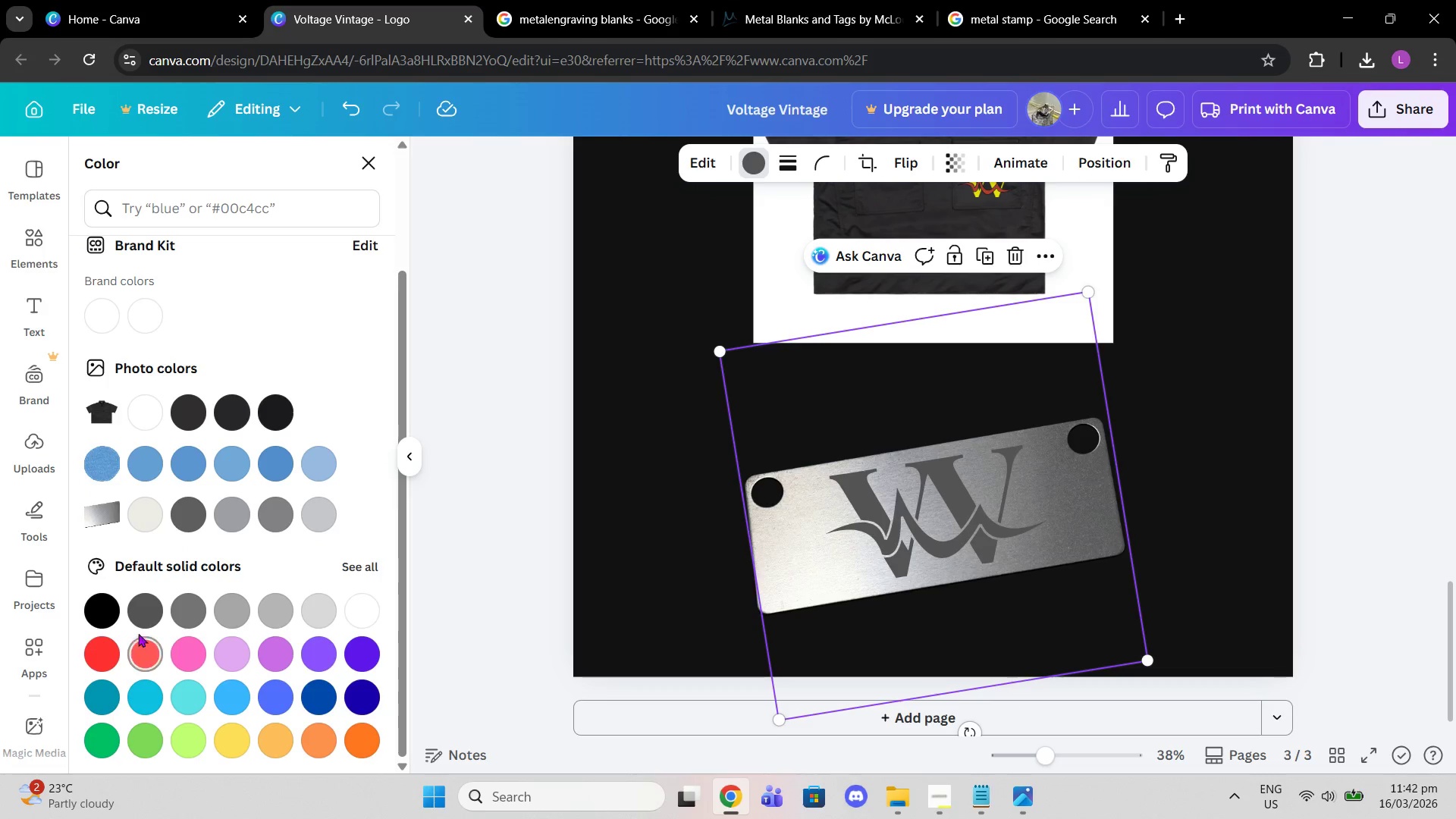 
left_click([138, 619])
 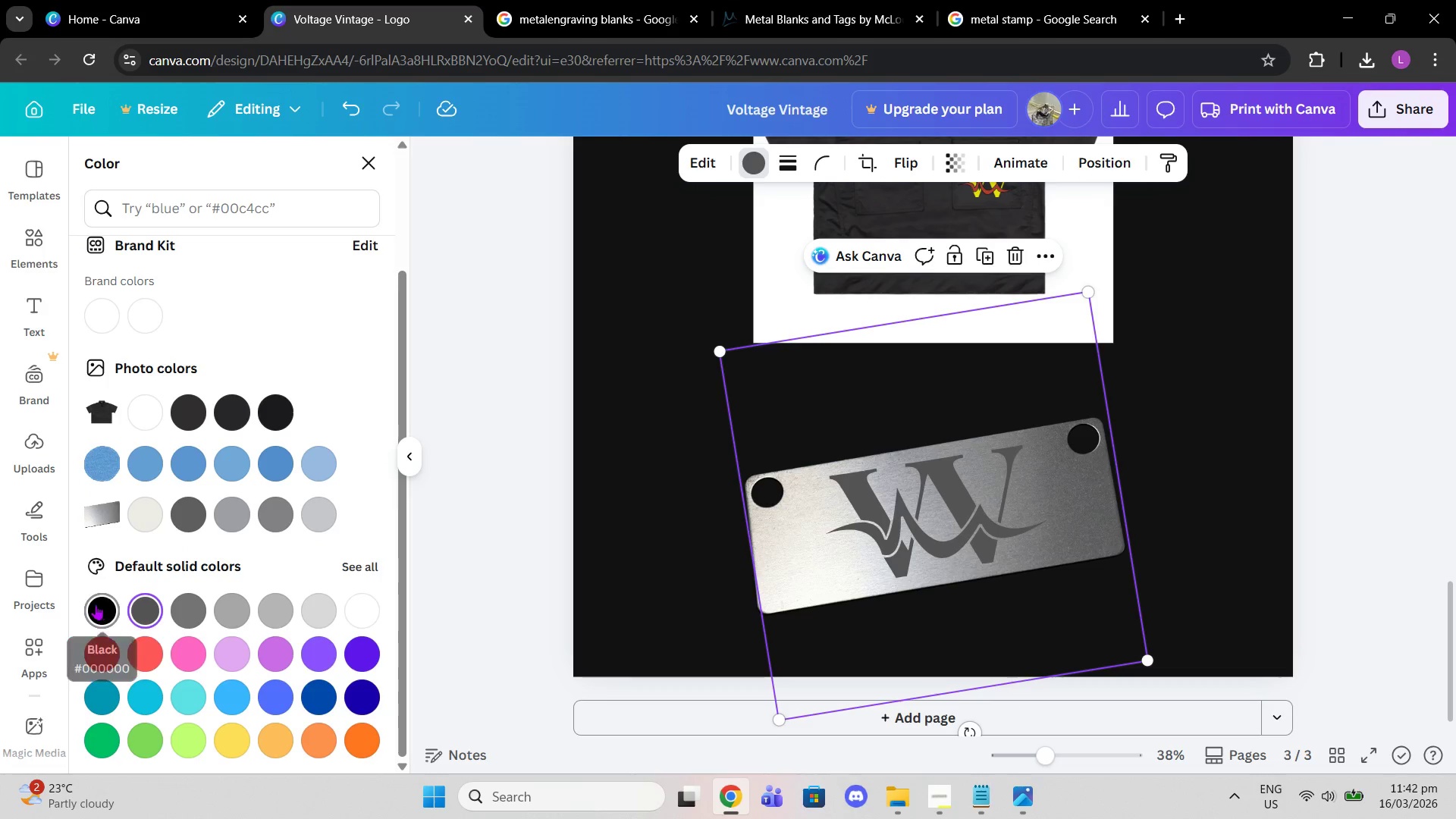 
left_click([93, 604])
 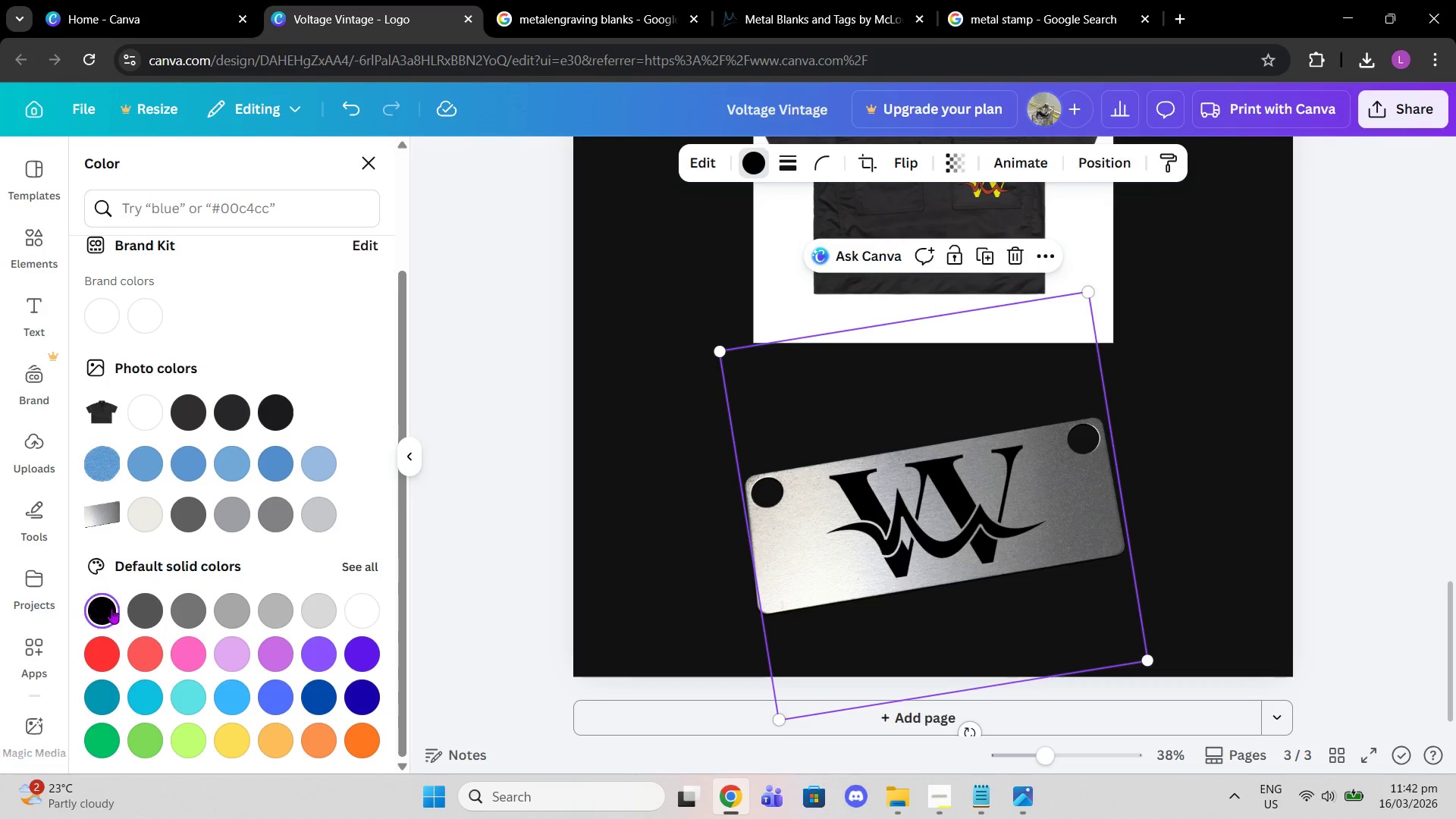 
left_click([117, 610])
 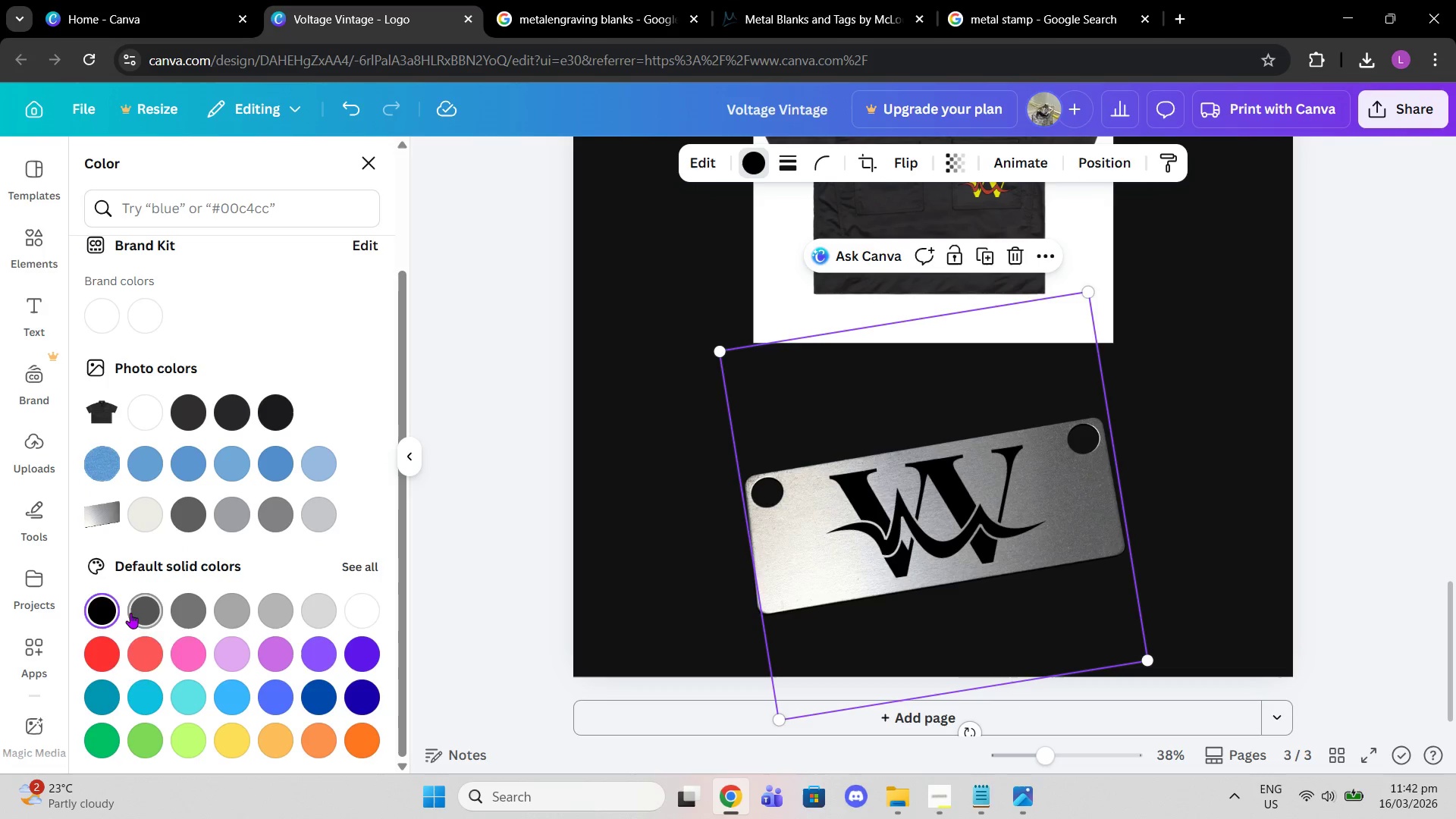 
left_click([130, 613])
 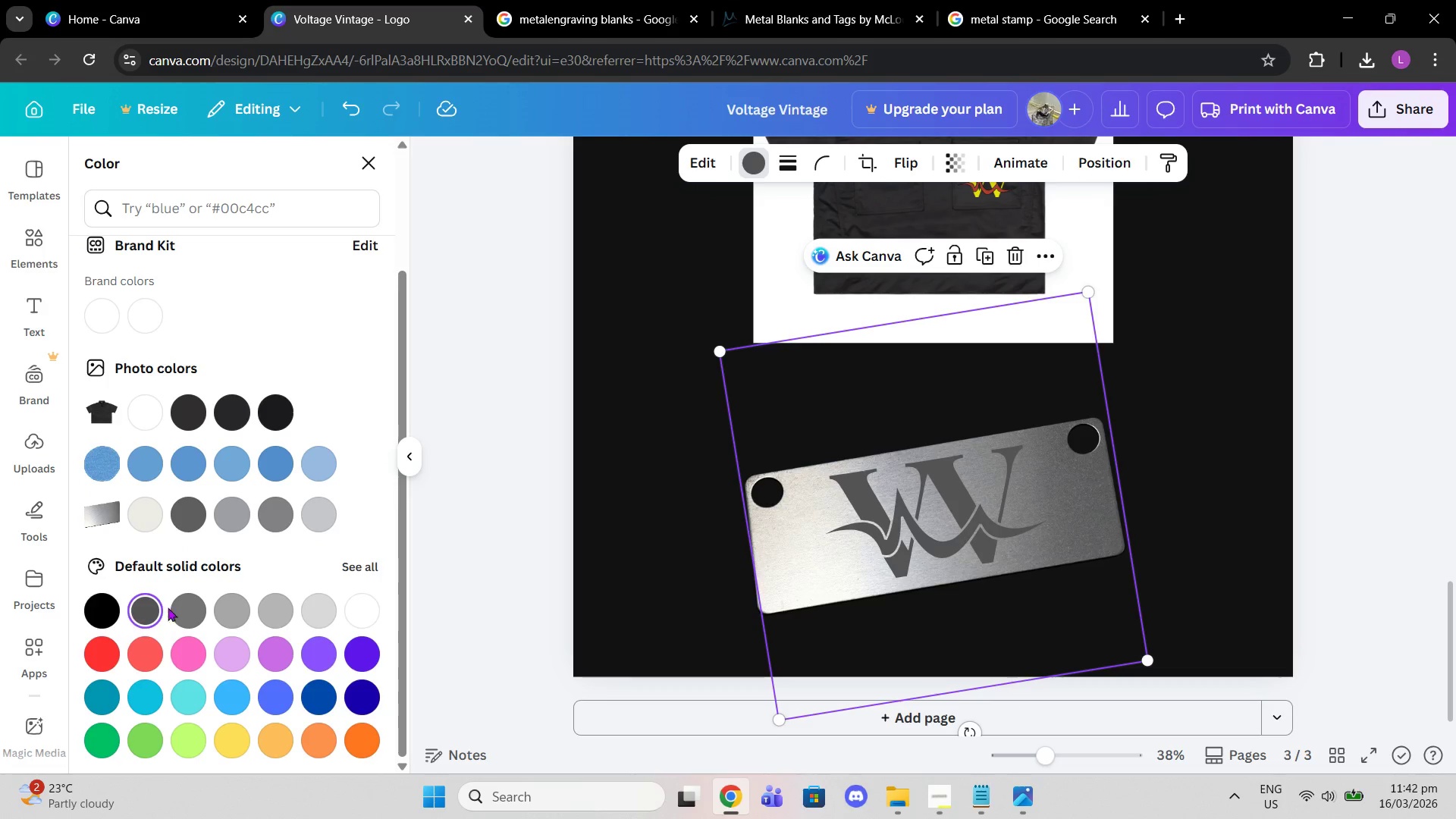 
left_click([179, 607])
 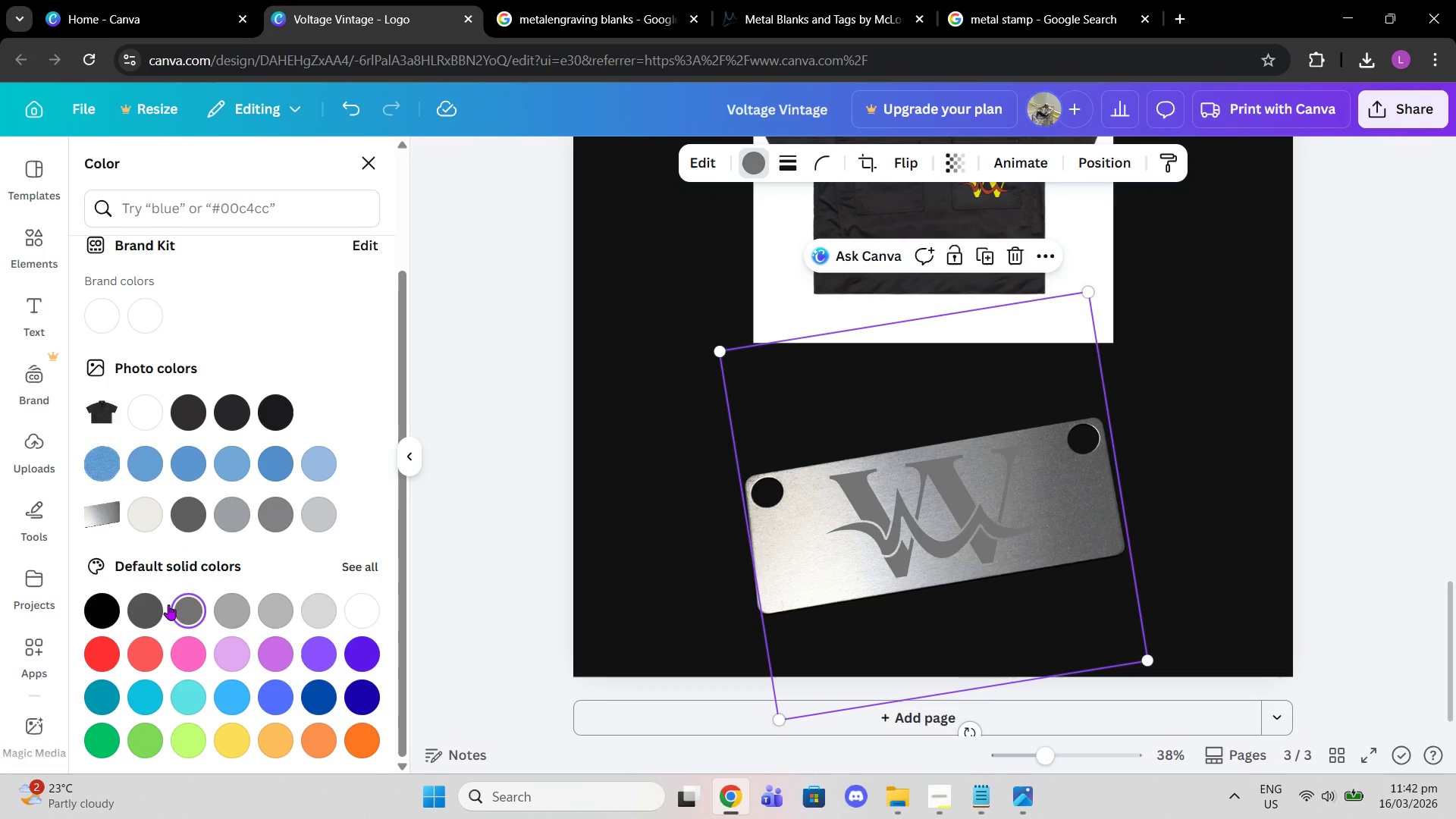 
left_click([158, 603])
 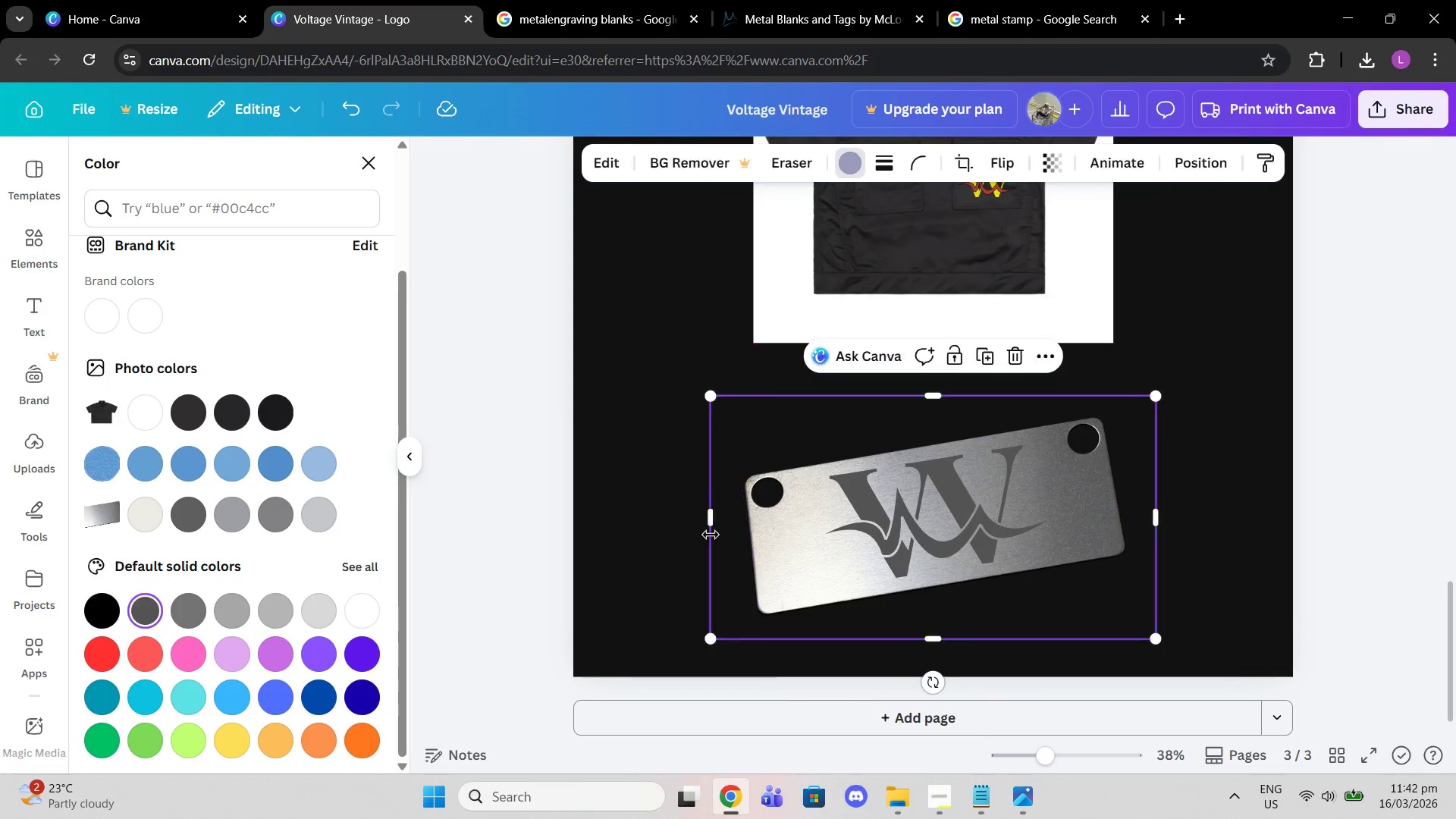 
double_click([582, 473])
 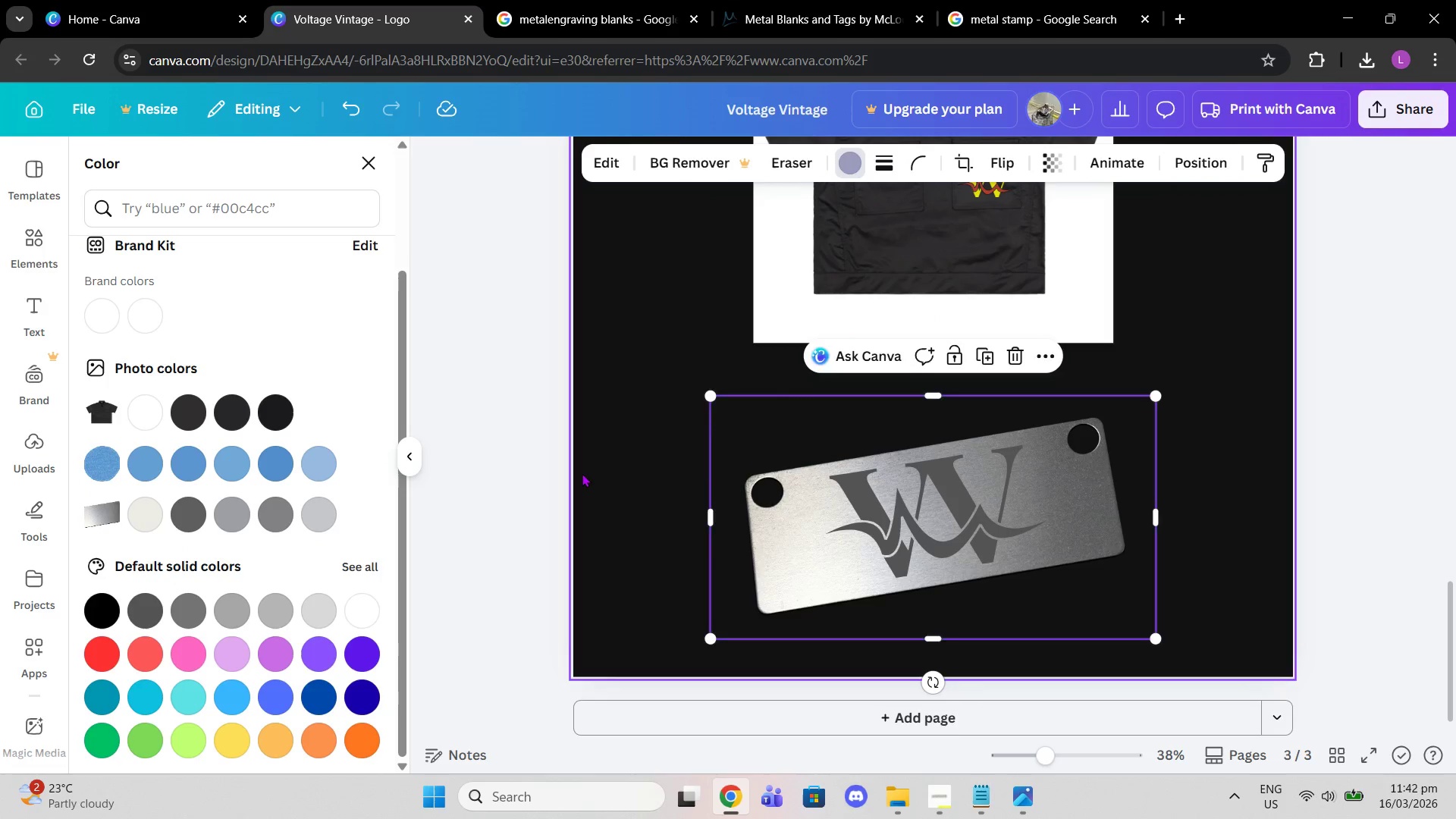 
triple_click([582, 473])
 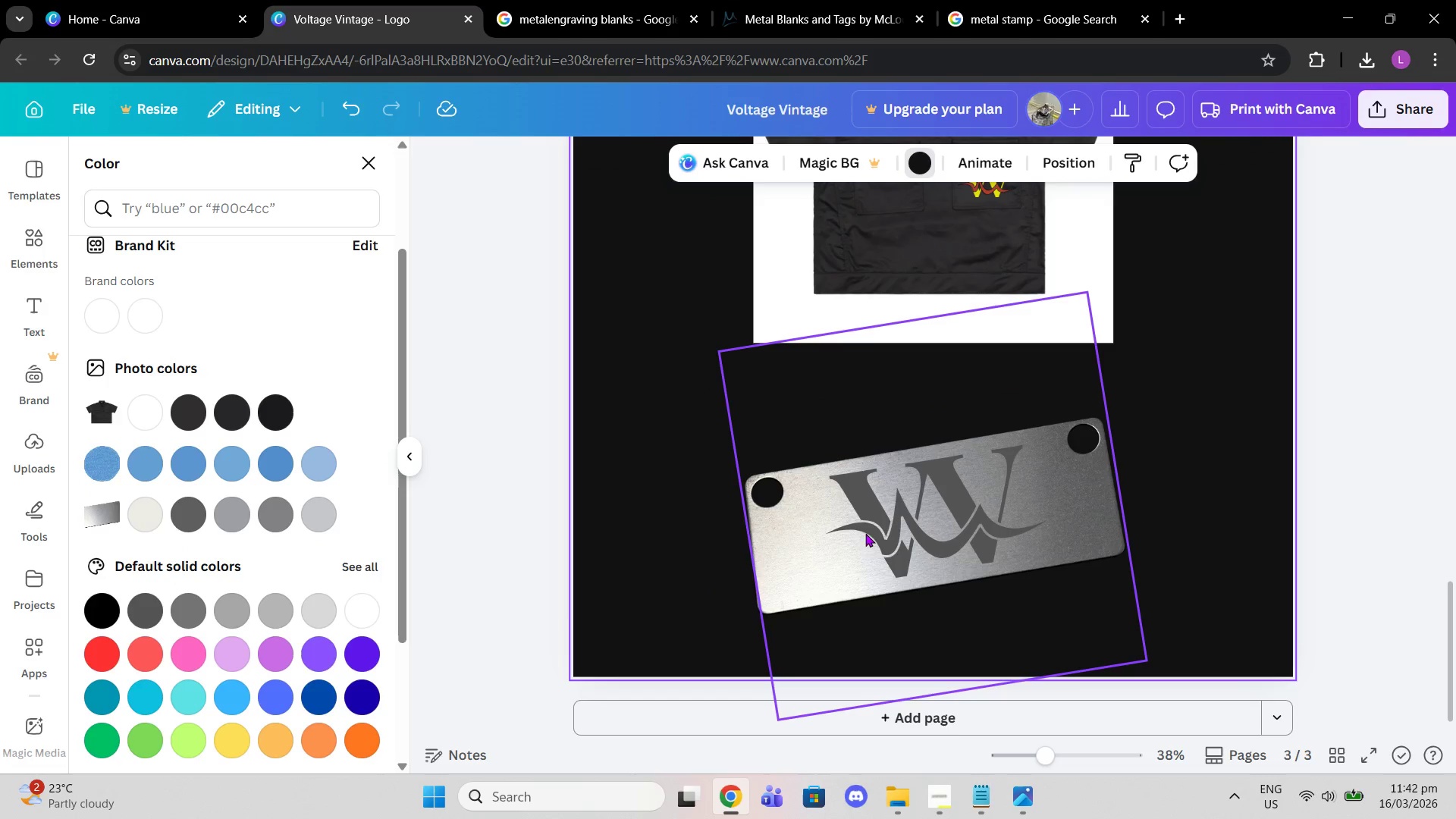 
left_click([814, 530])
 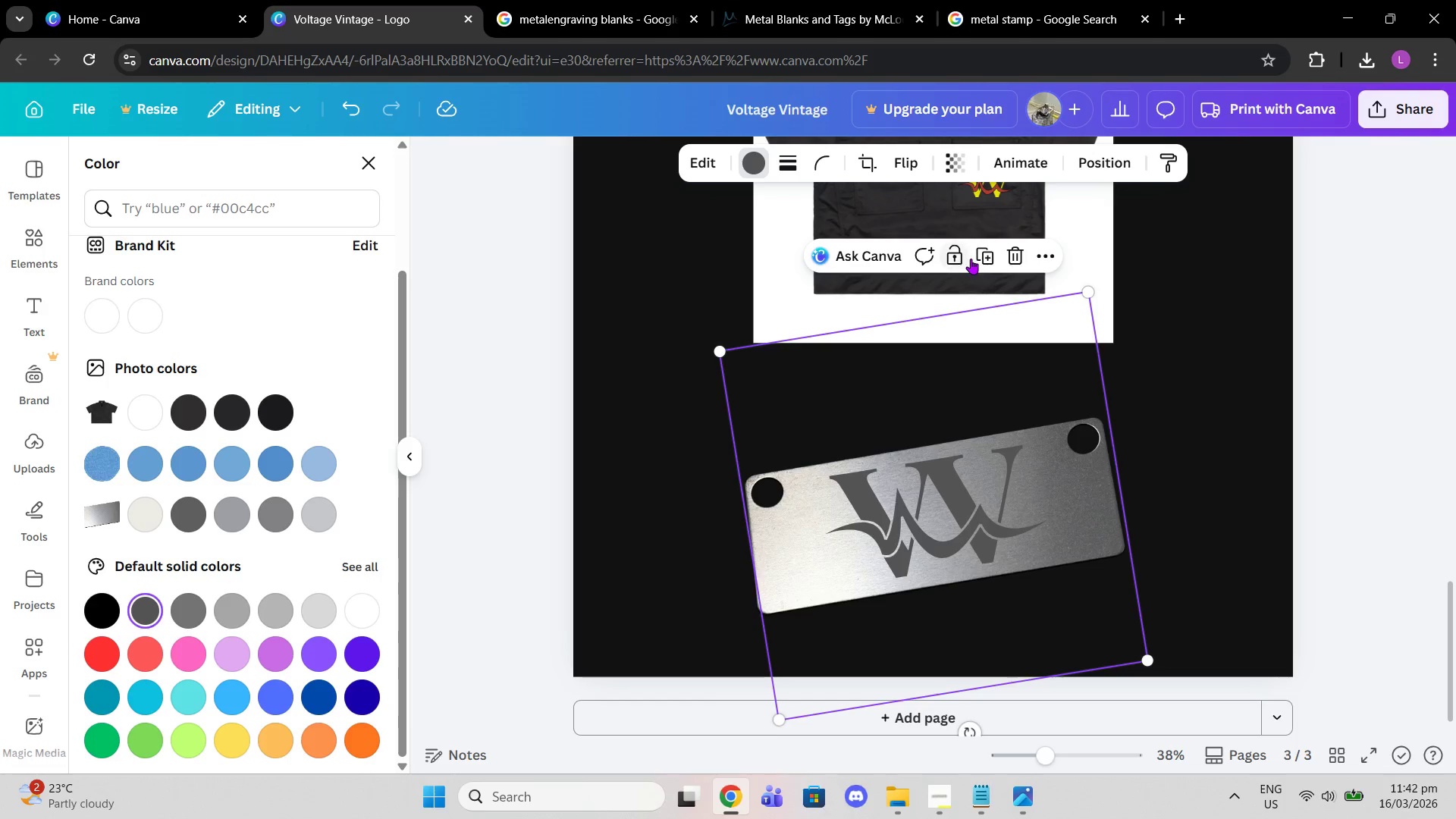 
left_click([974, 257])
 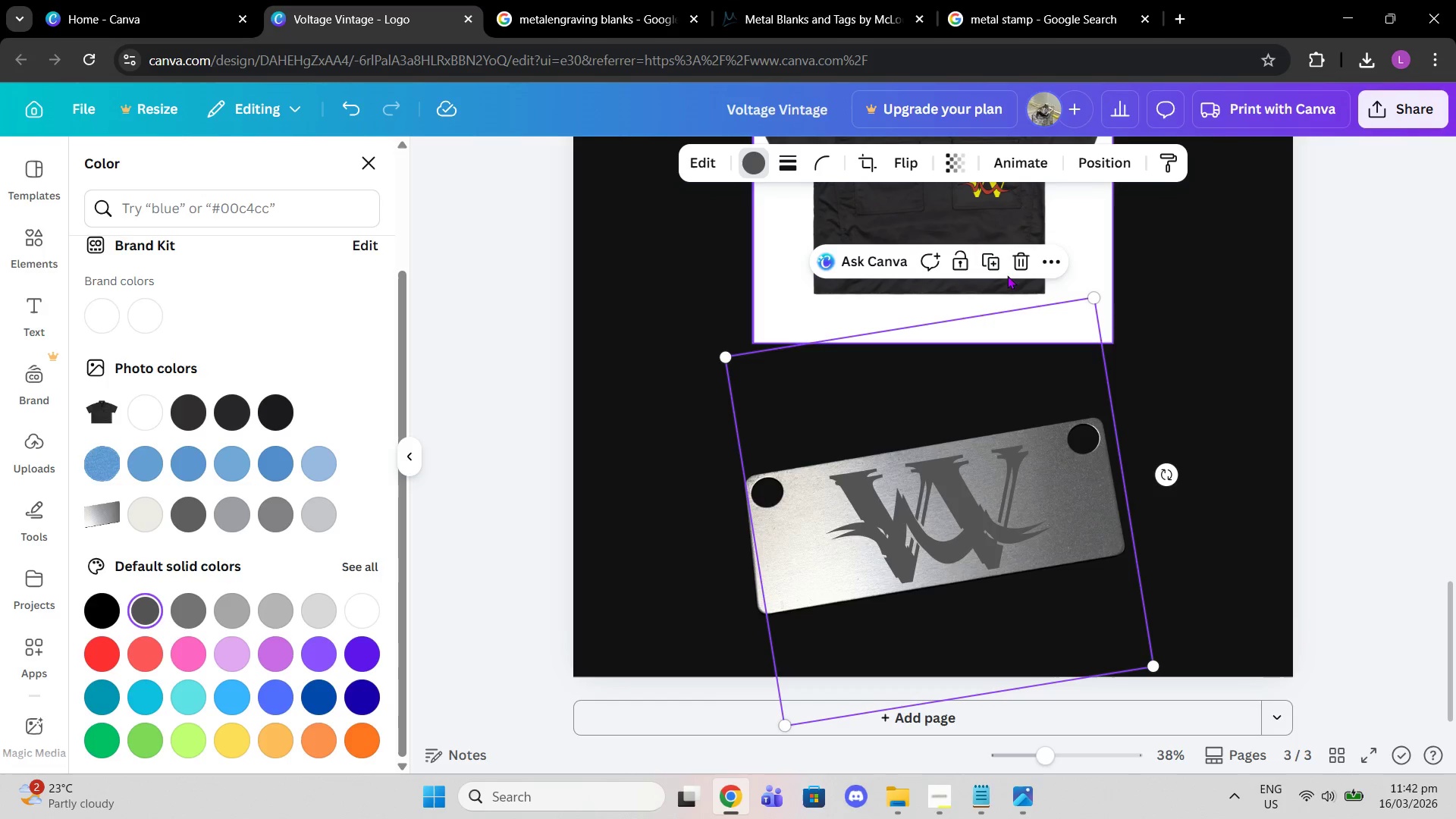 
left_click([1015, 260])
 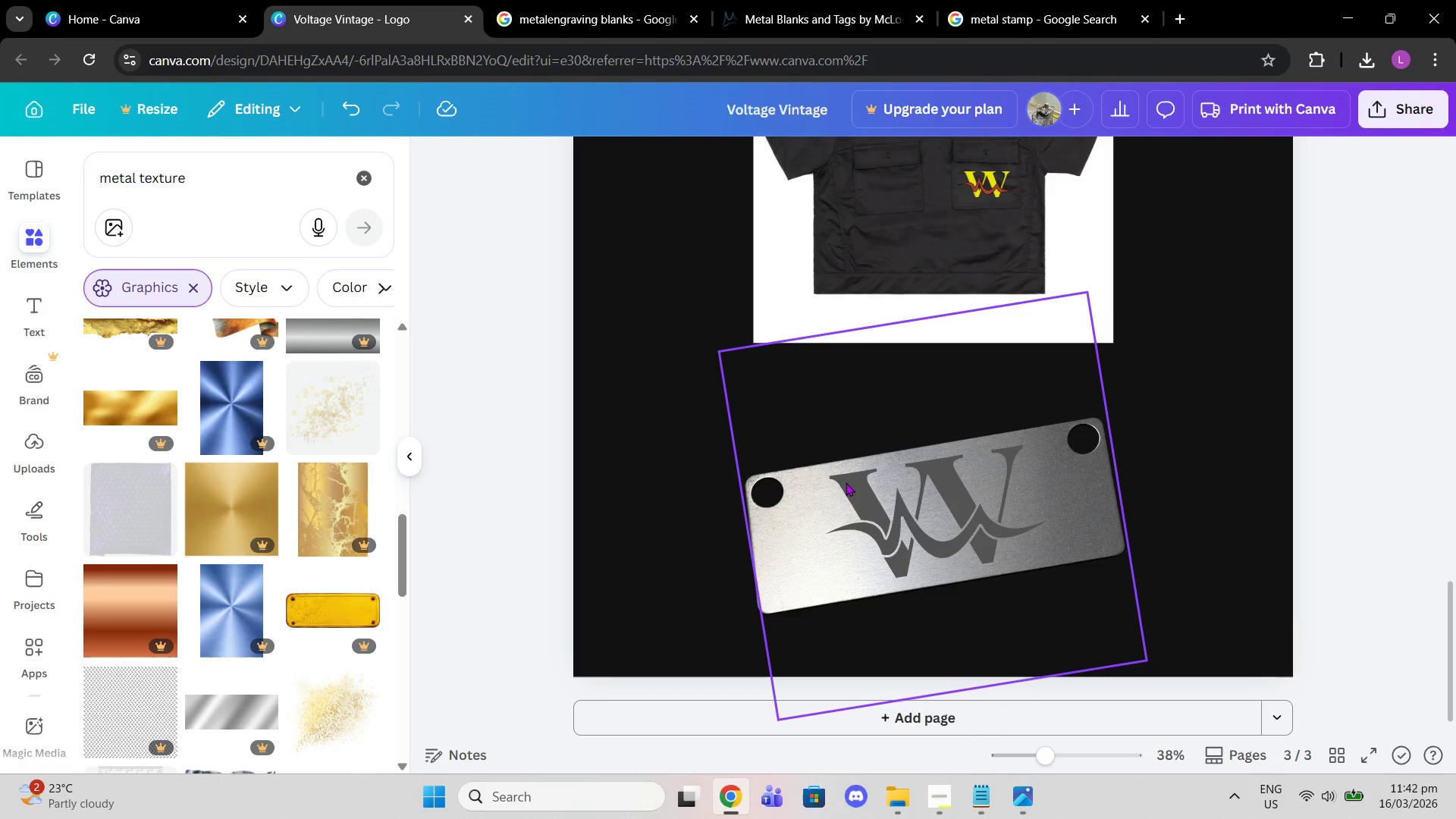 
left_click([862, 512])
 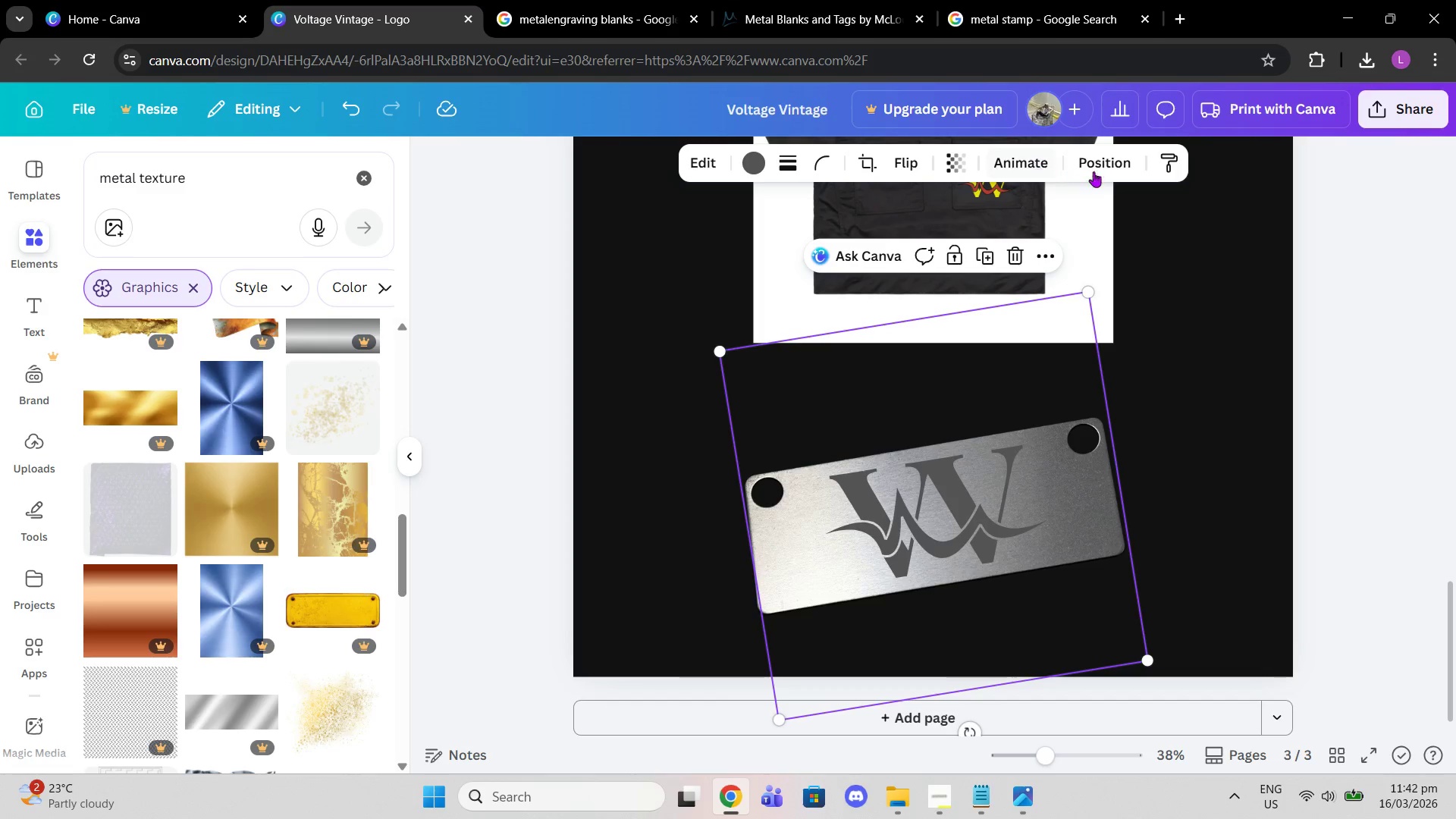 
left_click([1114, 169])
 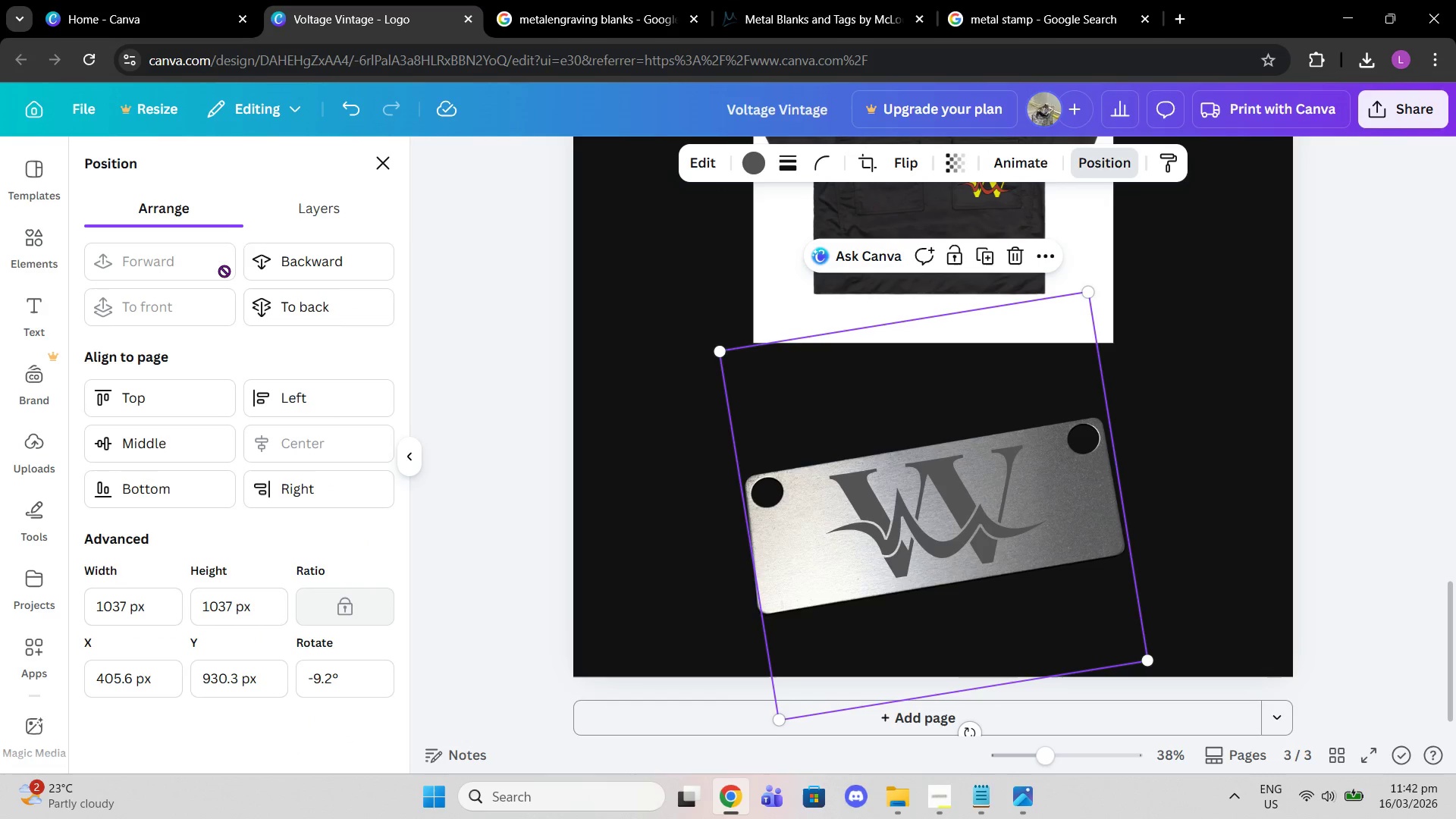 
left_click([306, 207])
 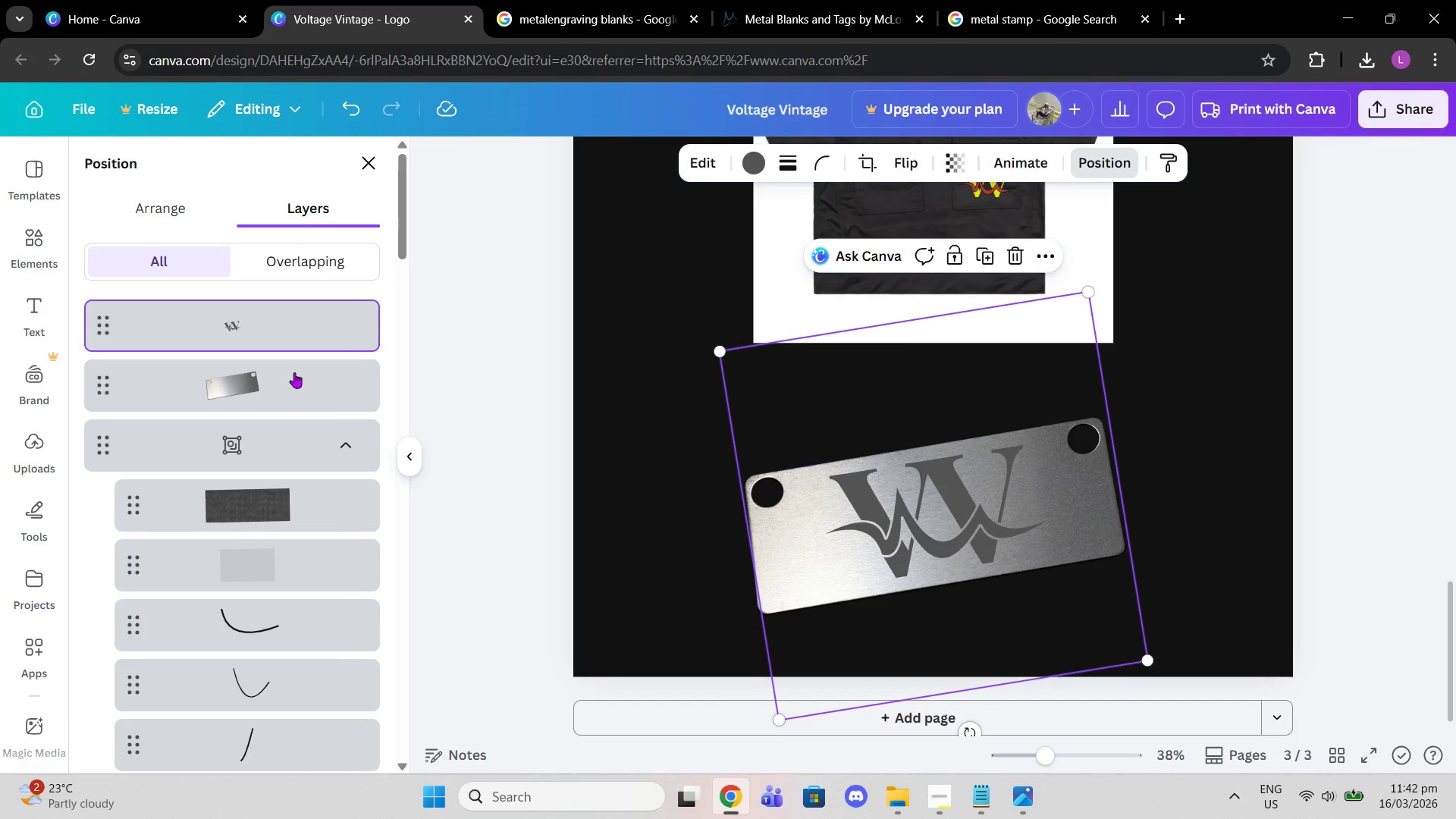 
left_click([294, 372])
 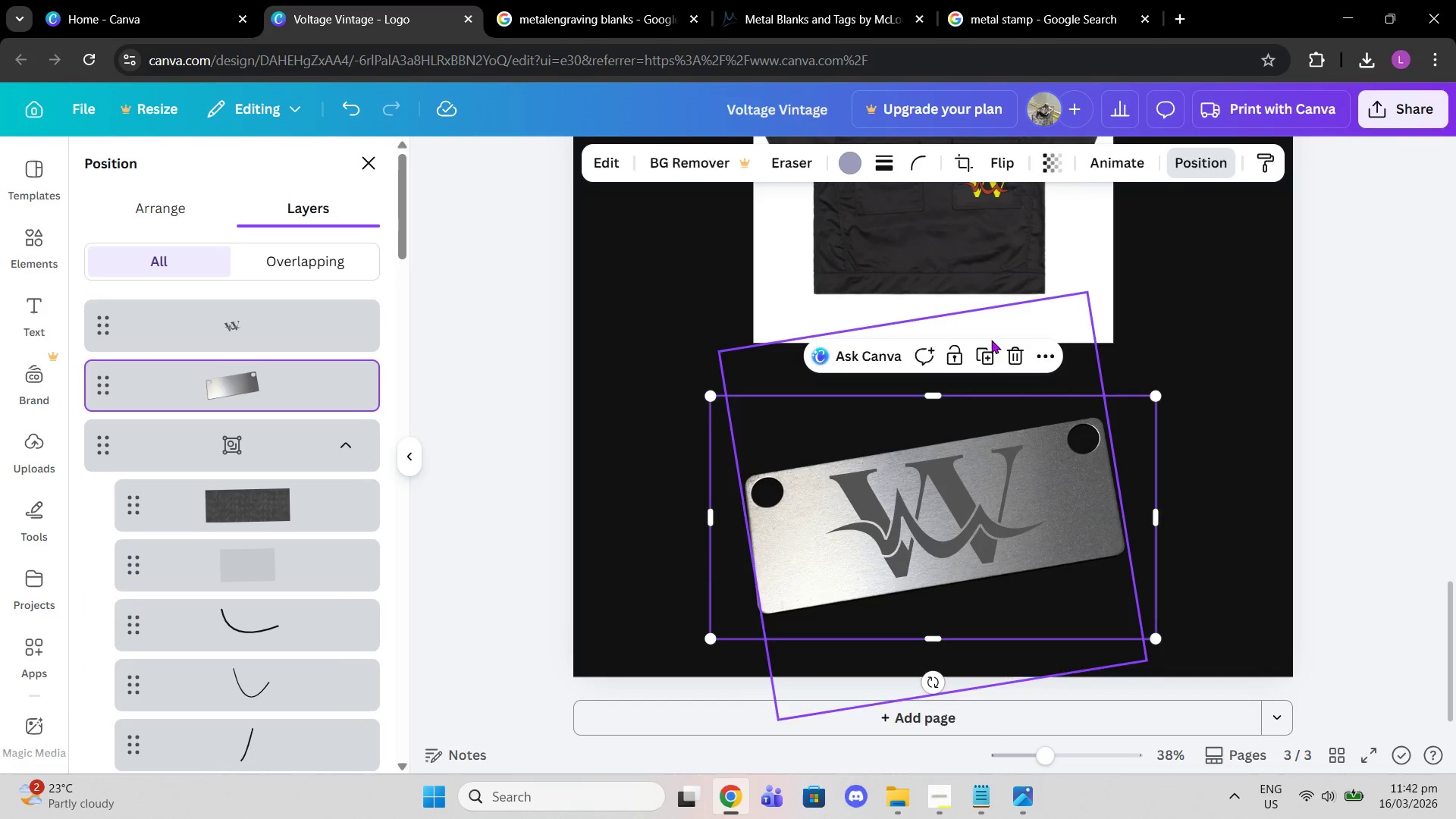 
left_click([978, 358])
 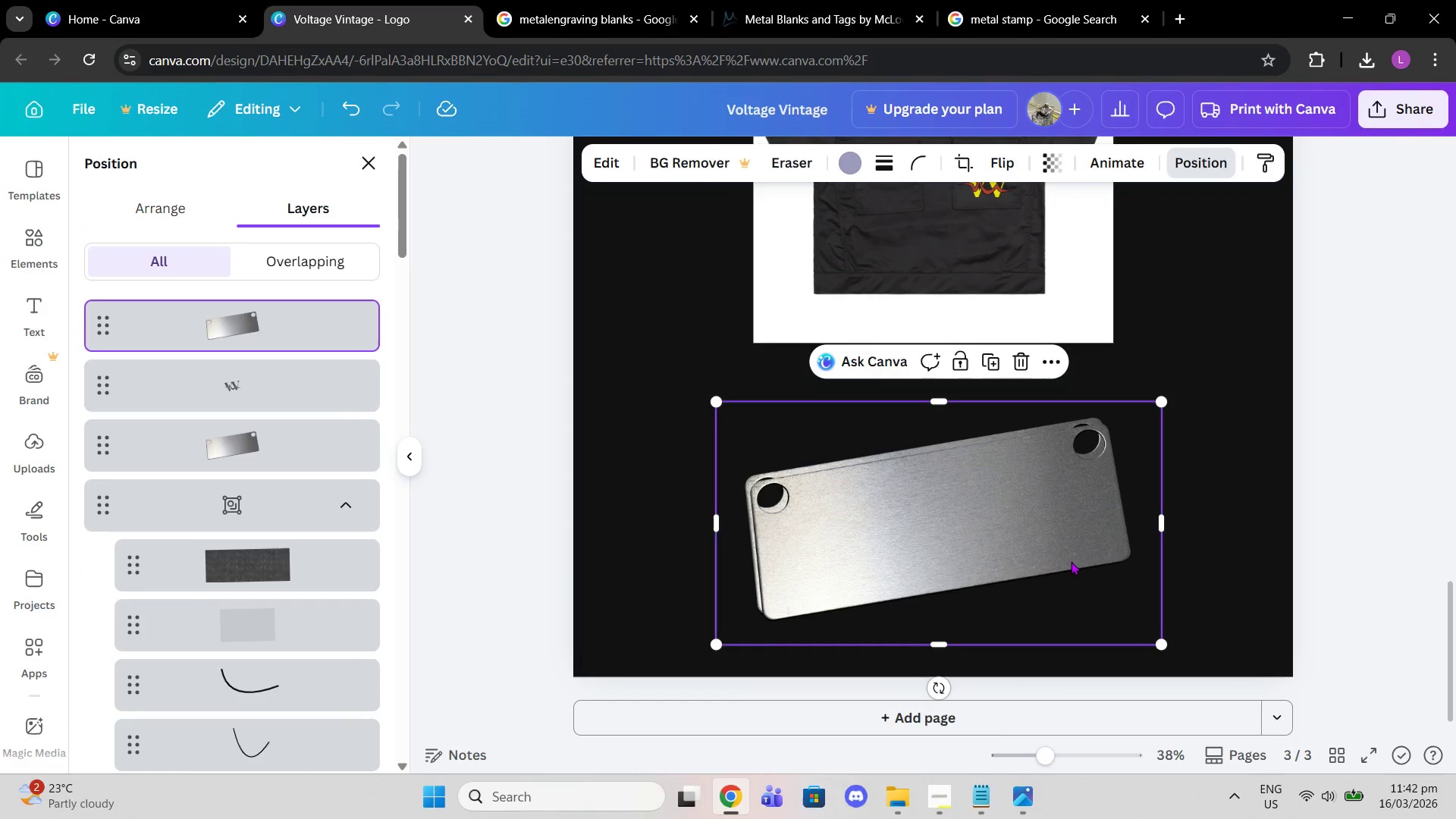 
left_click_drag(start_coordinate=[1070, 561], to_coordinate=[1062, 559])
 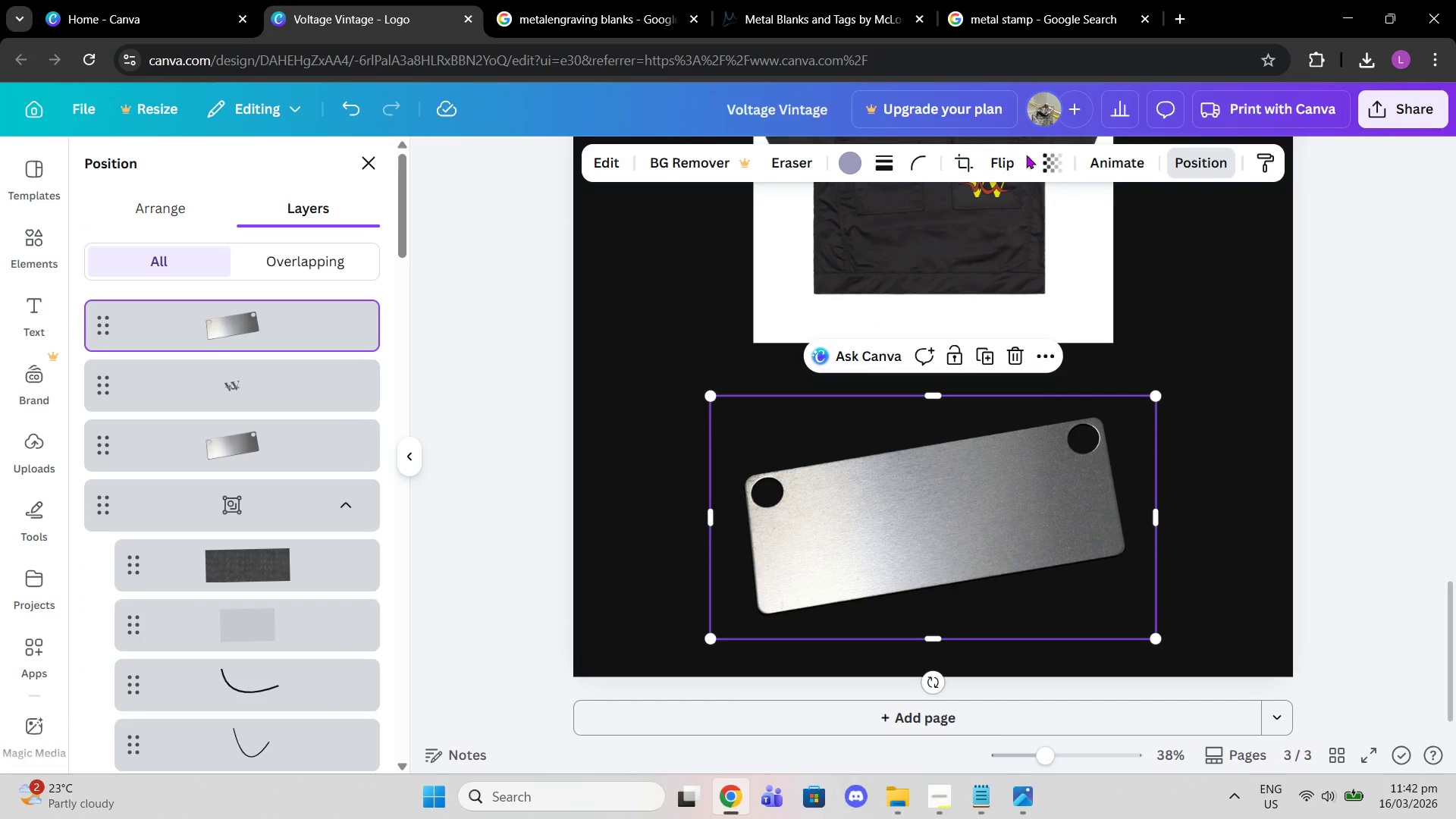 
left_click([1048, 158])
 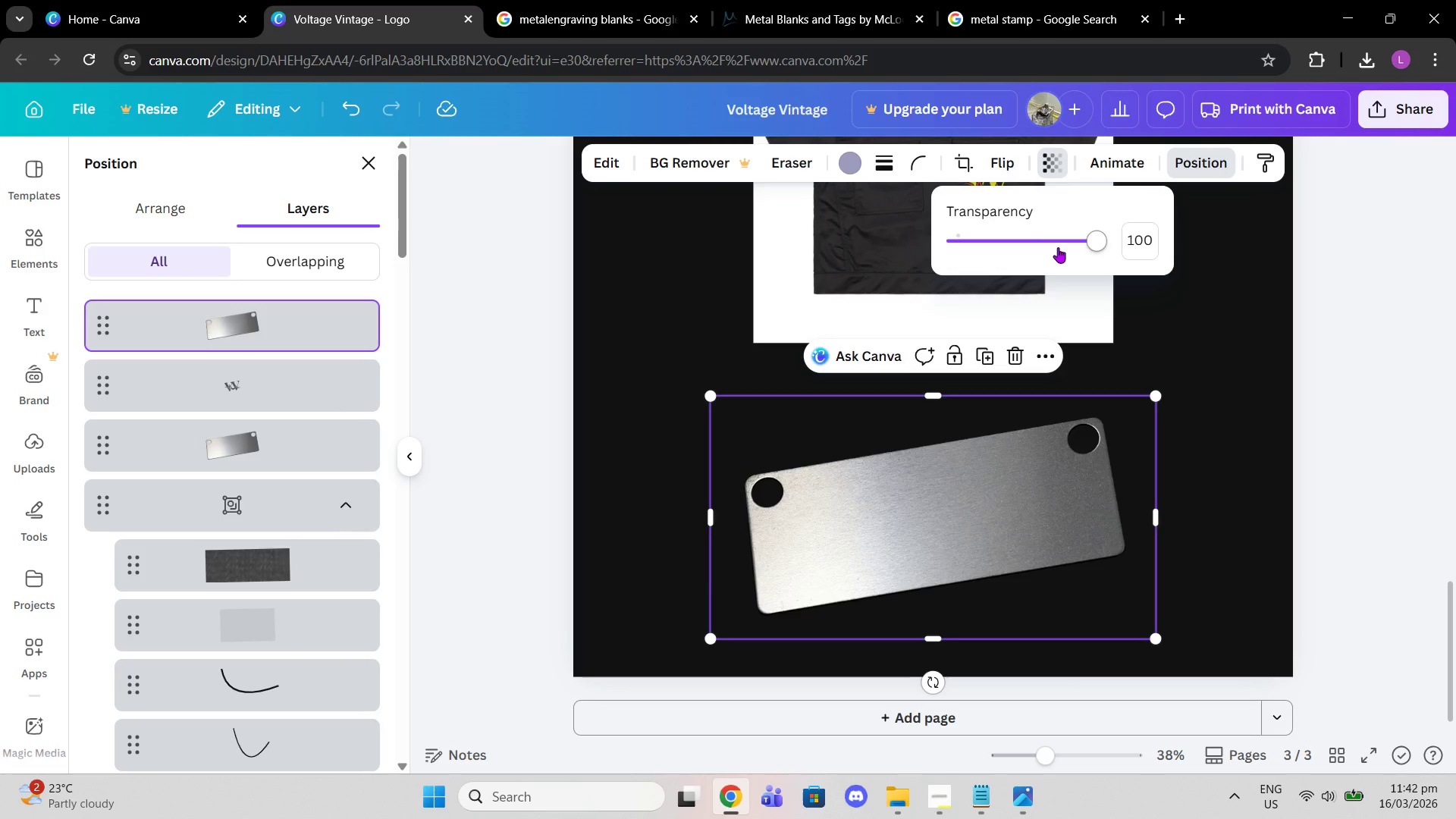 
left_click_drag(start_coordinate=[1062, 246], to_coordinate=[1006, 249])
 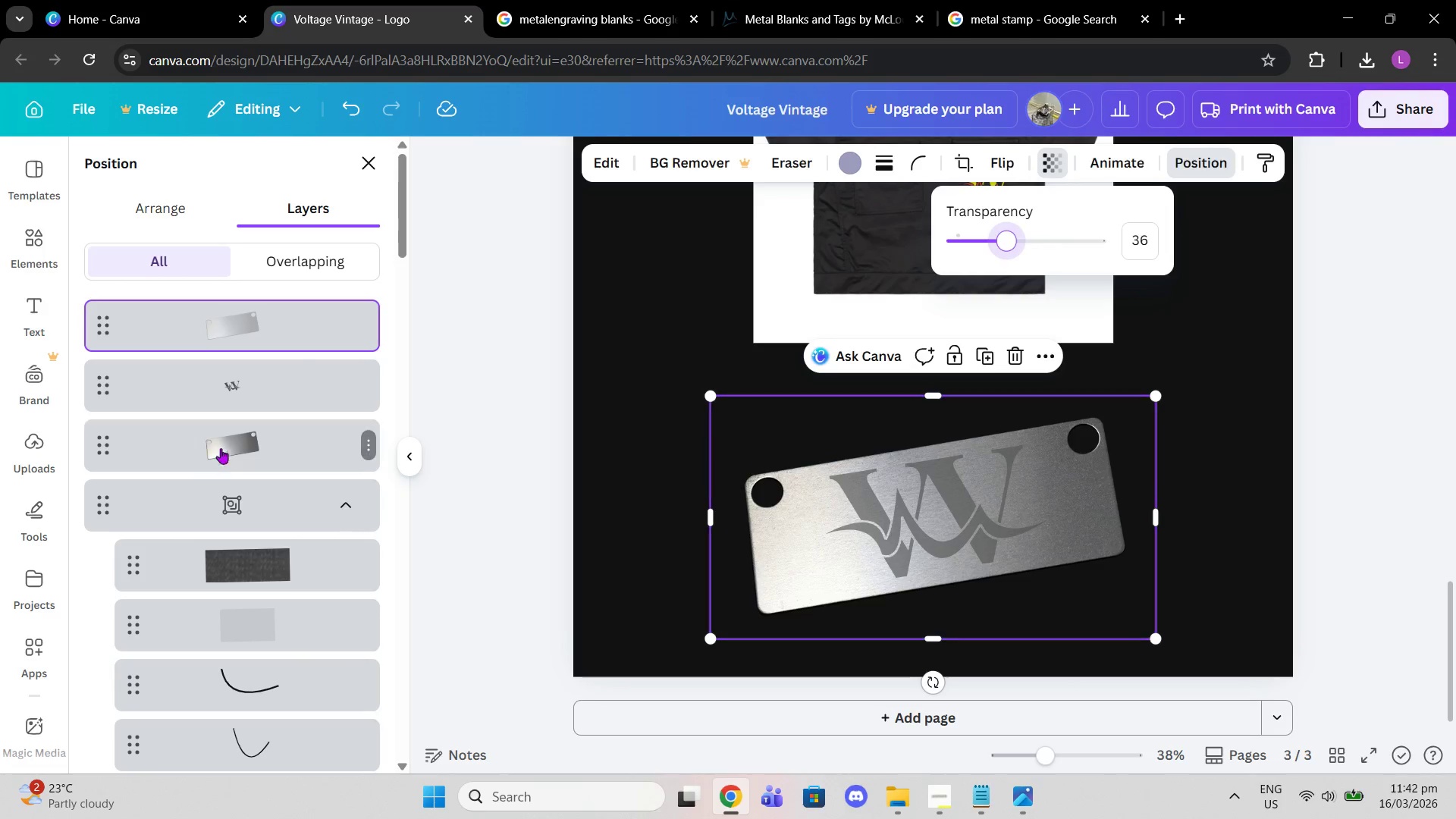 
left_click([287, 379])
 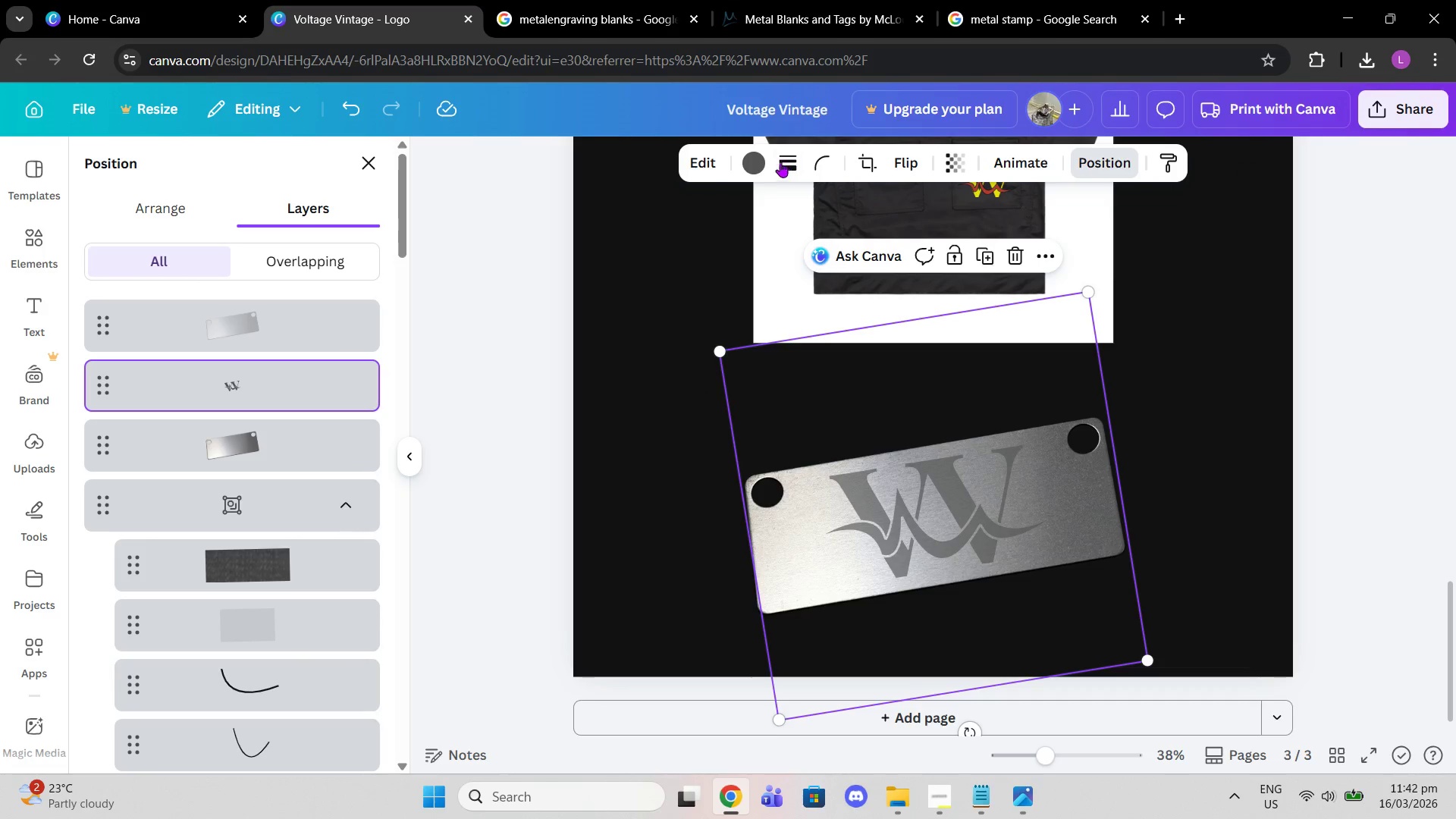 
left_click([753, 155])
 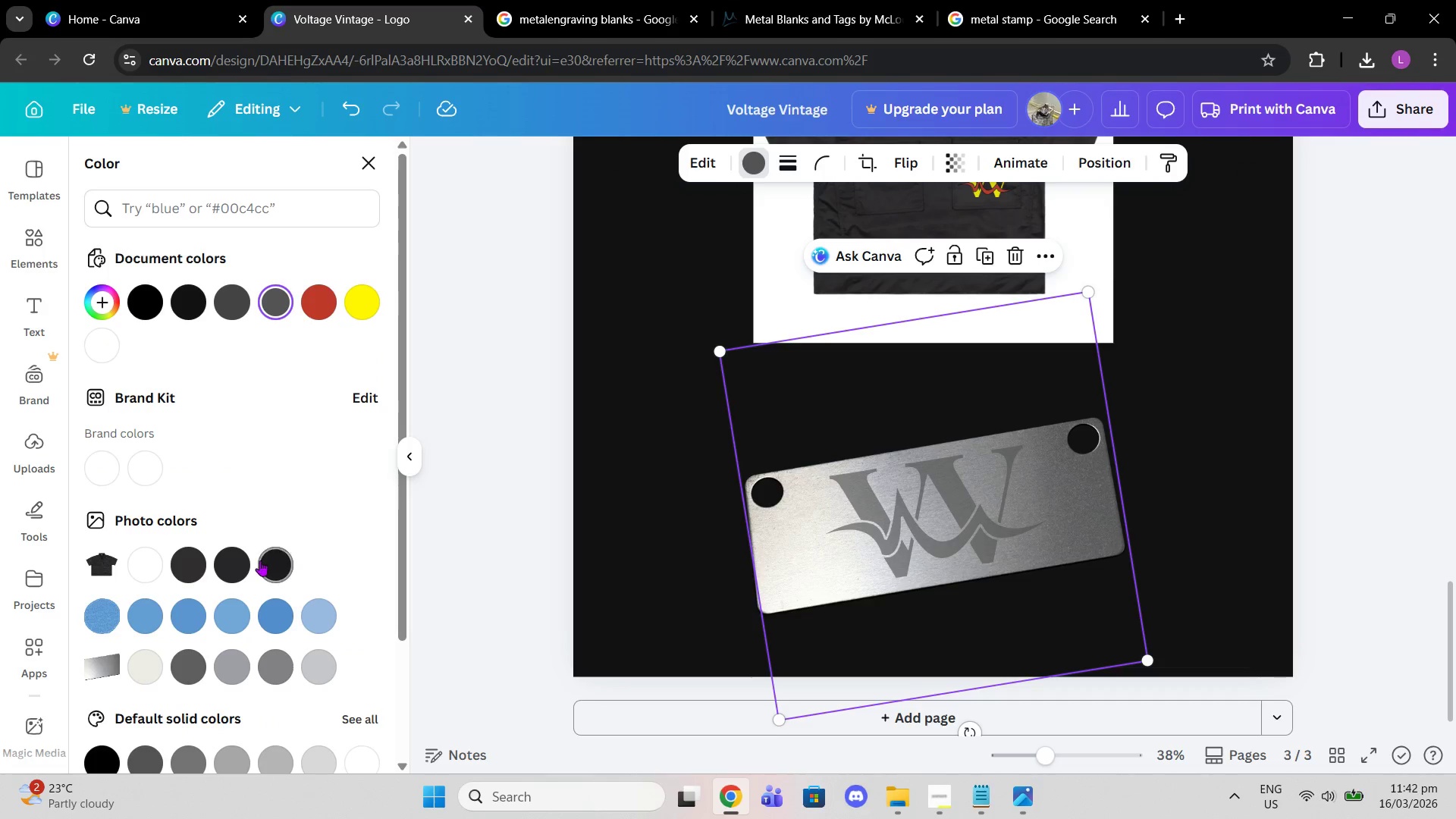 
left_click([260, 560])
 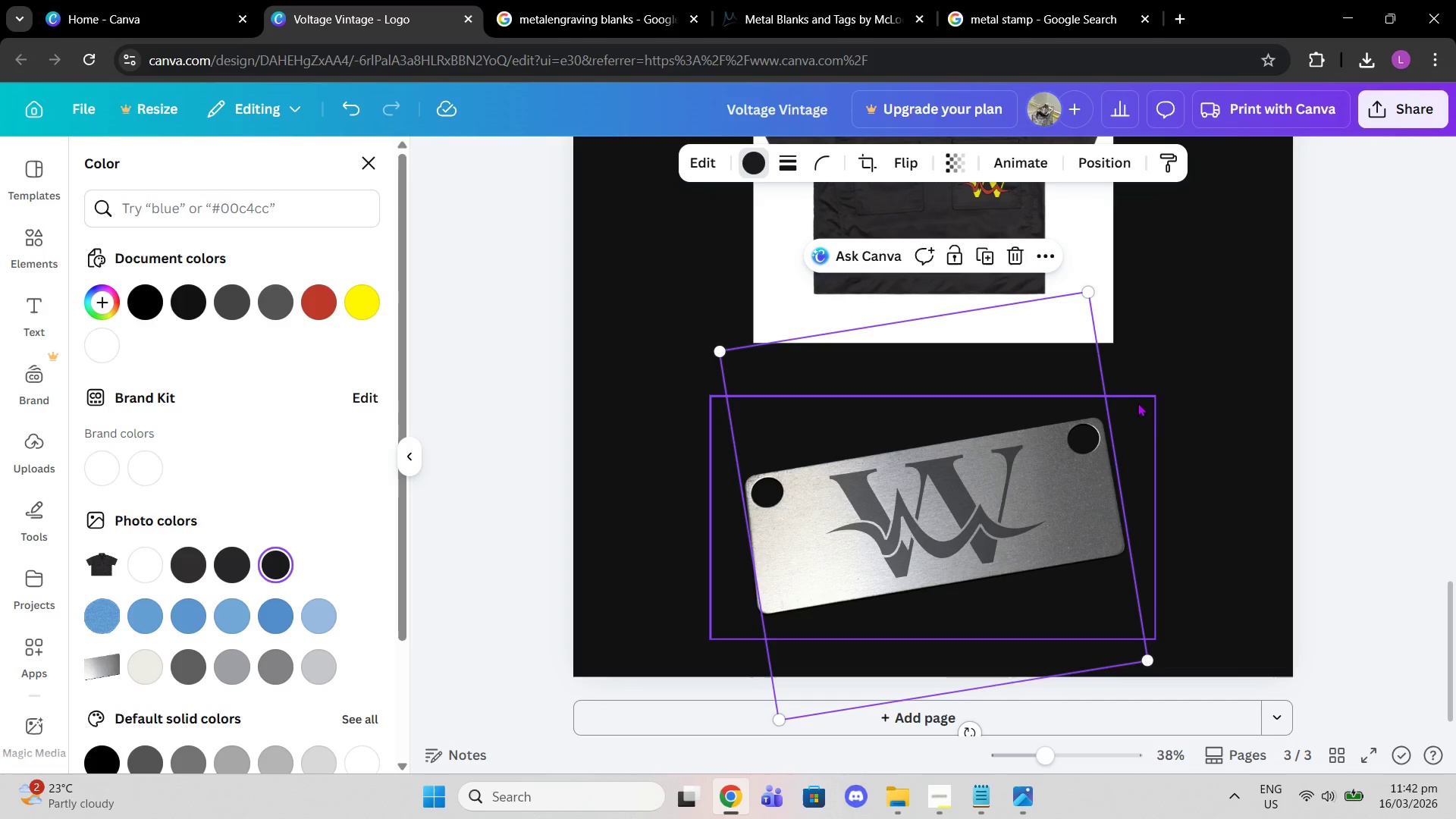 
scroll: coordinate [290, 640], scroll_direction: down, amount: 1.0
 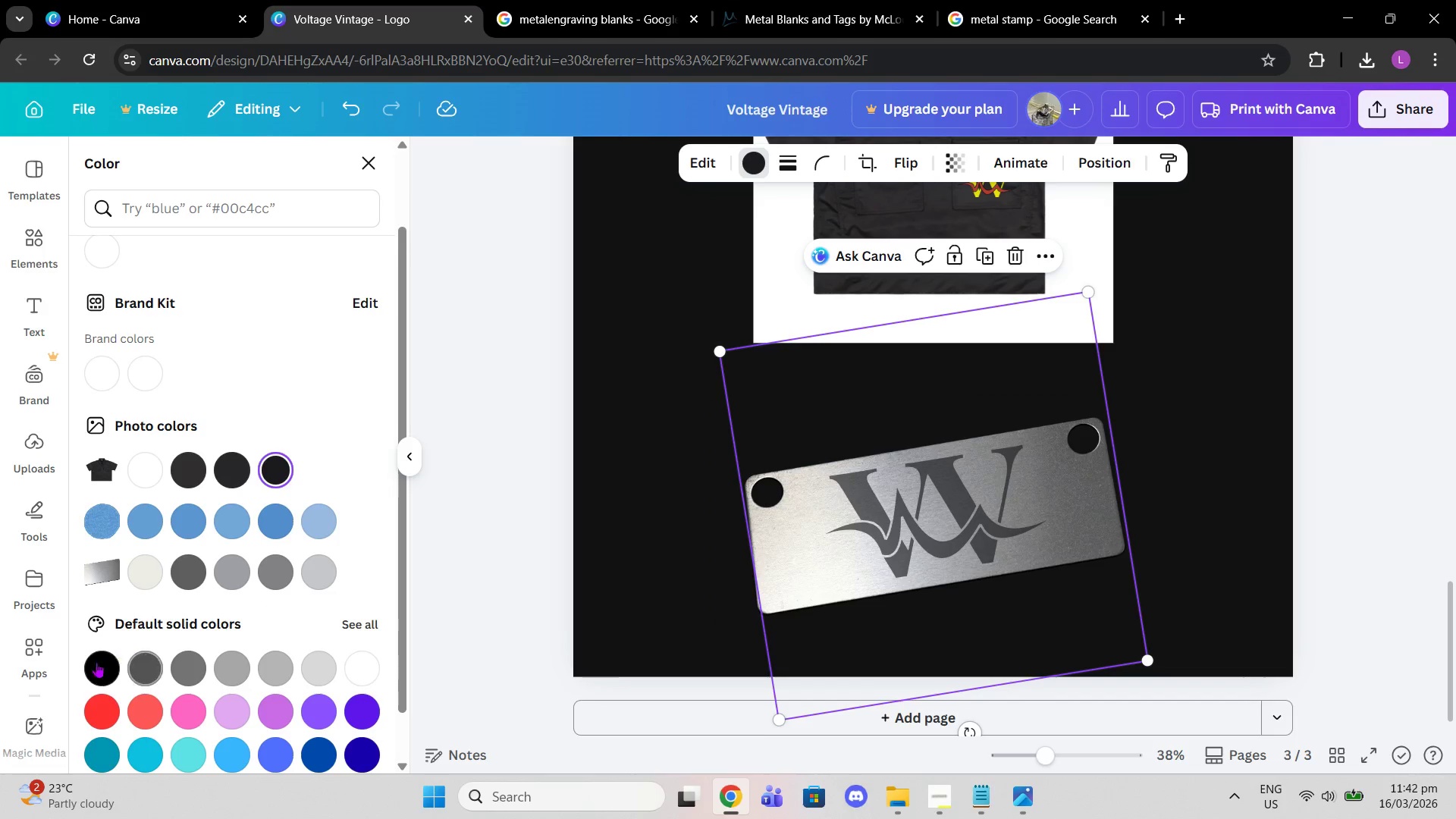 
left_click([96, 664])
 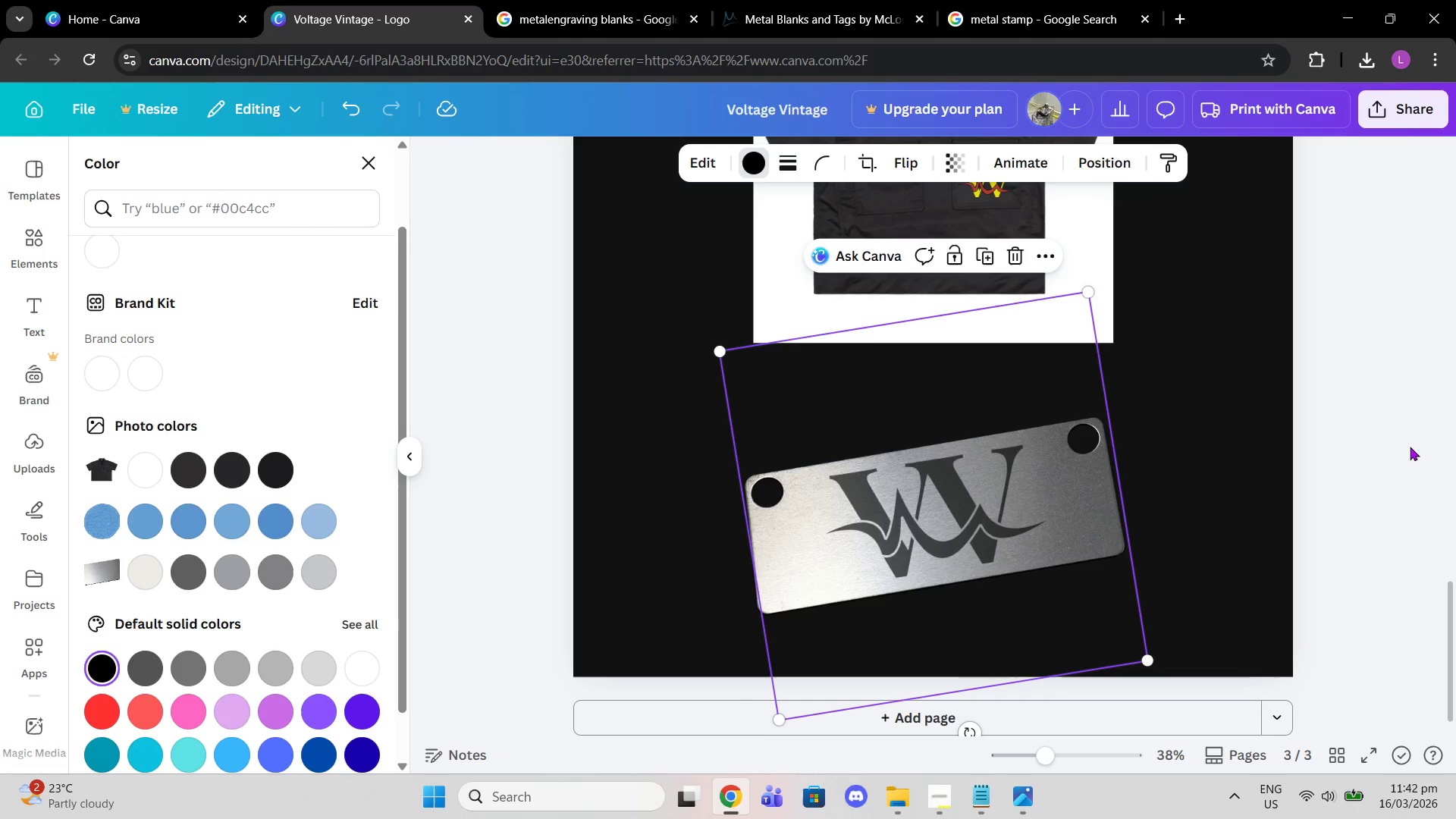 
double_click([1391, 432])
 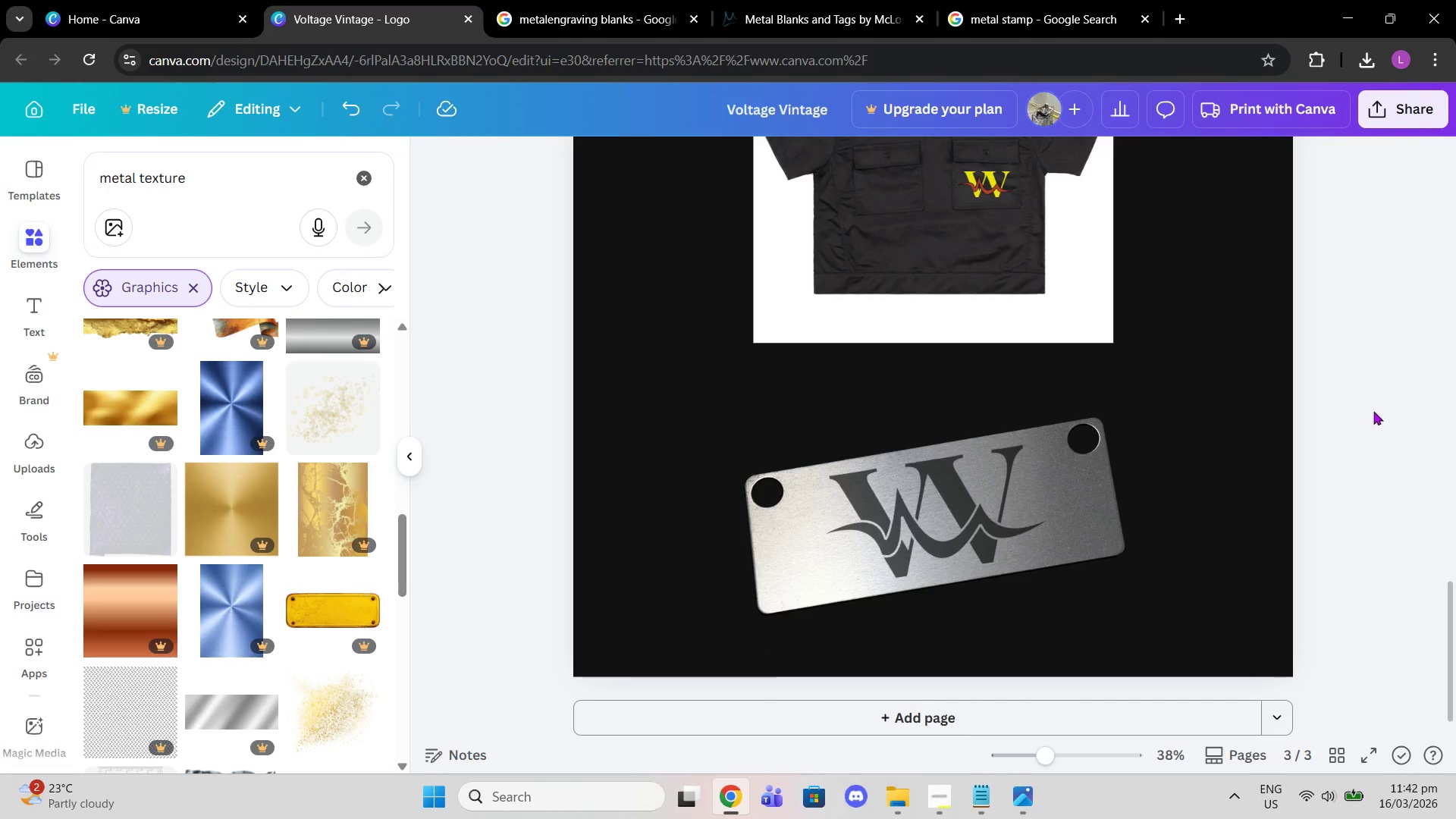 
scroll: coordinate [1373, 411], scroll_direction: up, amount: 1.0
 